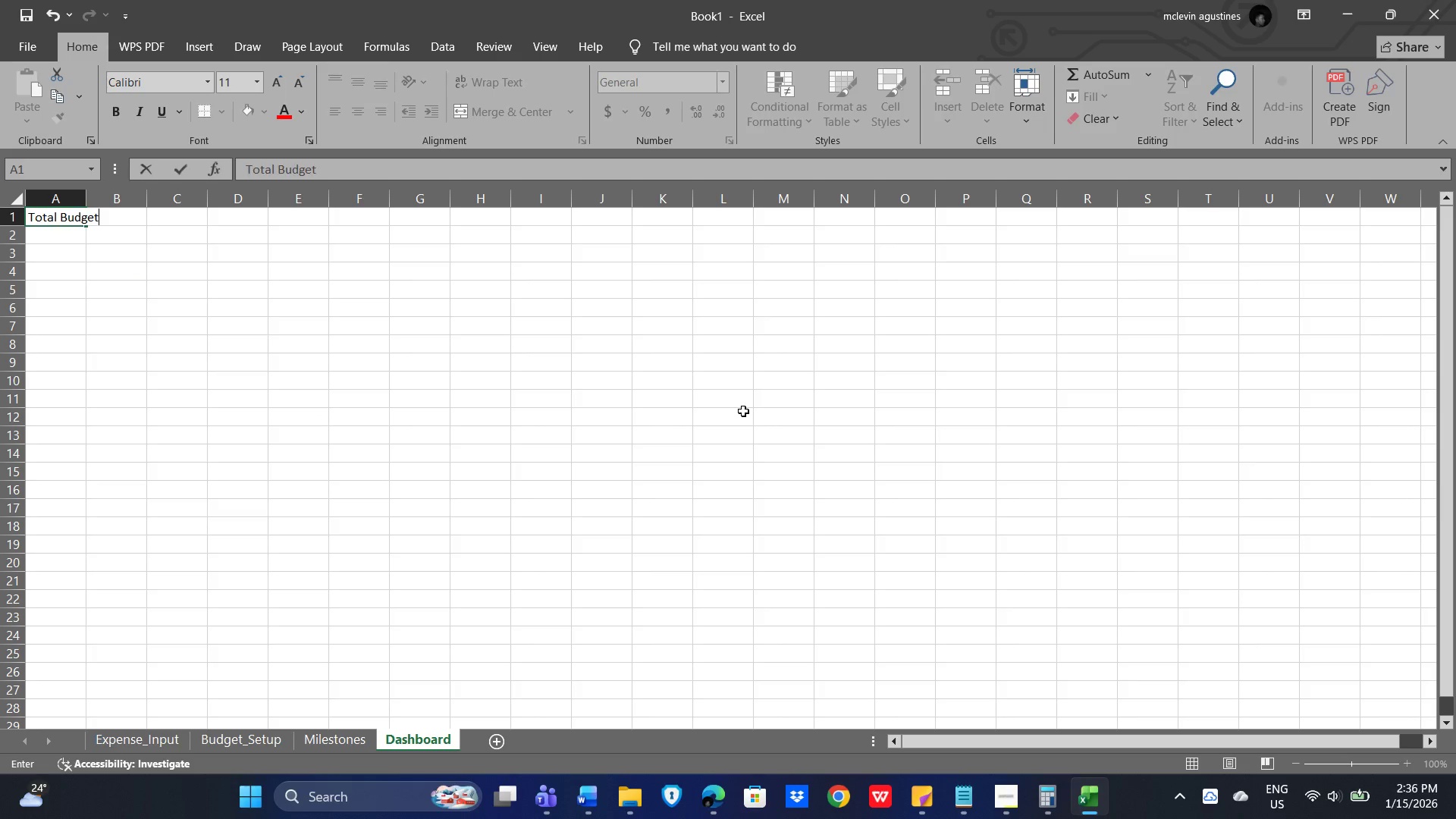 
key(Enter)
 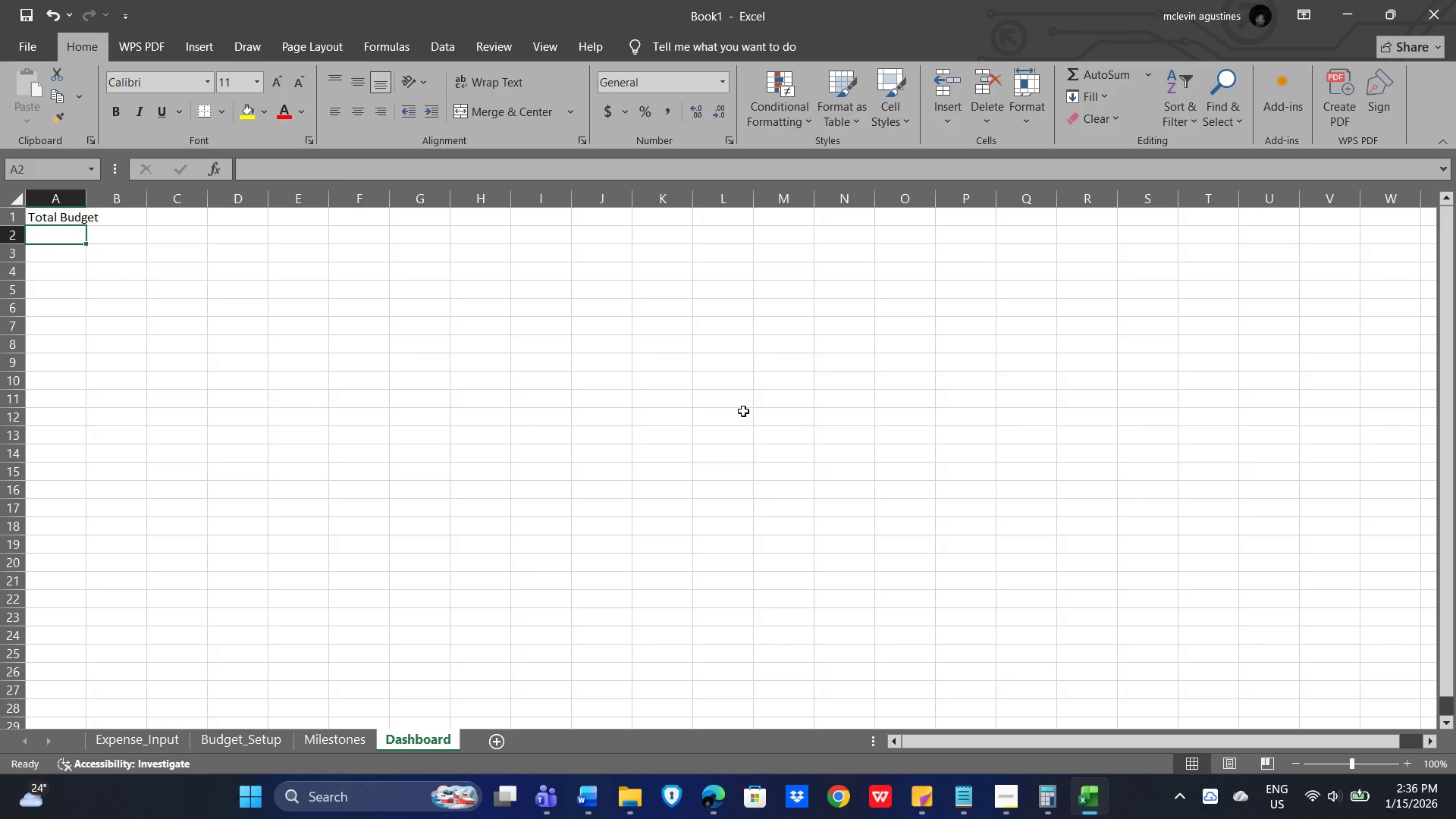 
left_click([127, 226])
 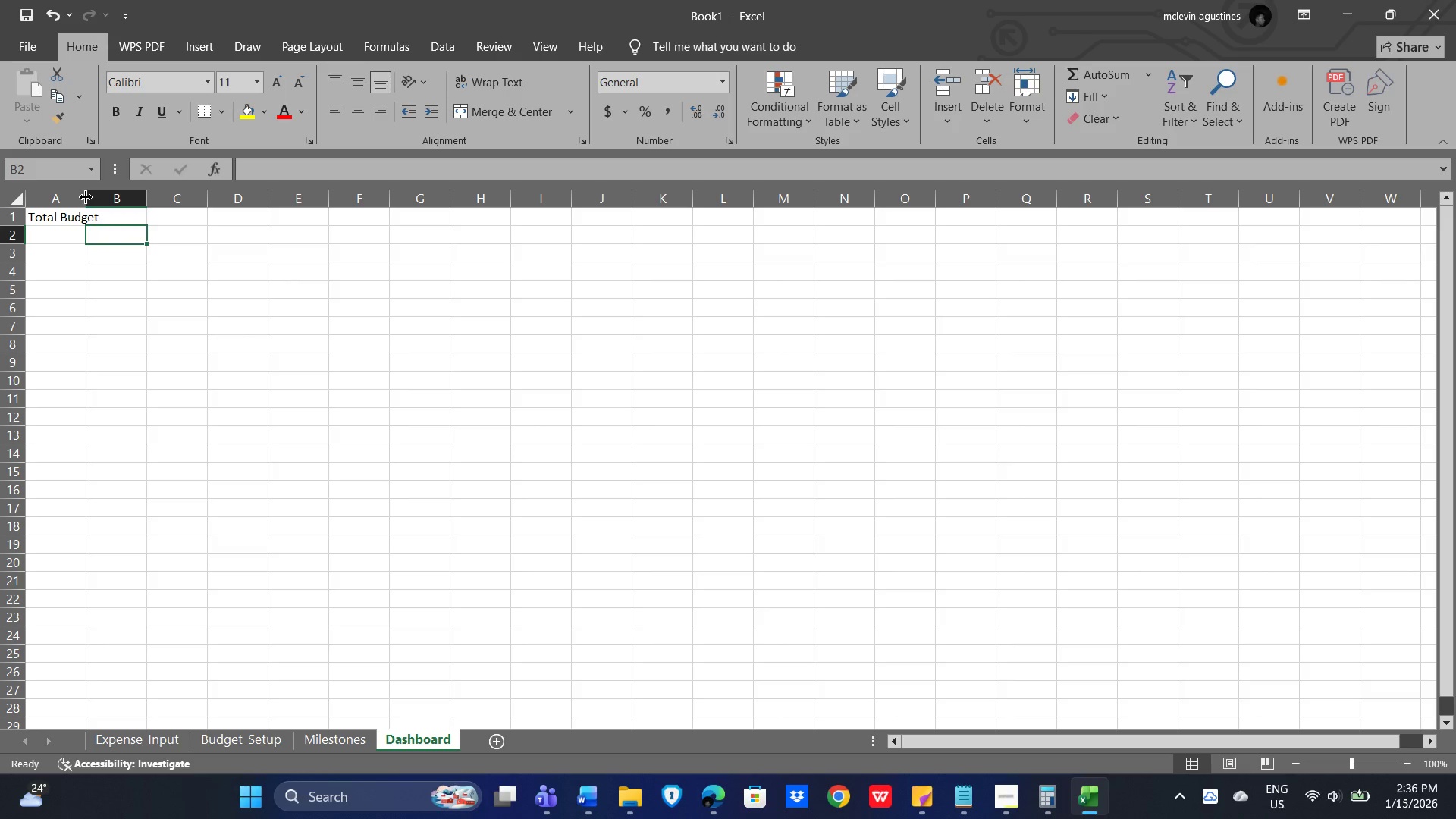 
left_click_drag(start_coordinate=[86, 197], to_coordinate=[146, 202])
 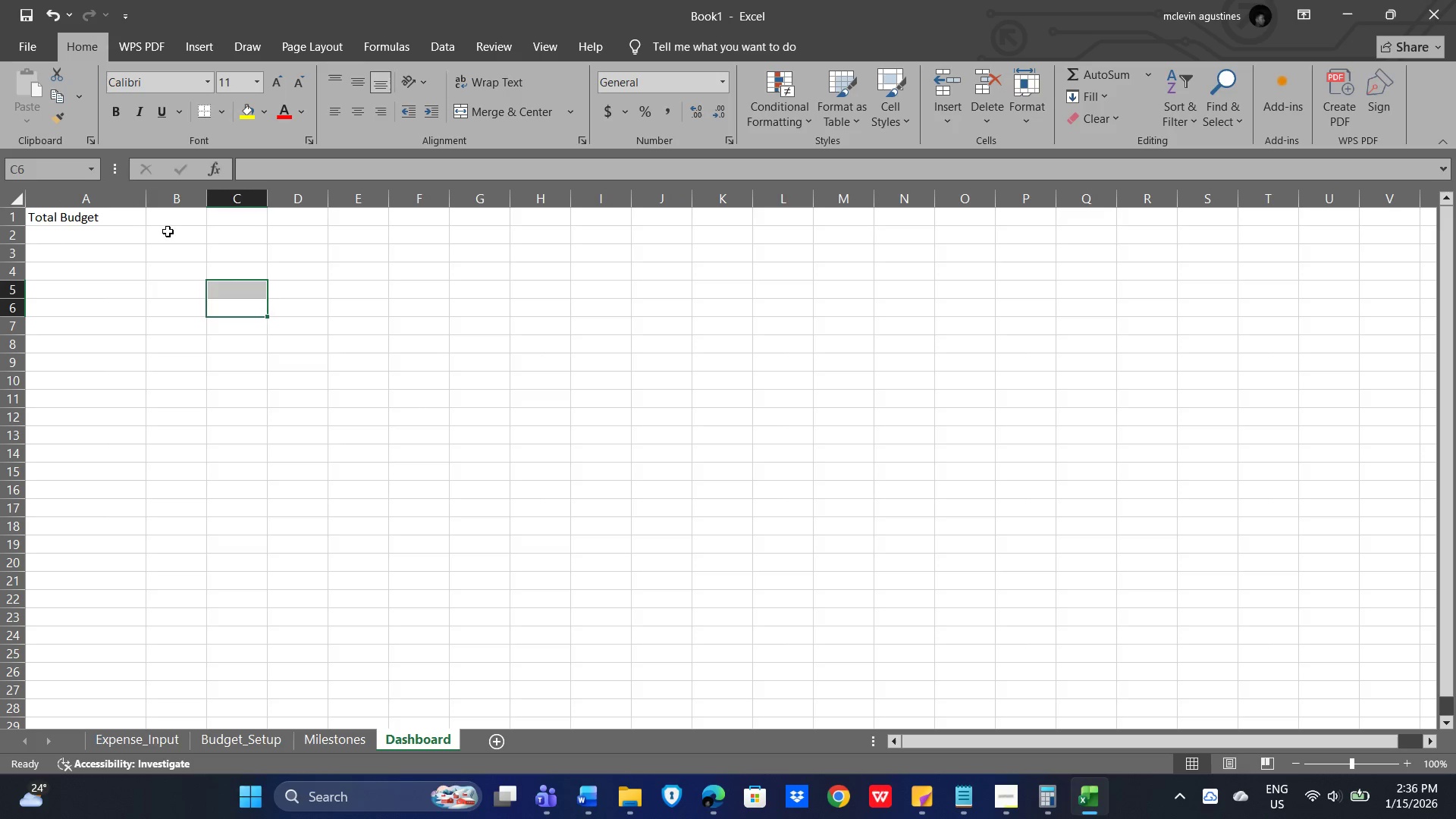 
left_click([168, 223])
 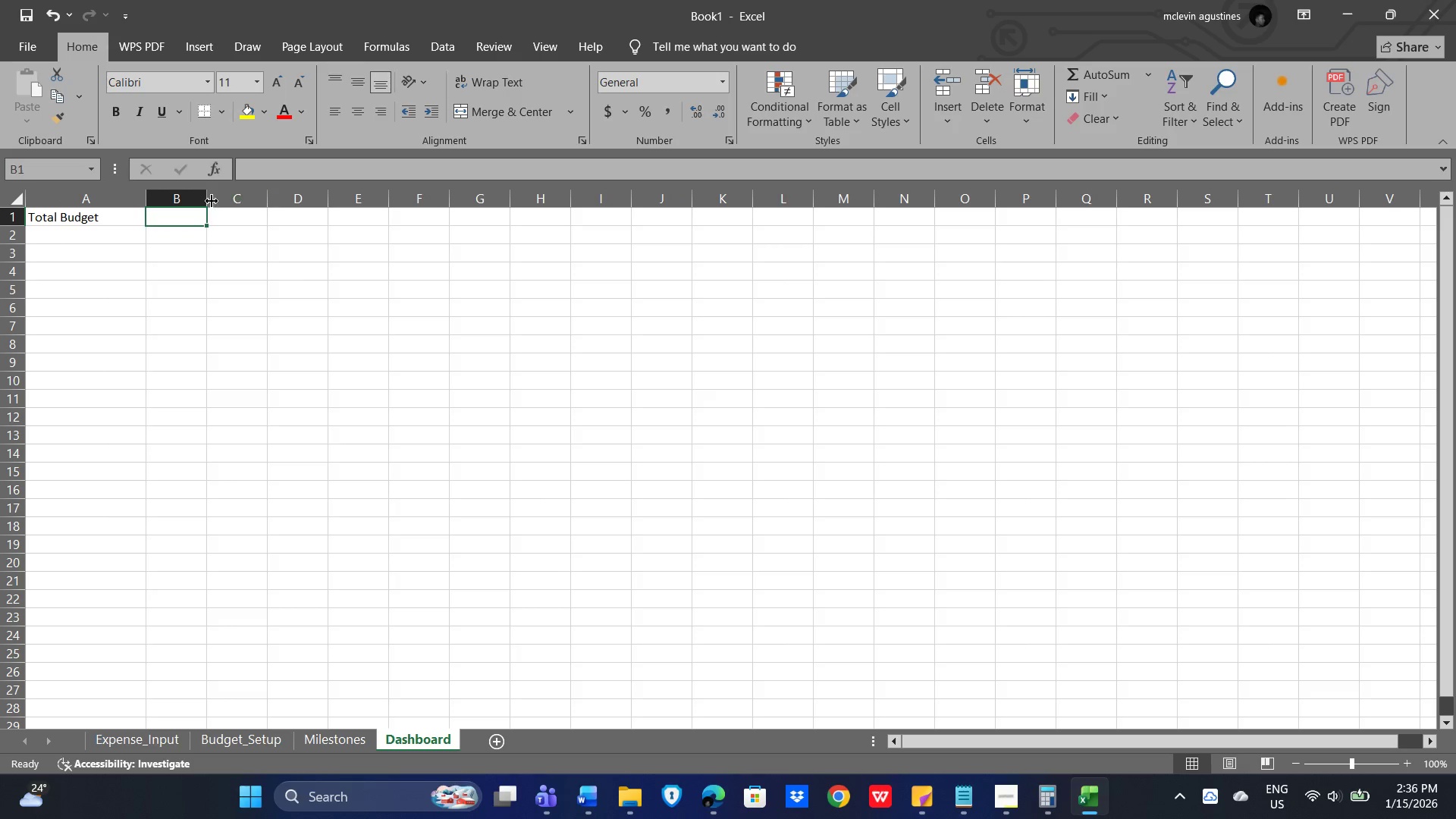 
left_click_drag(start_coordinate=[210, 200], to_coordinate=[320, 215])
 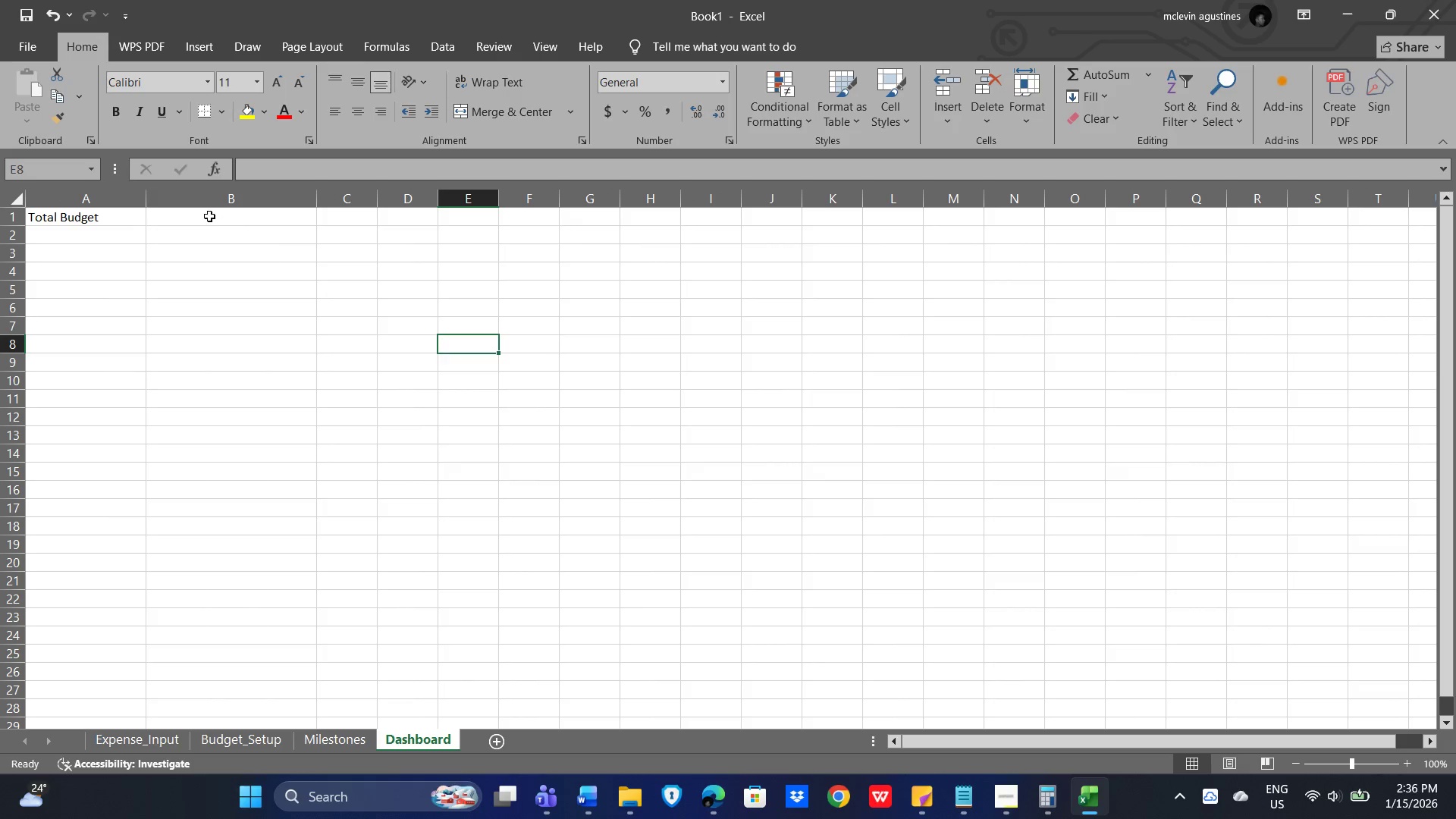 
double_click([209, 216])
 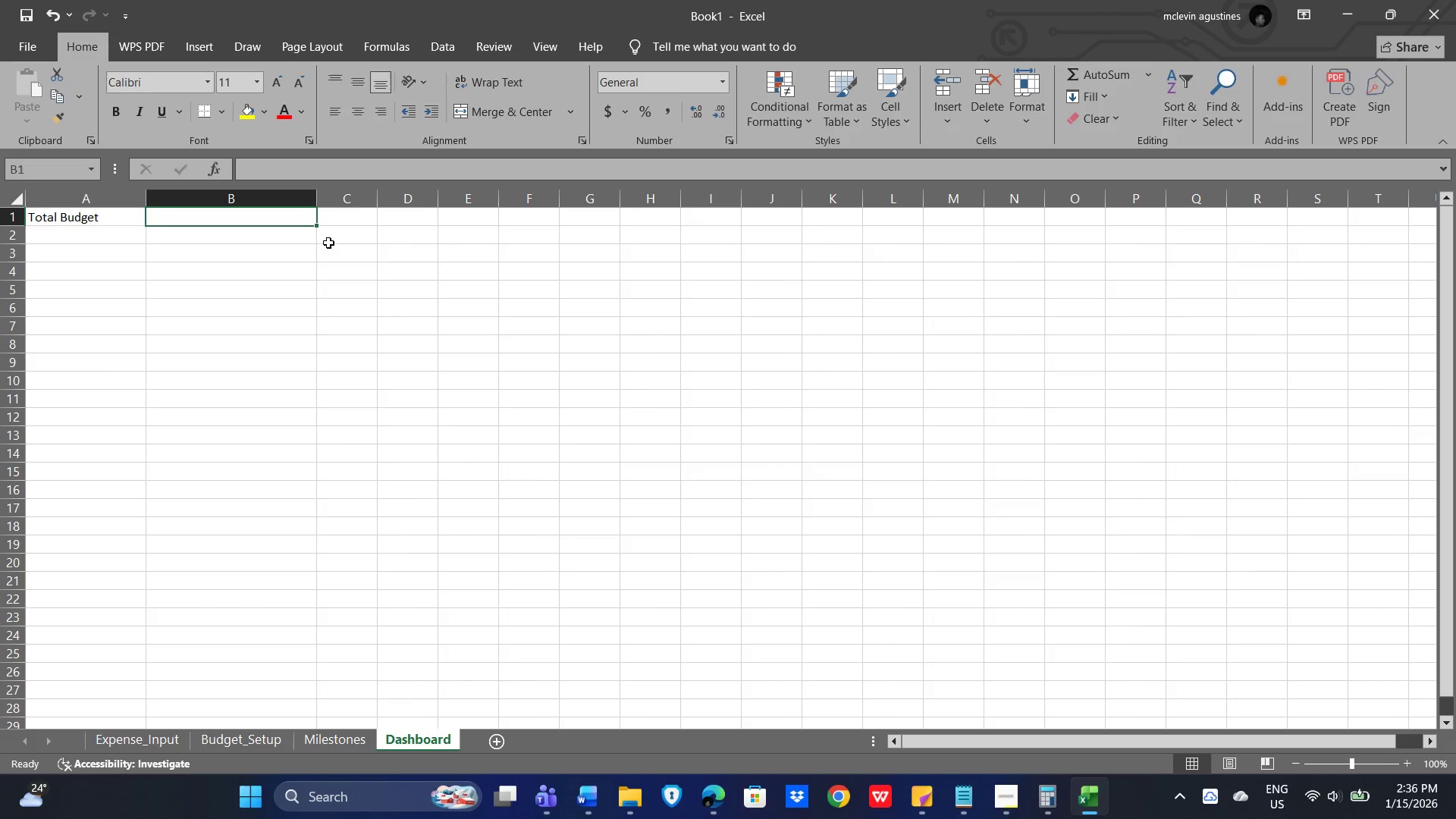 
type(=Sum()
 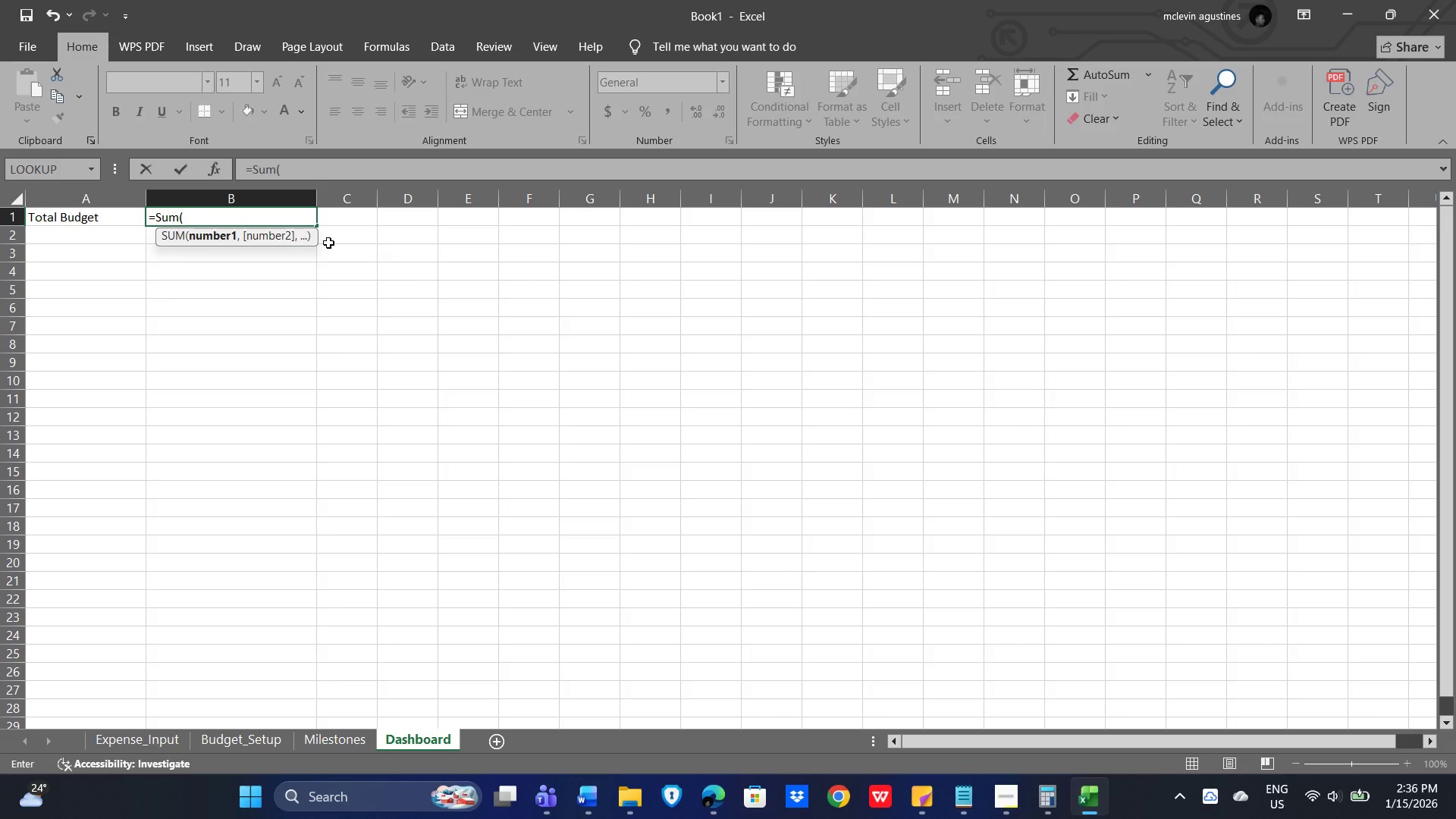 
wait(10.95)
 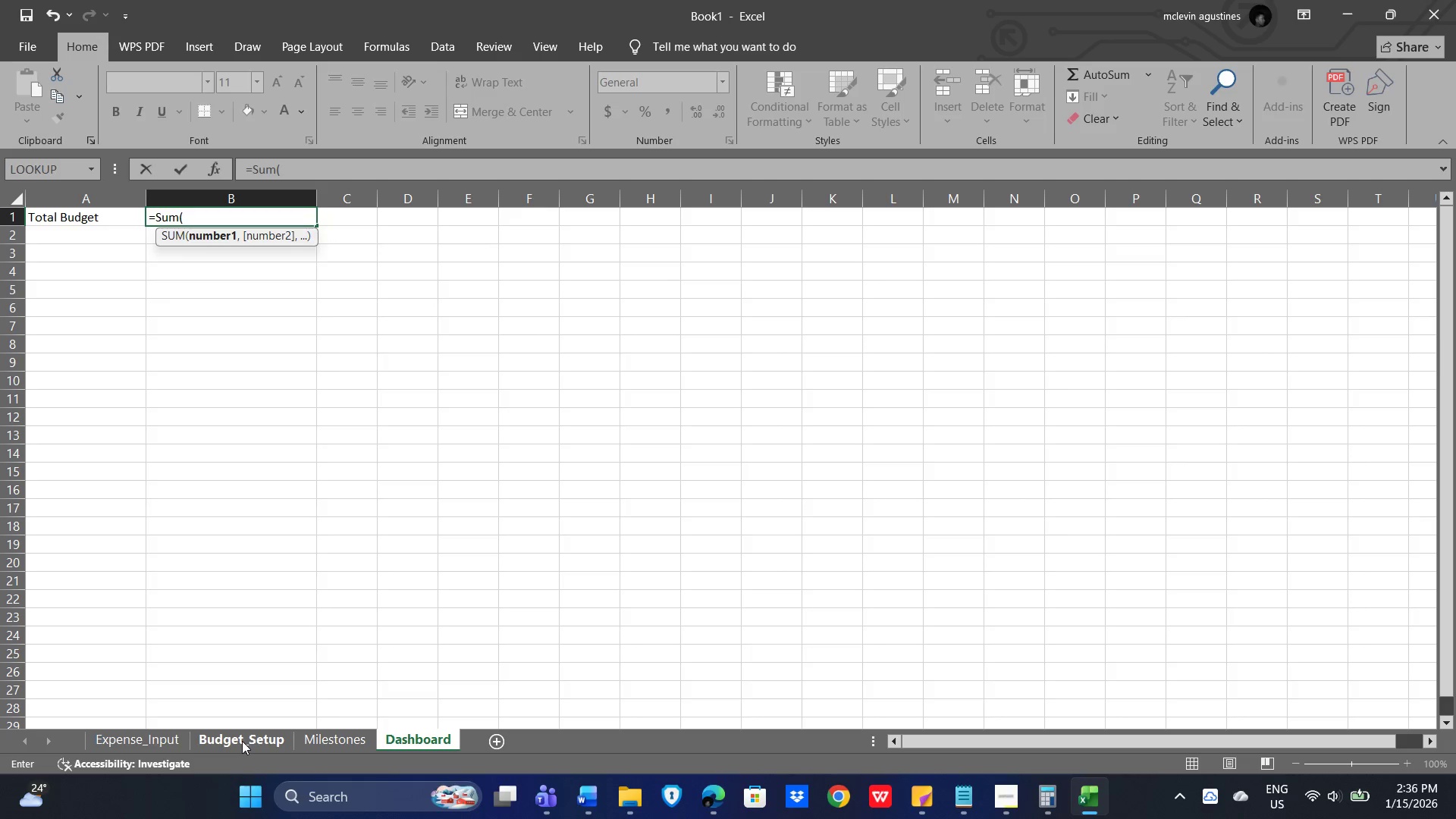 
type(Budget)
 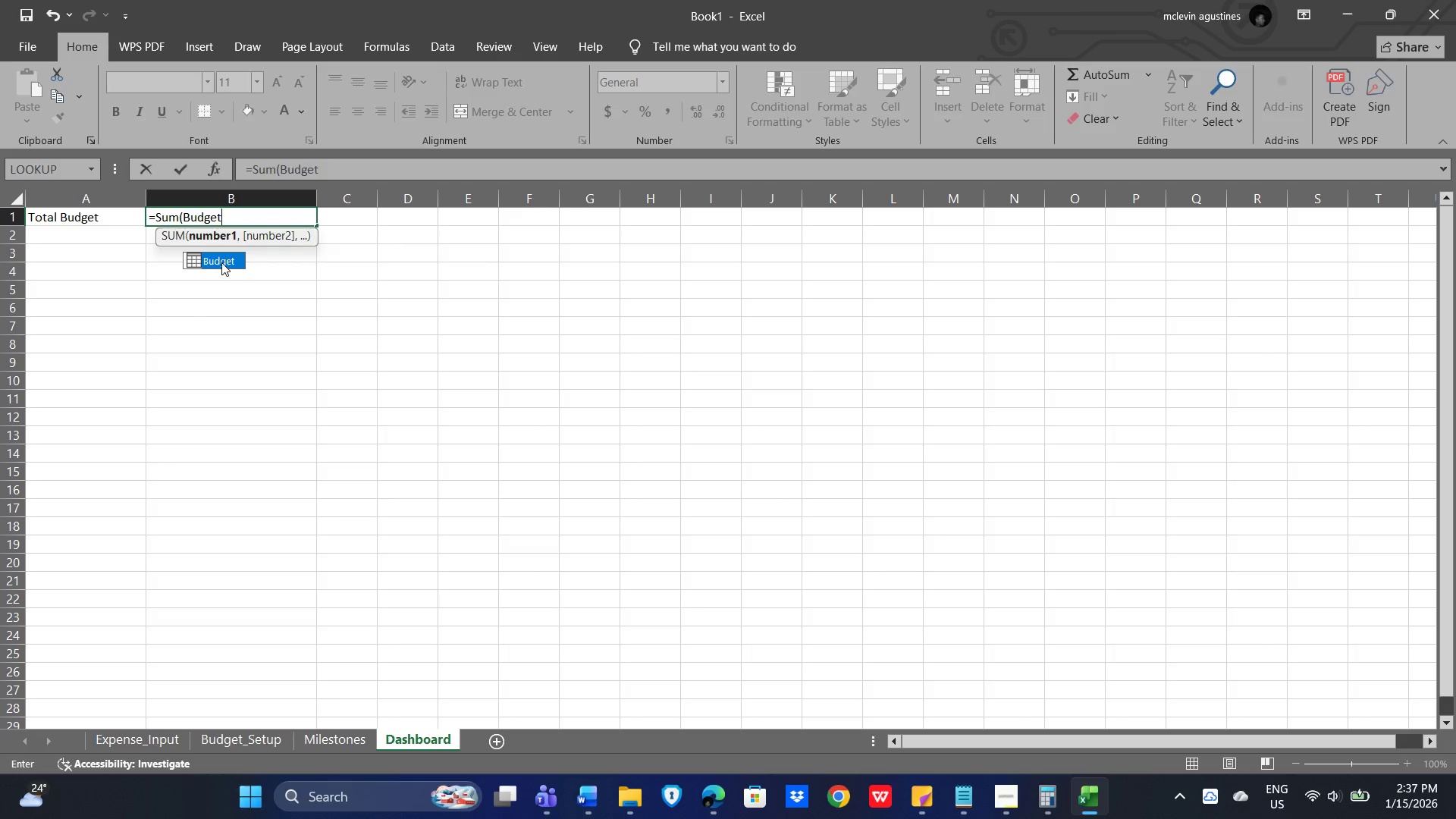 
double_click([221, 262])
 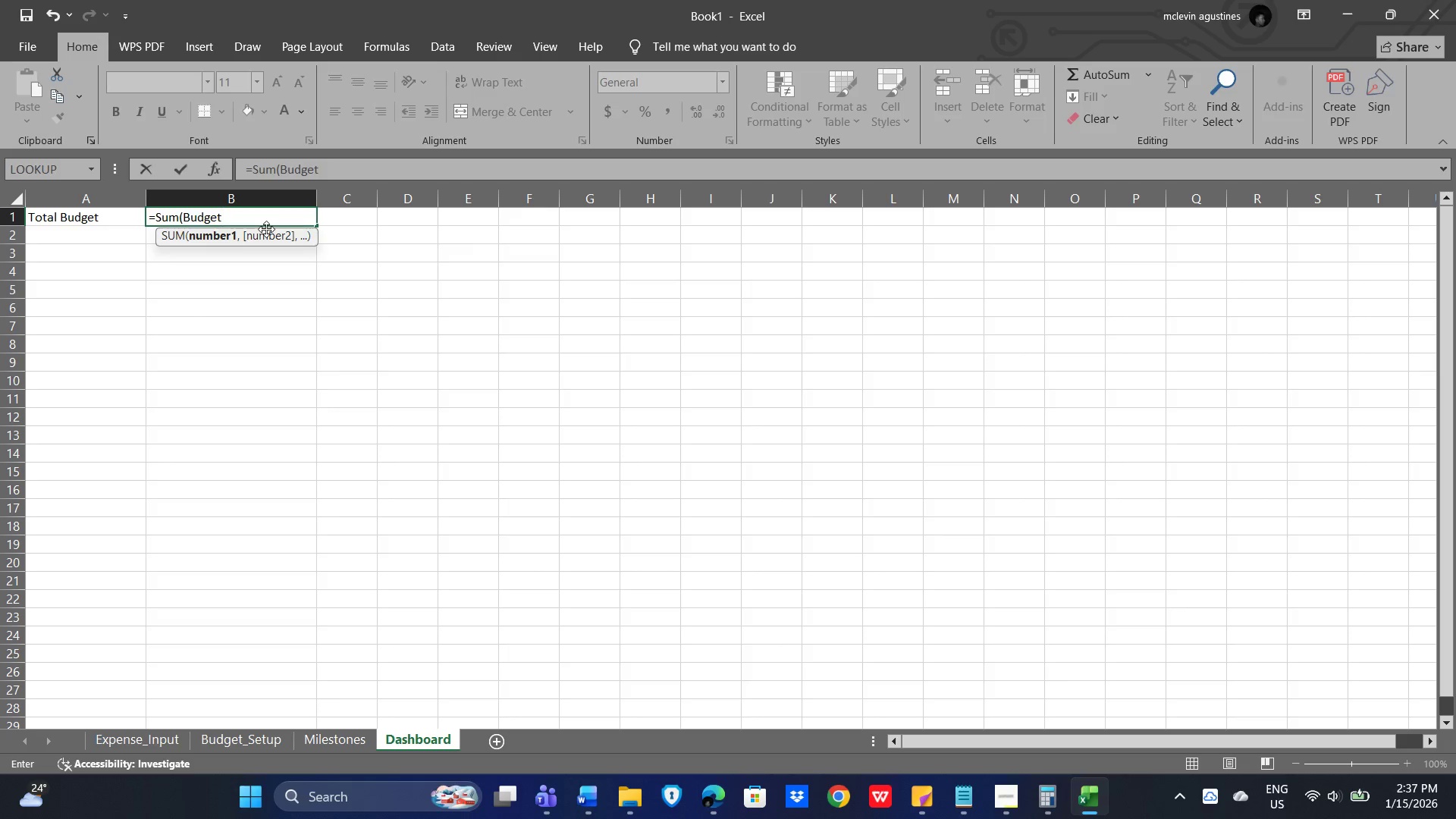 
hold_key(key=ShiftLeft, duration=1.52)
 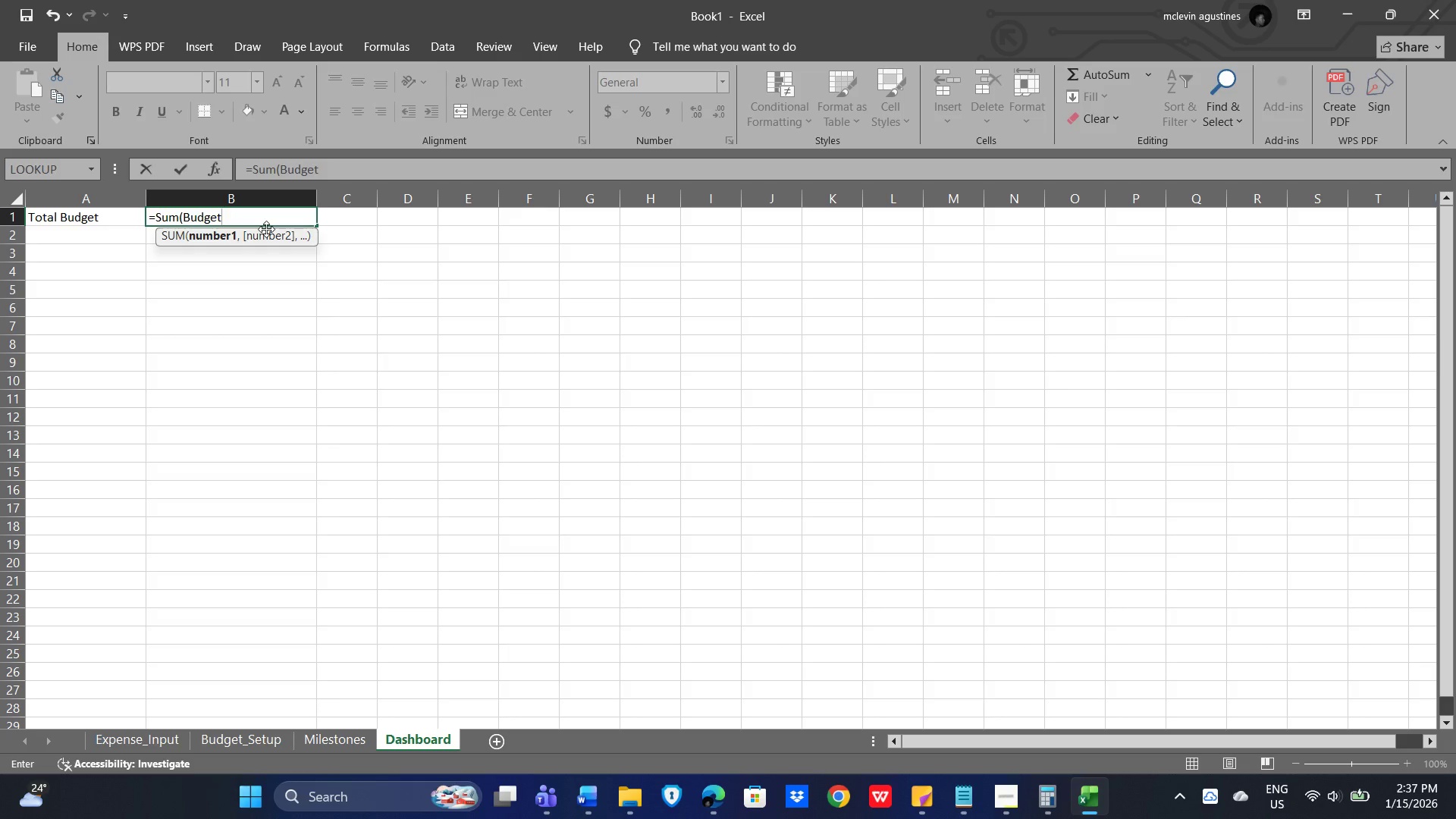 
hold_key(key=ShiftLeft, duration=1.52)
 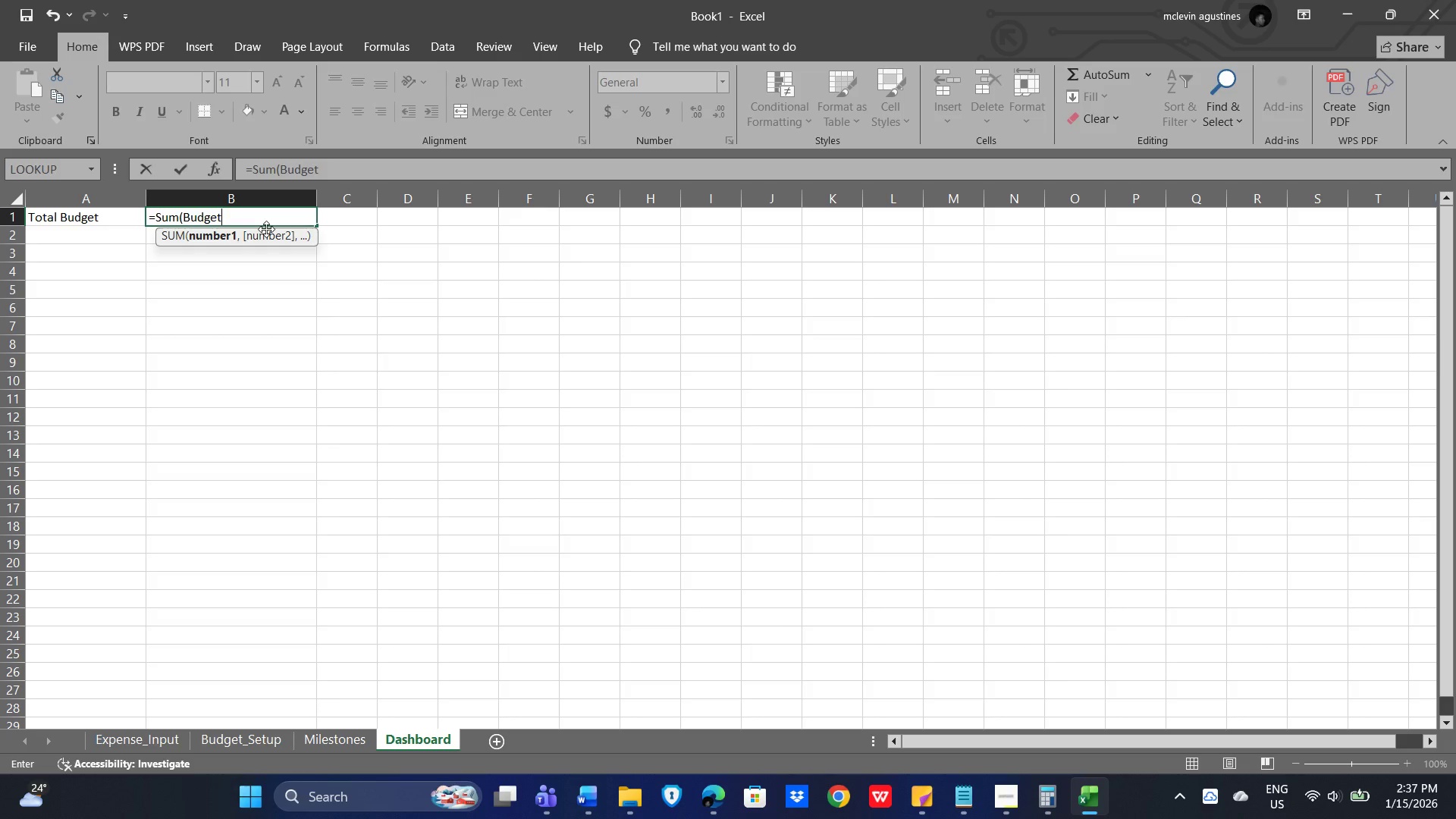 
key(BracketLeft)
 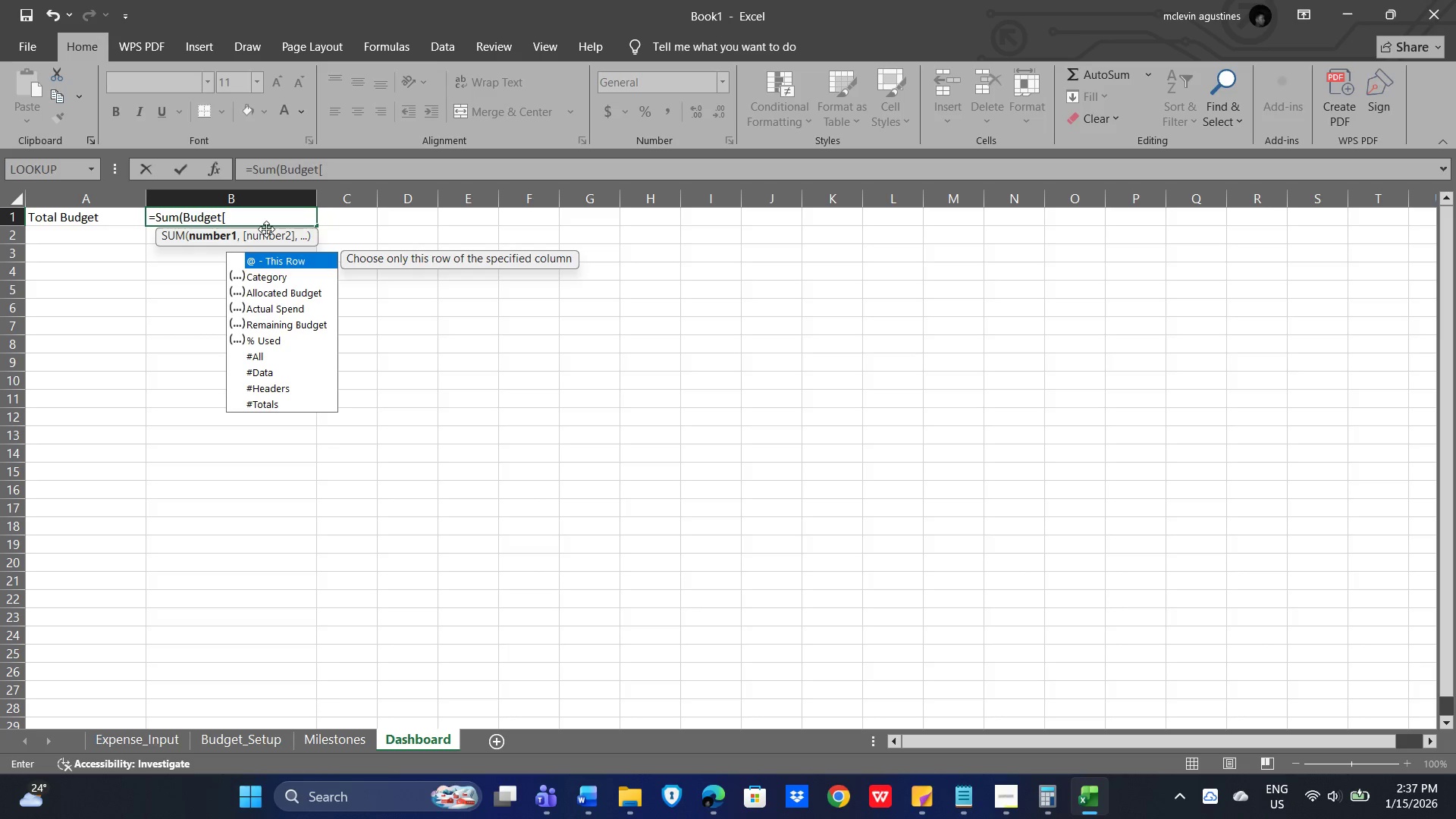 
scroll: coordinate [266, 229], scroll_direction: up, amount: 1.0
 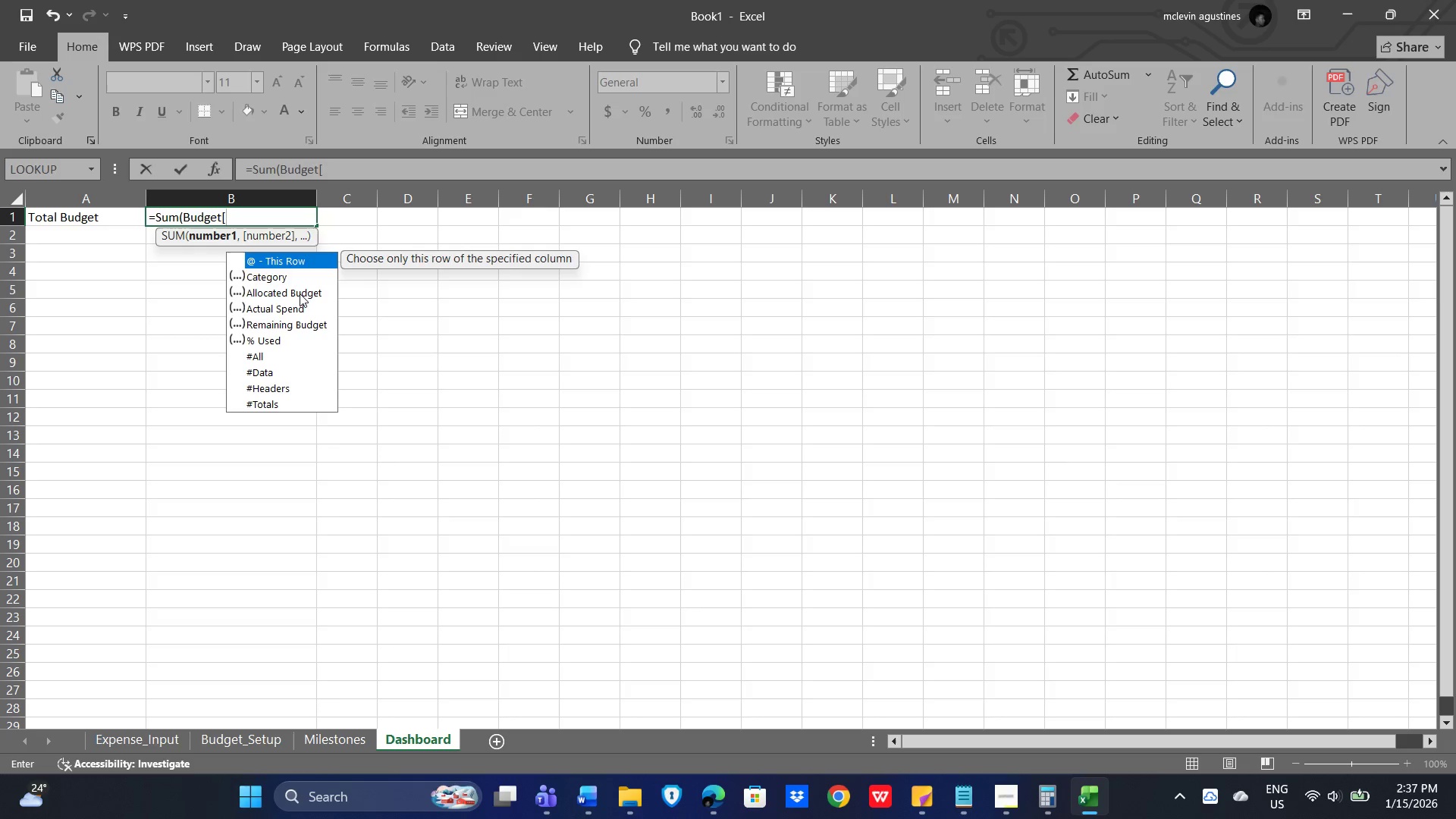 
left_click([300, 292])
 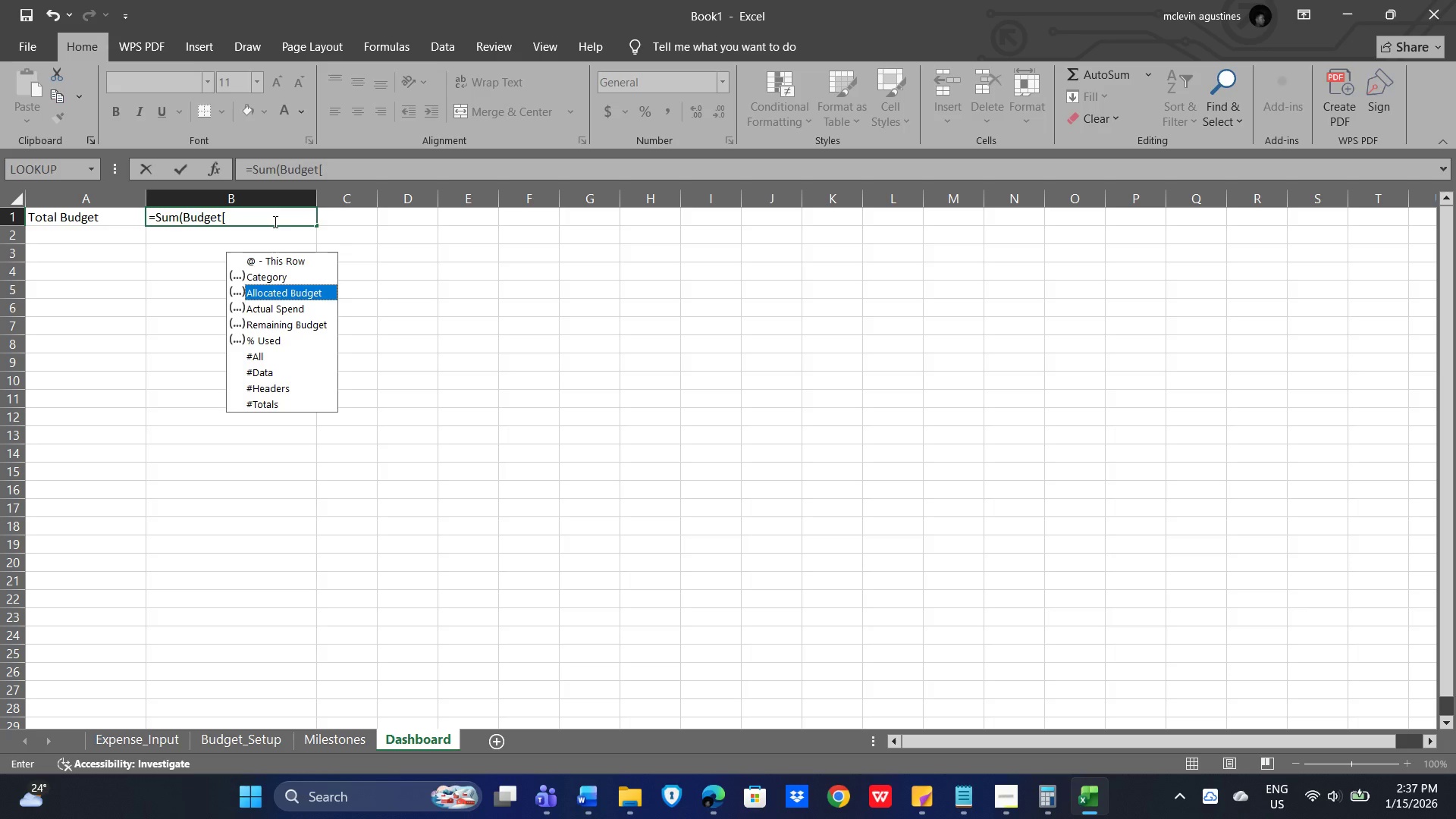 
wait(18.58)
 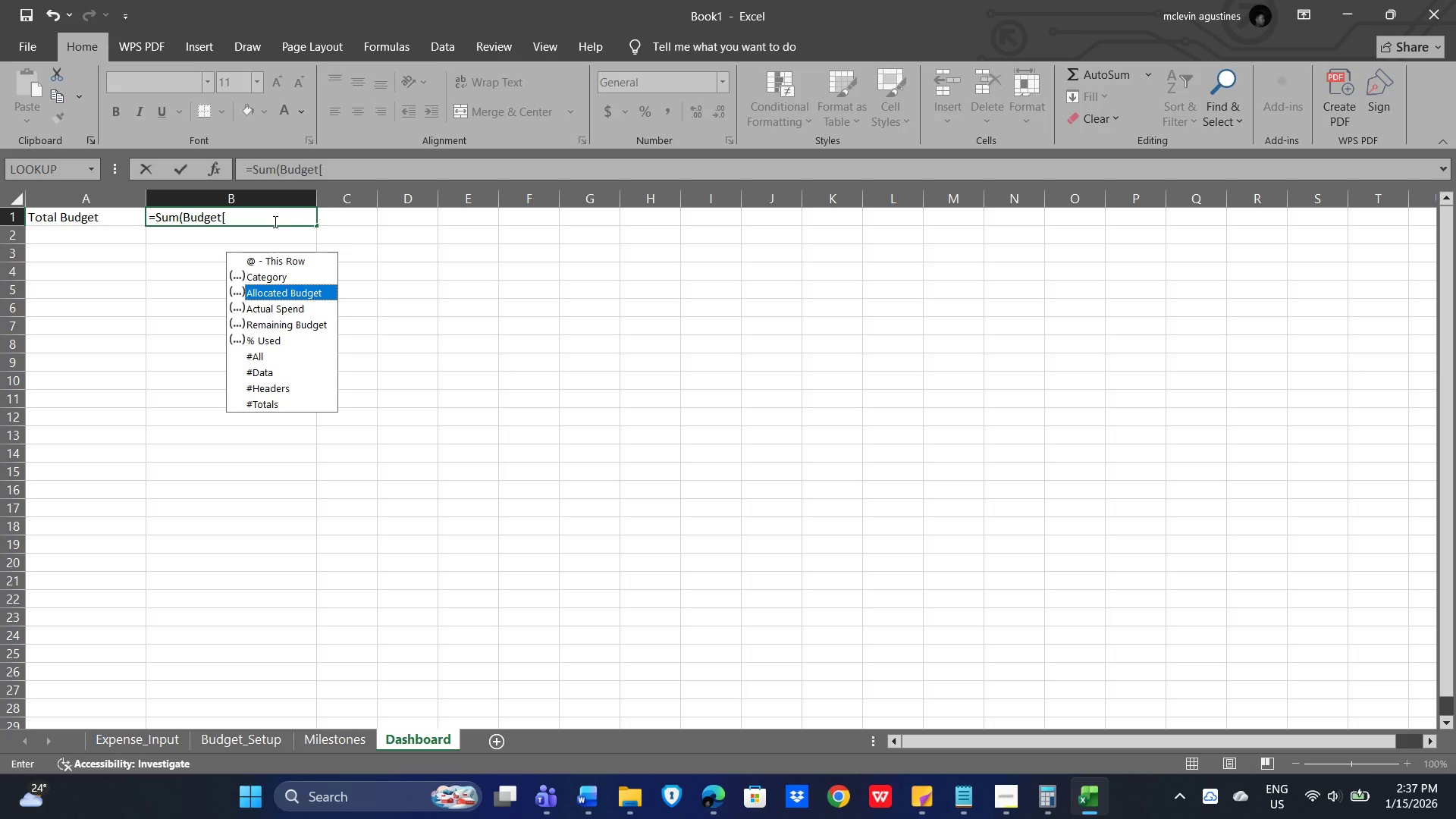 
double_click([293, 292])
 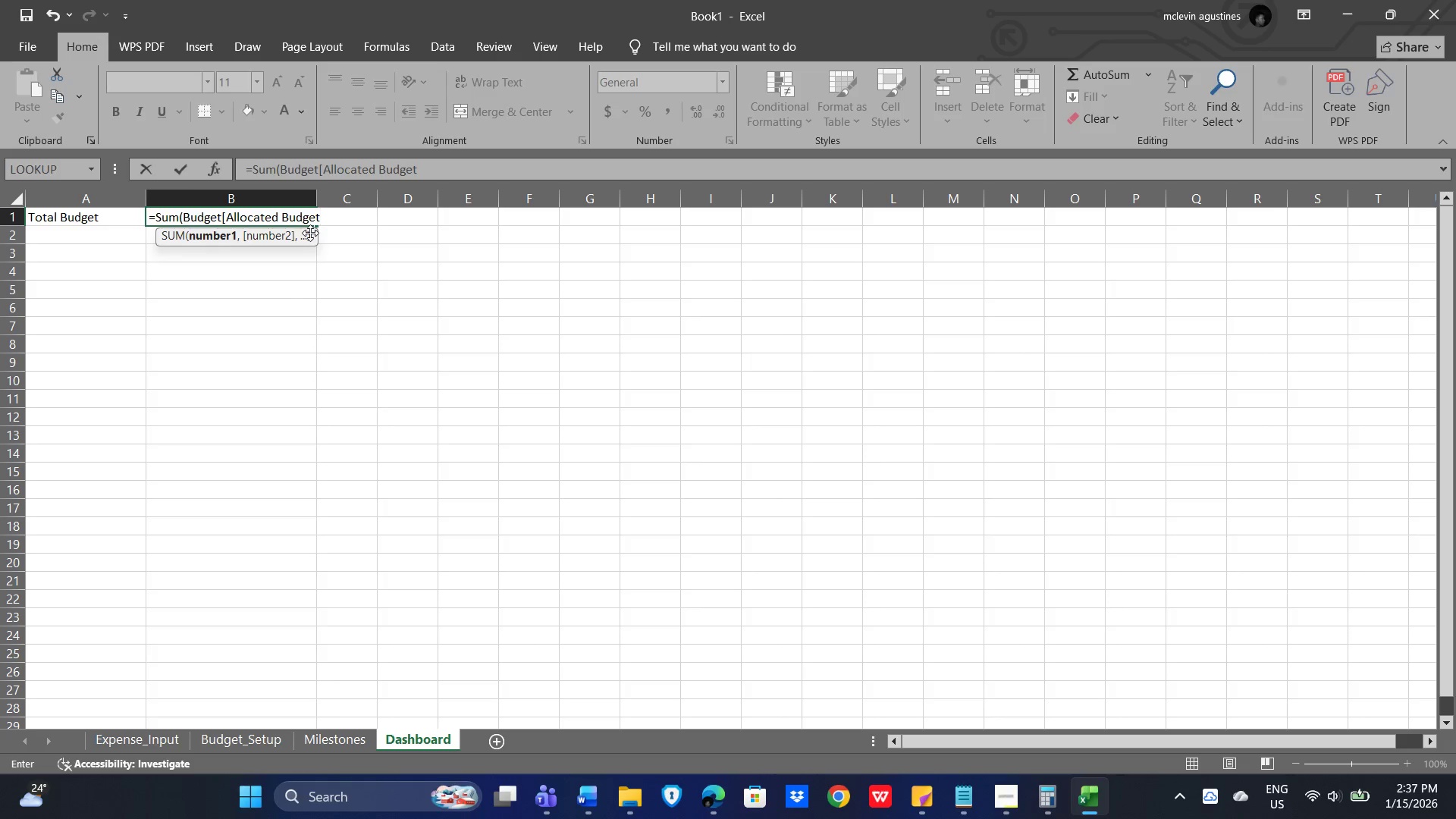 
wait(7.91)
 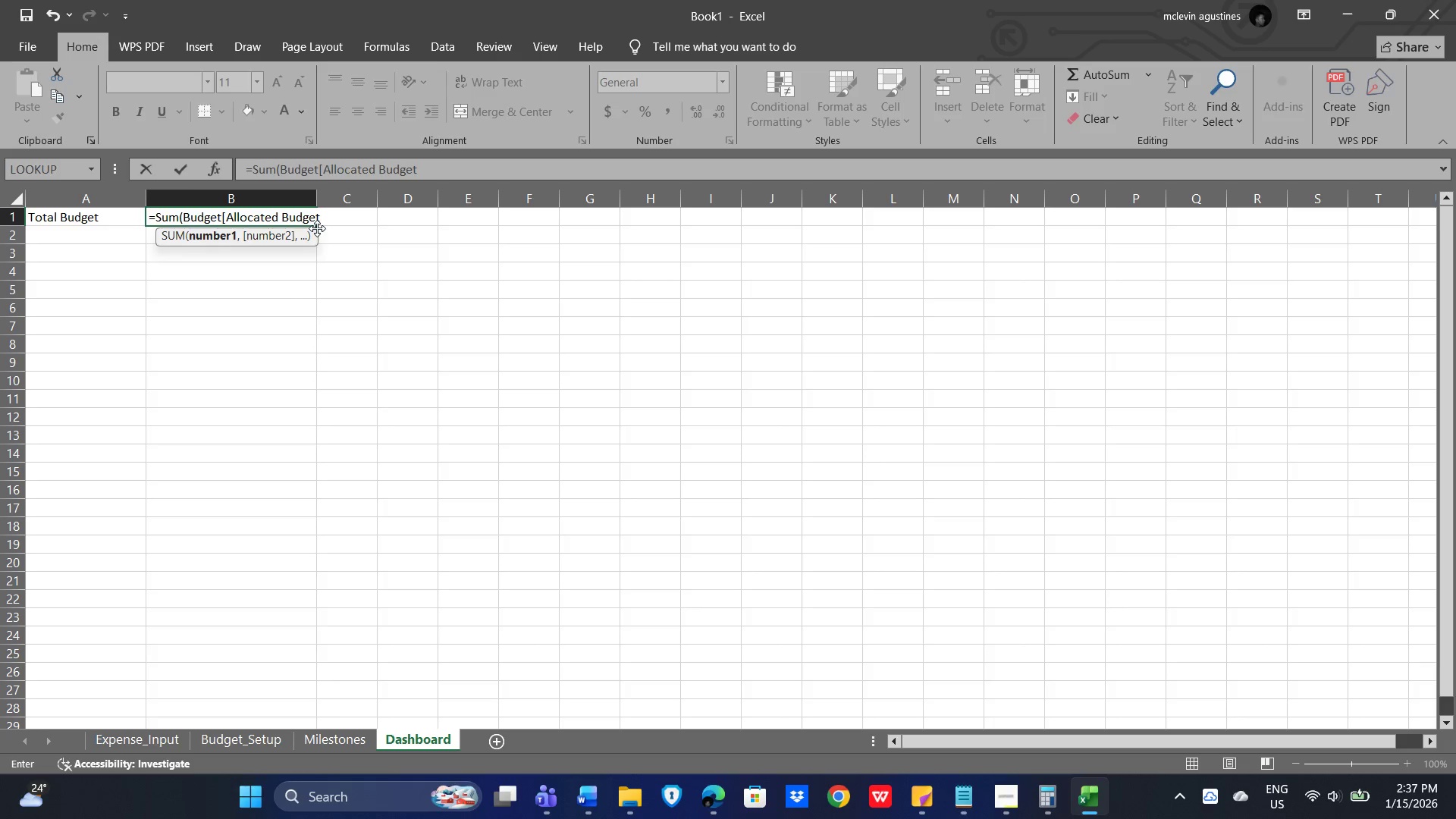 
key(NumpadEnter)
 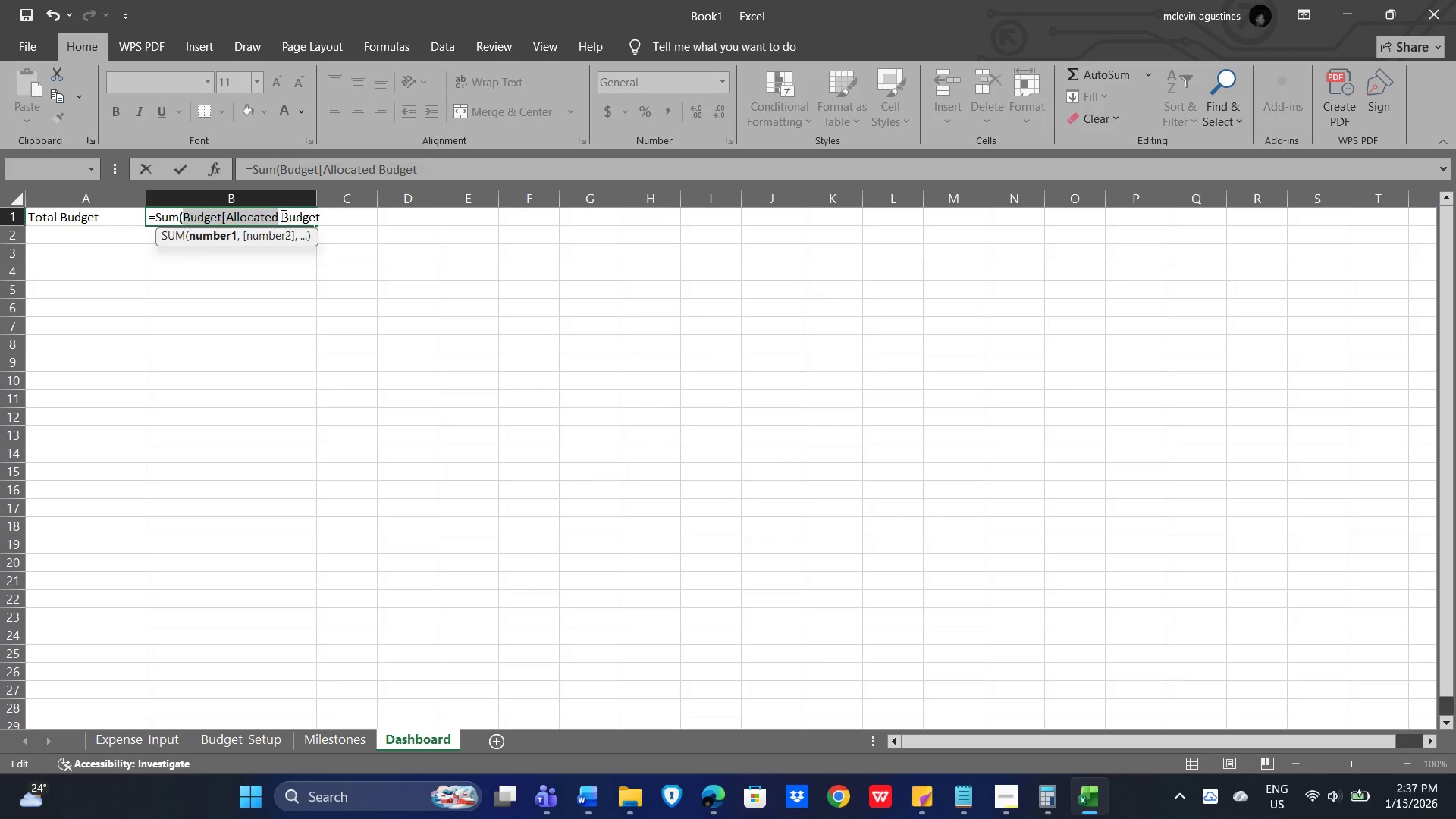 
left_click([294, 218])
 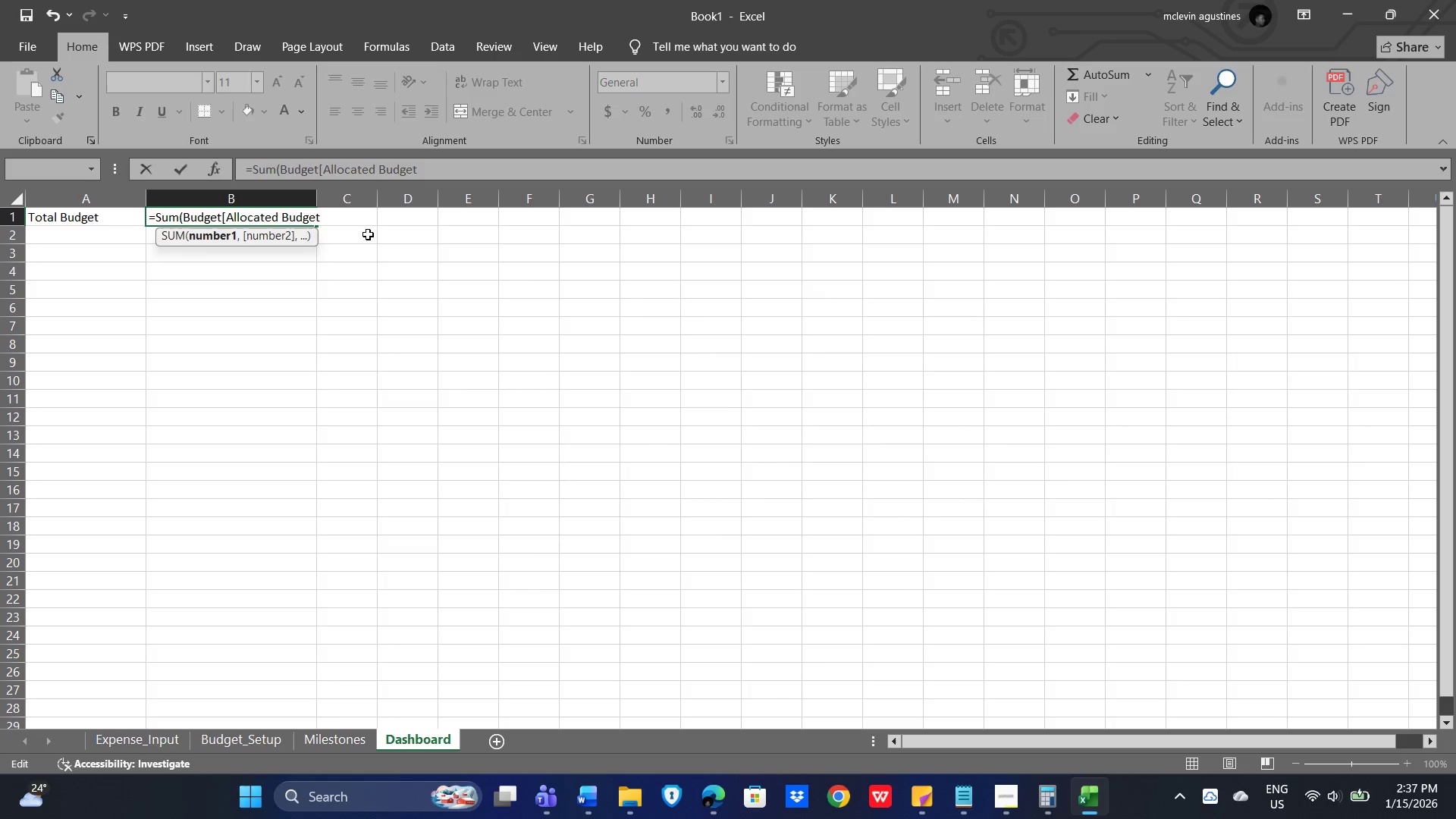 
key(ArrowRight)
 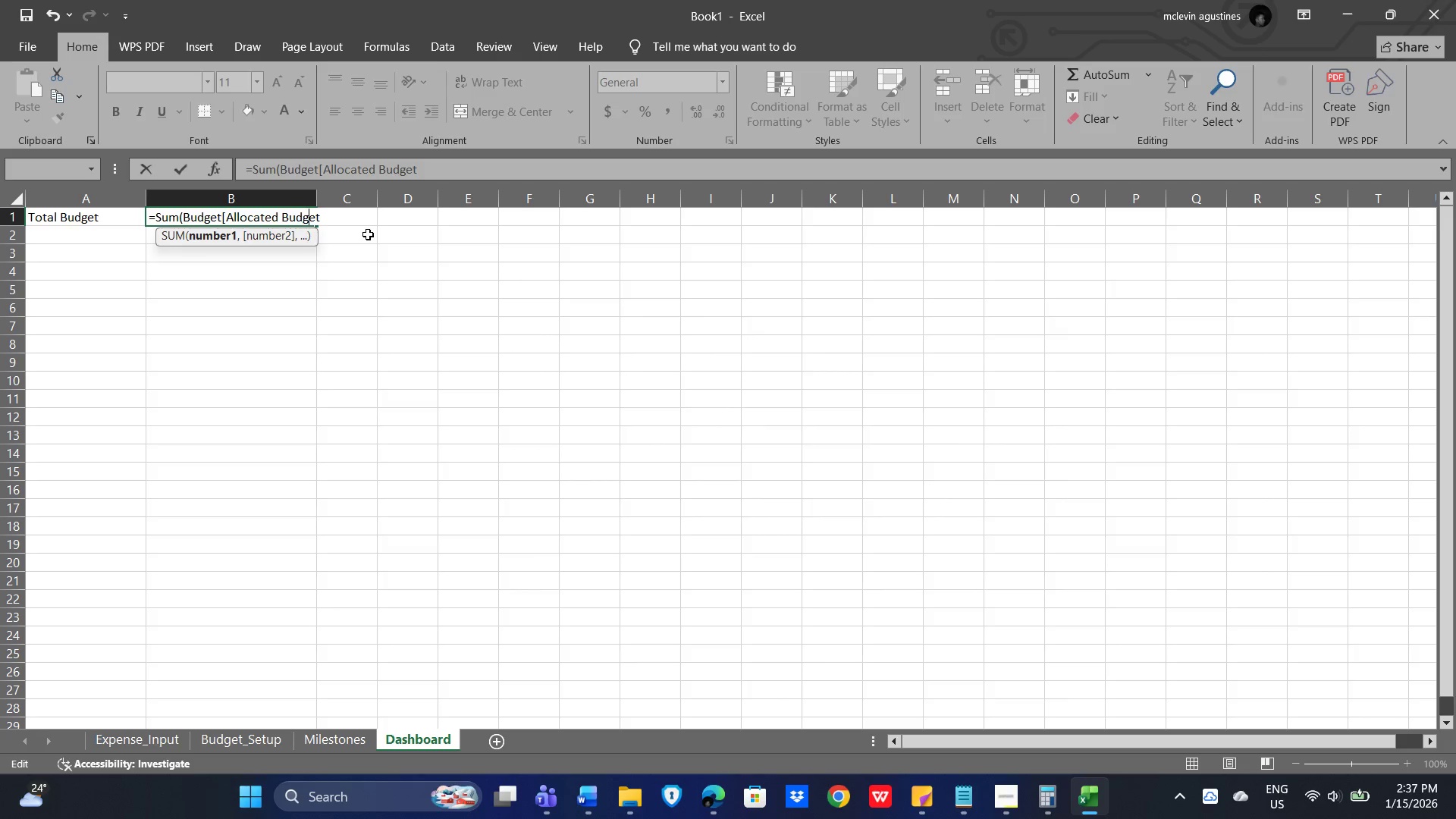 
key(ArrowRight)
 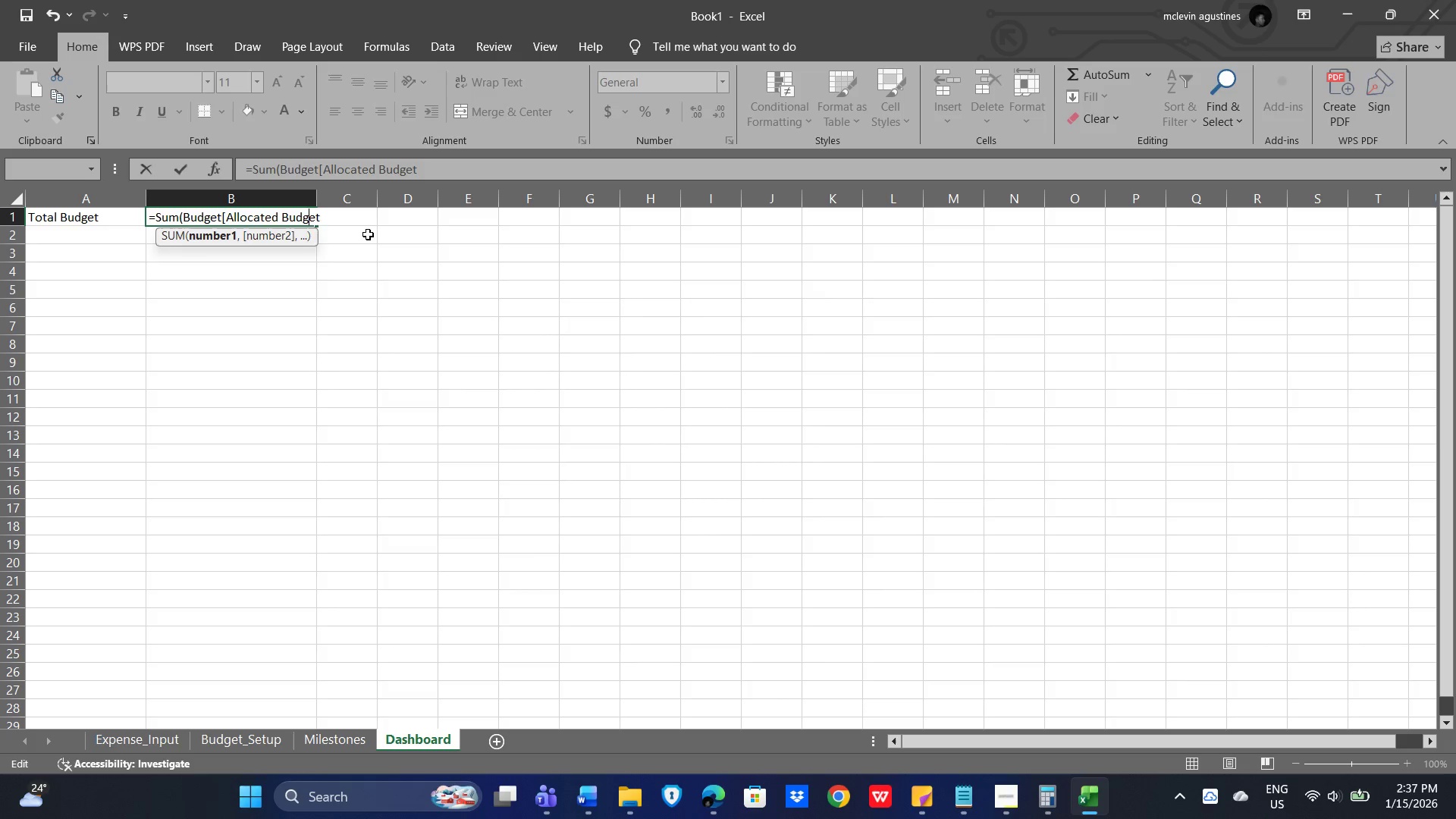 
key(ArrowRight)
 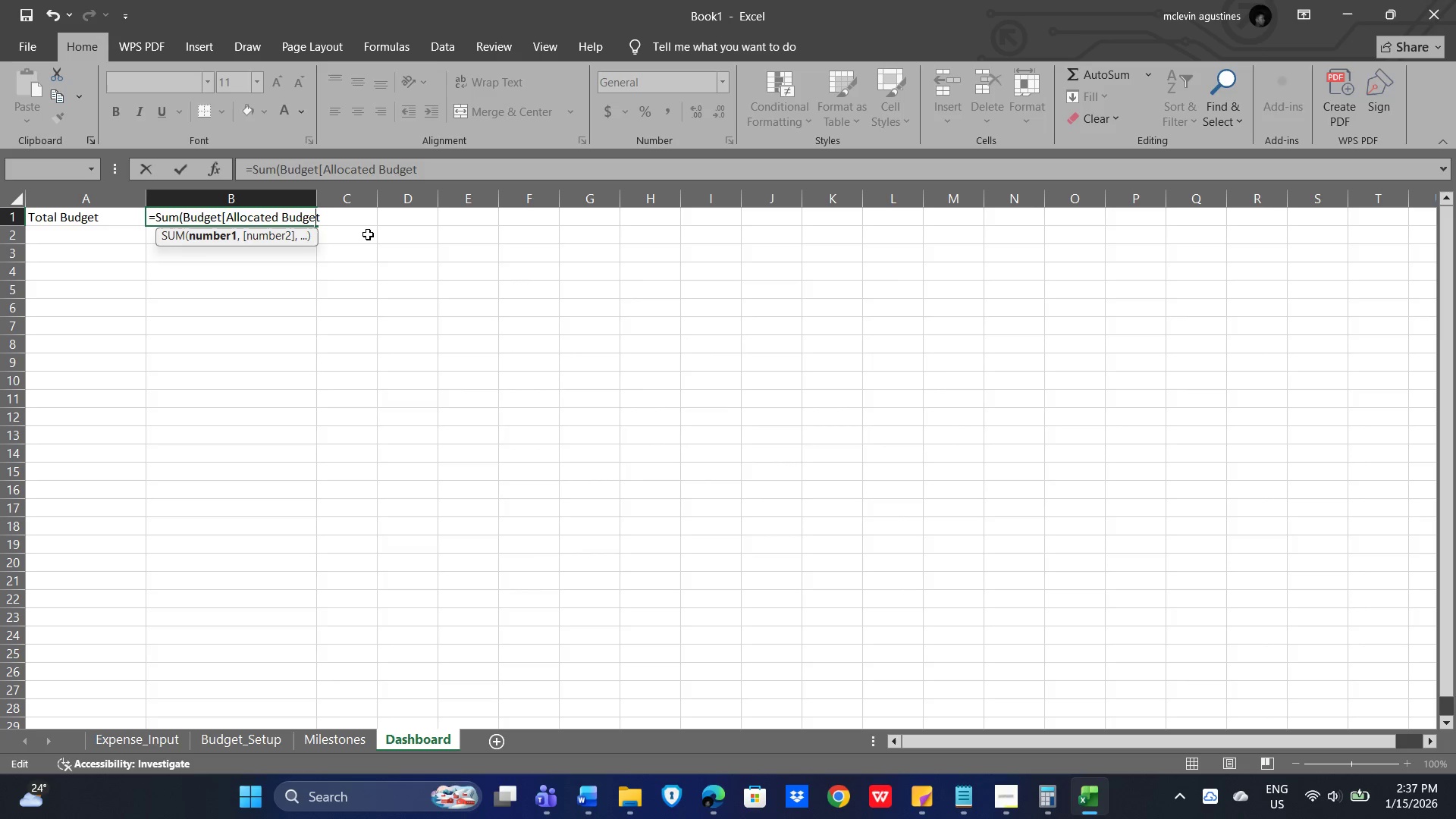 
key(ArrowRight)
 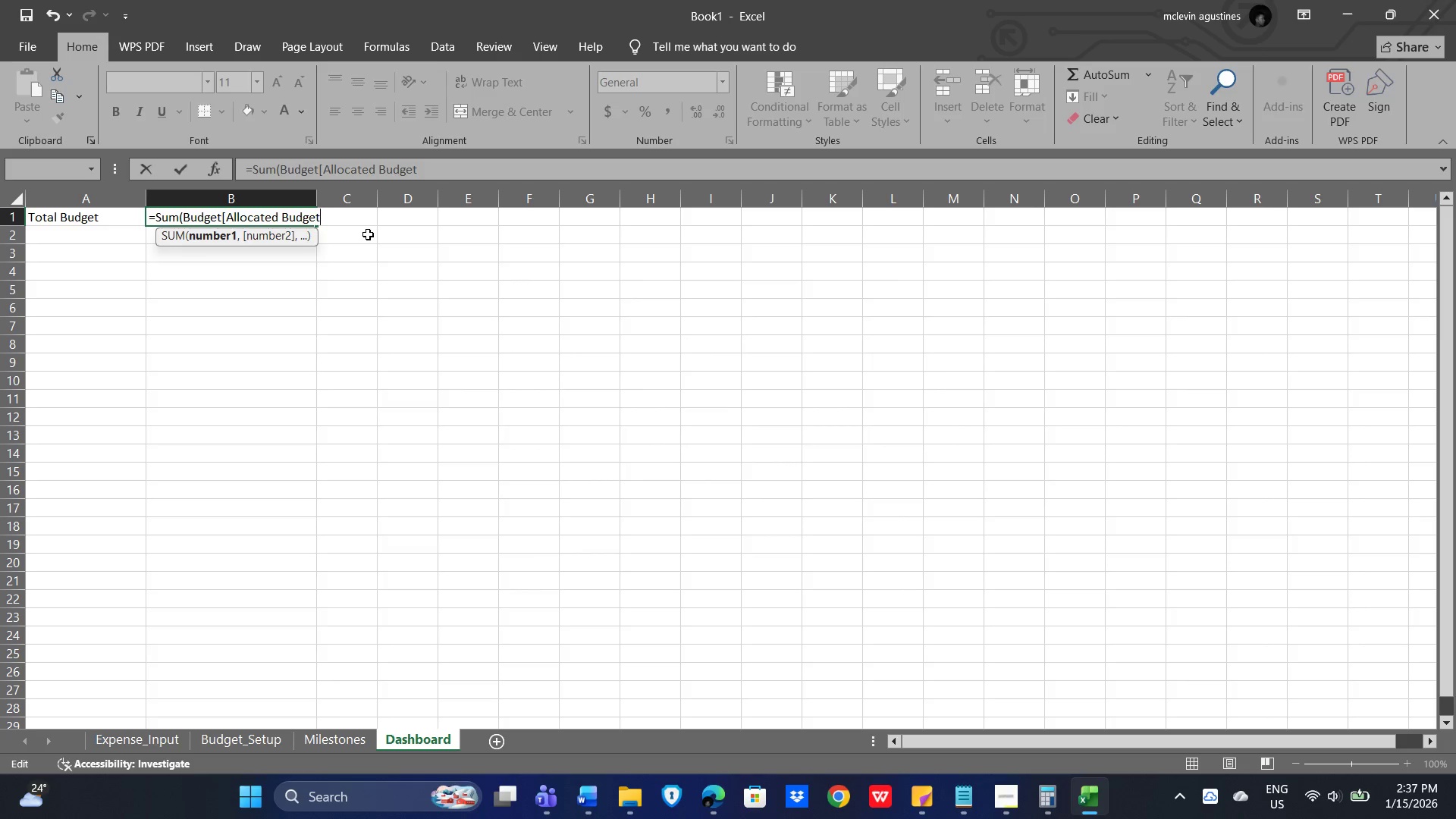 
key(ArrowRight)
 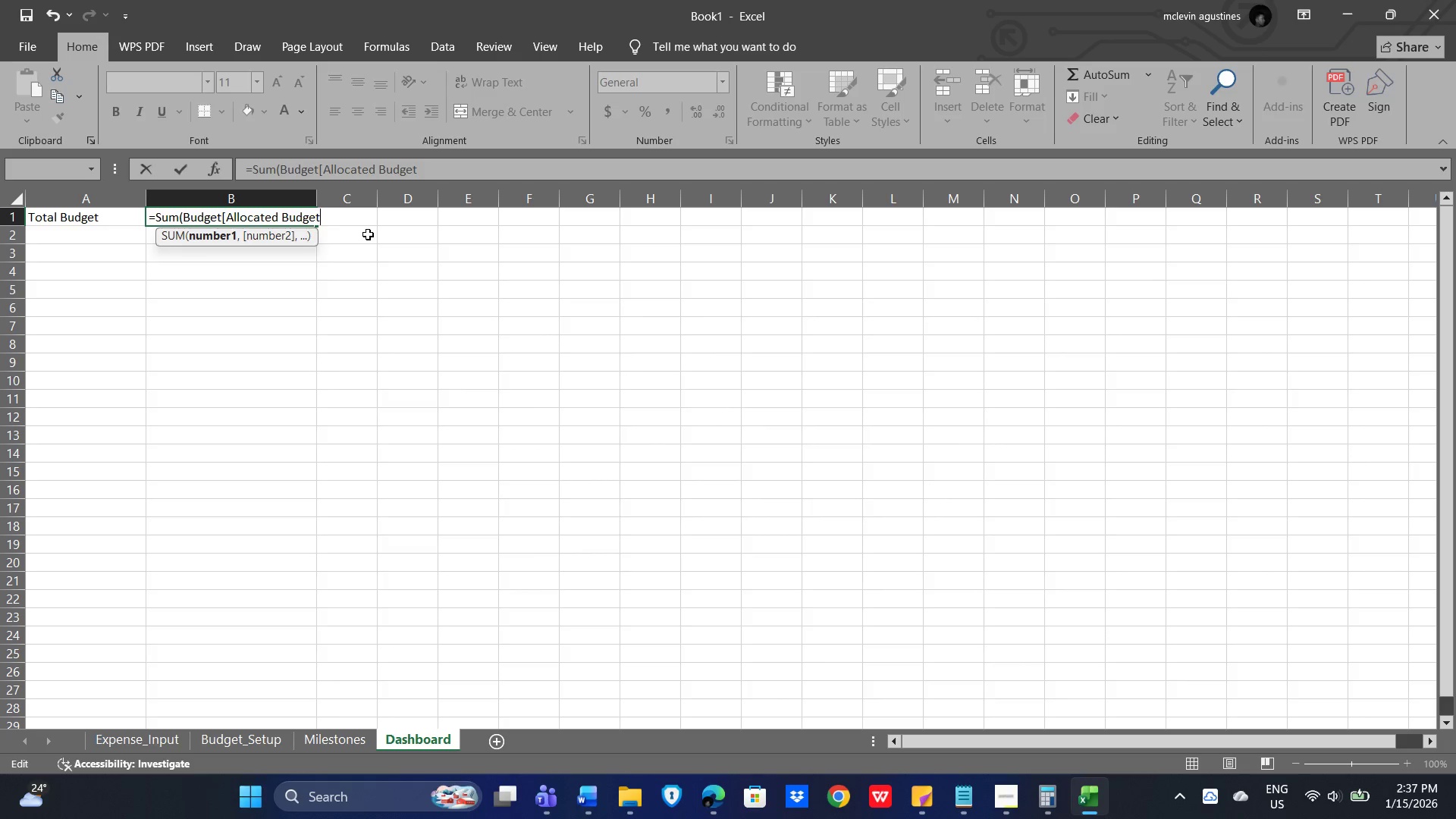 
key(ArrowRight)
 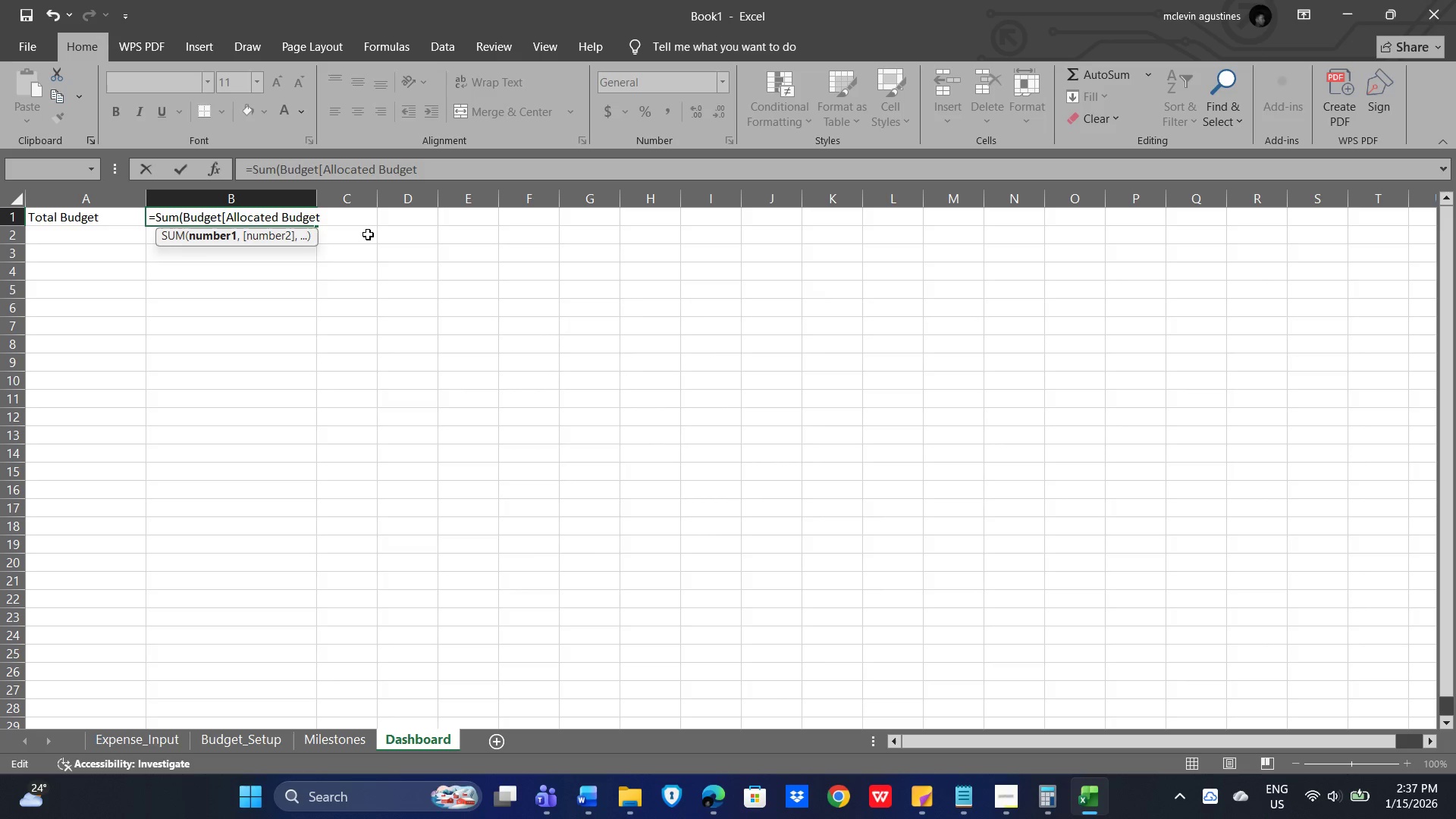 
key(BracketRight)
 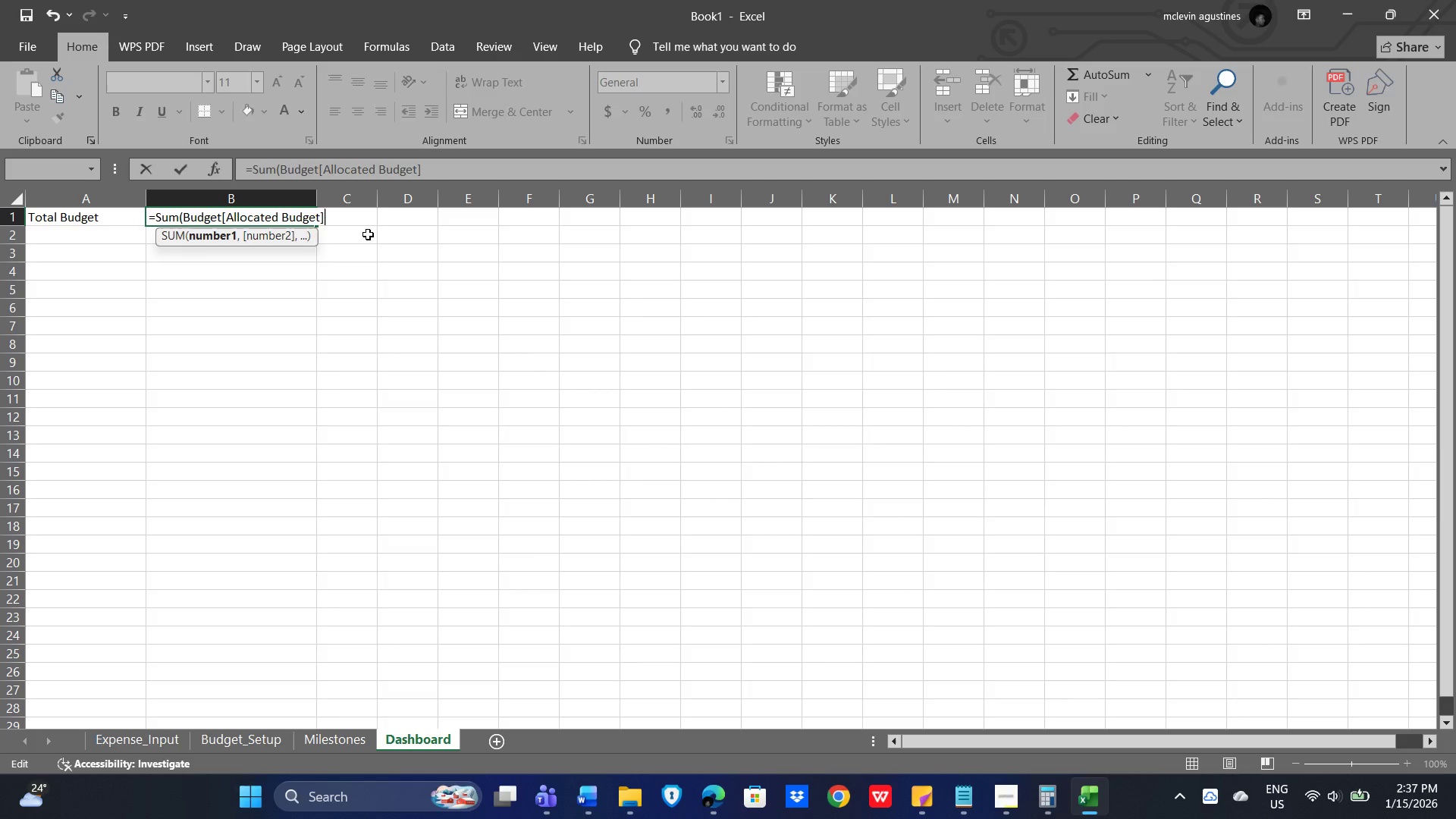 
key(Shift+0)
 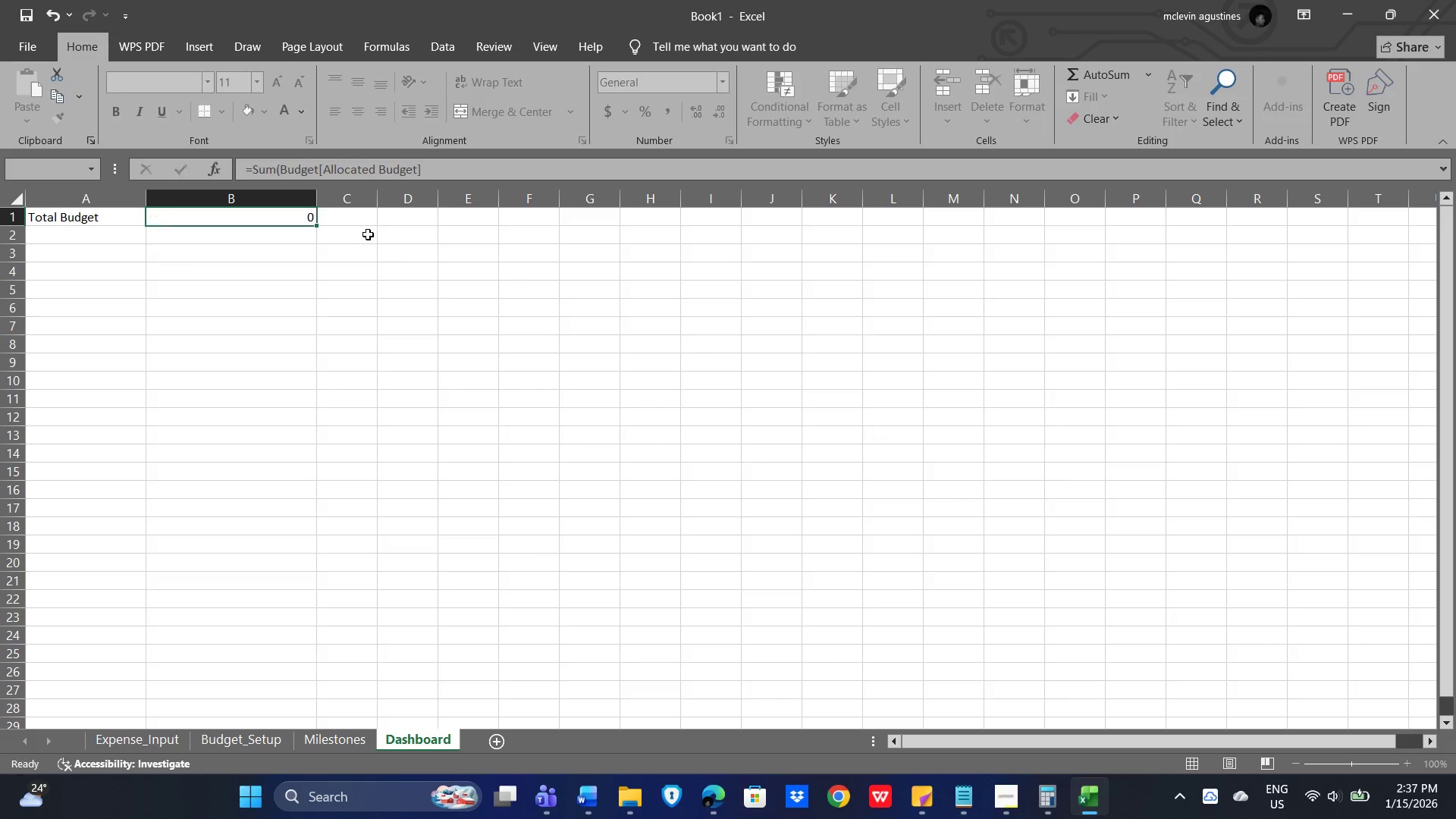 
key(Enter)
 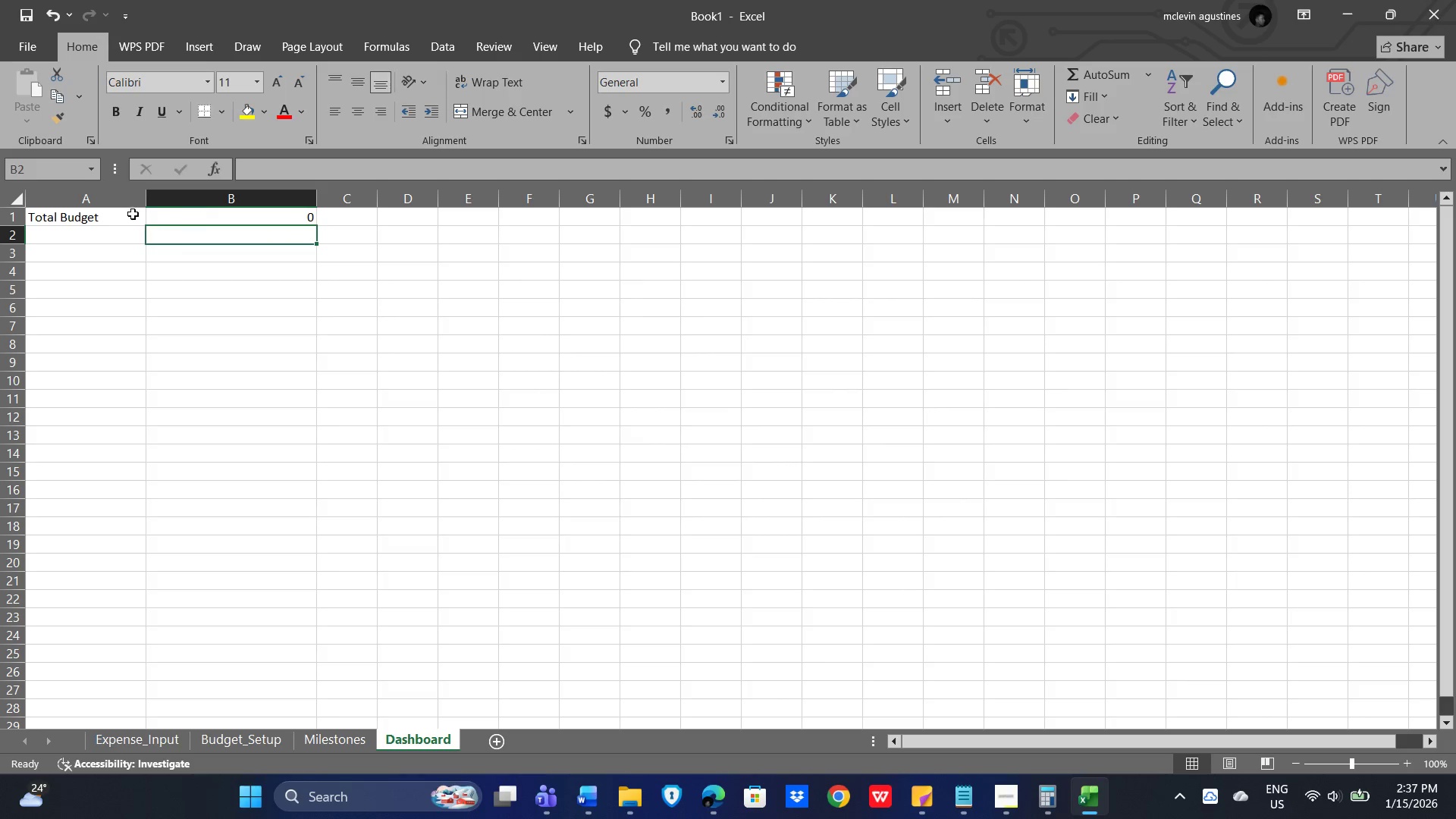 
left_click([71, 219])
 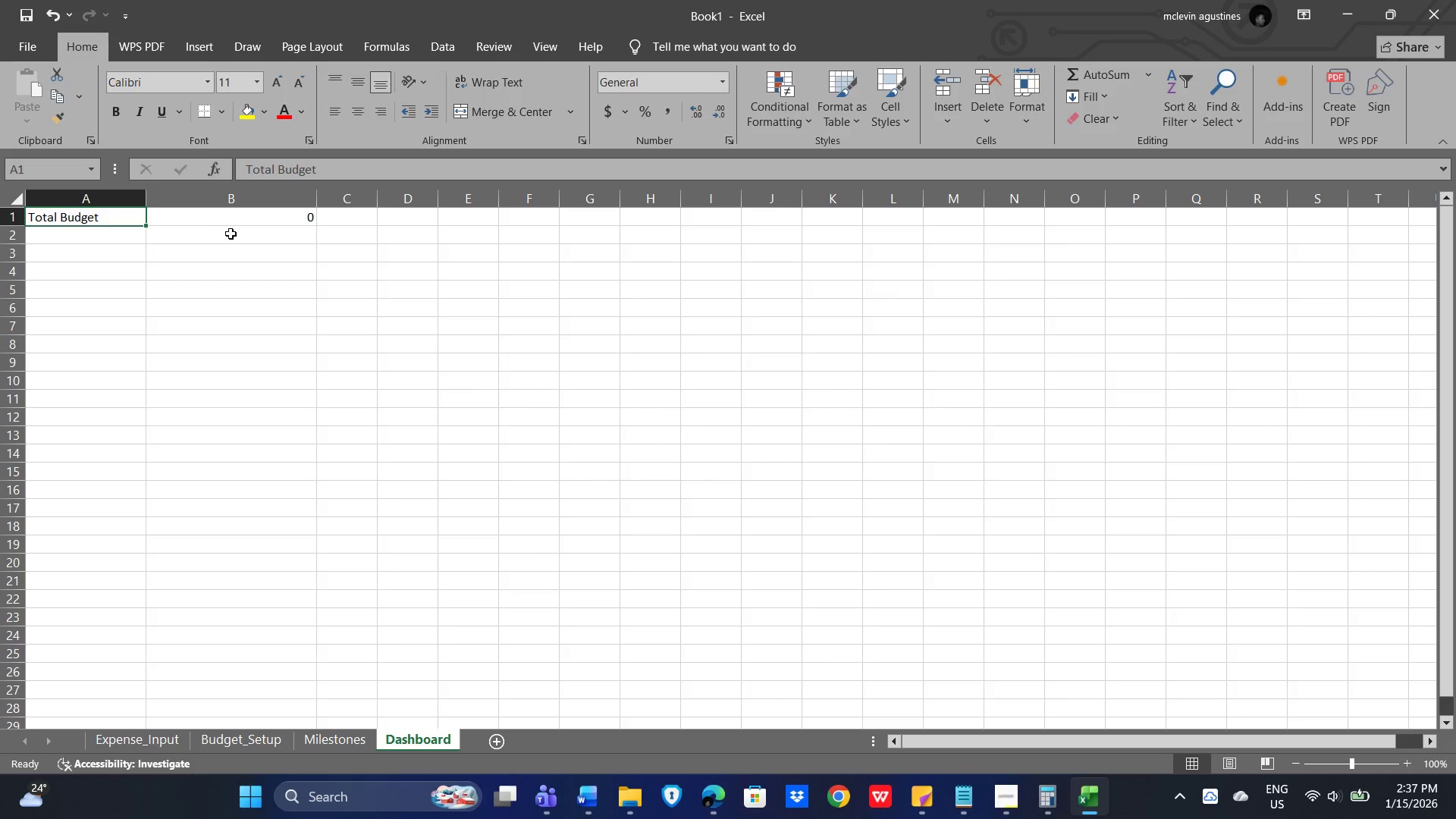 
key(Control+B)
 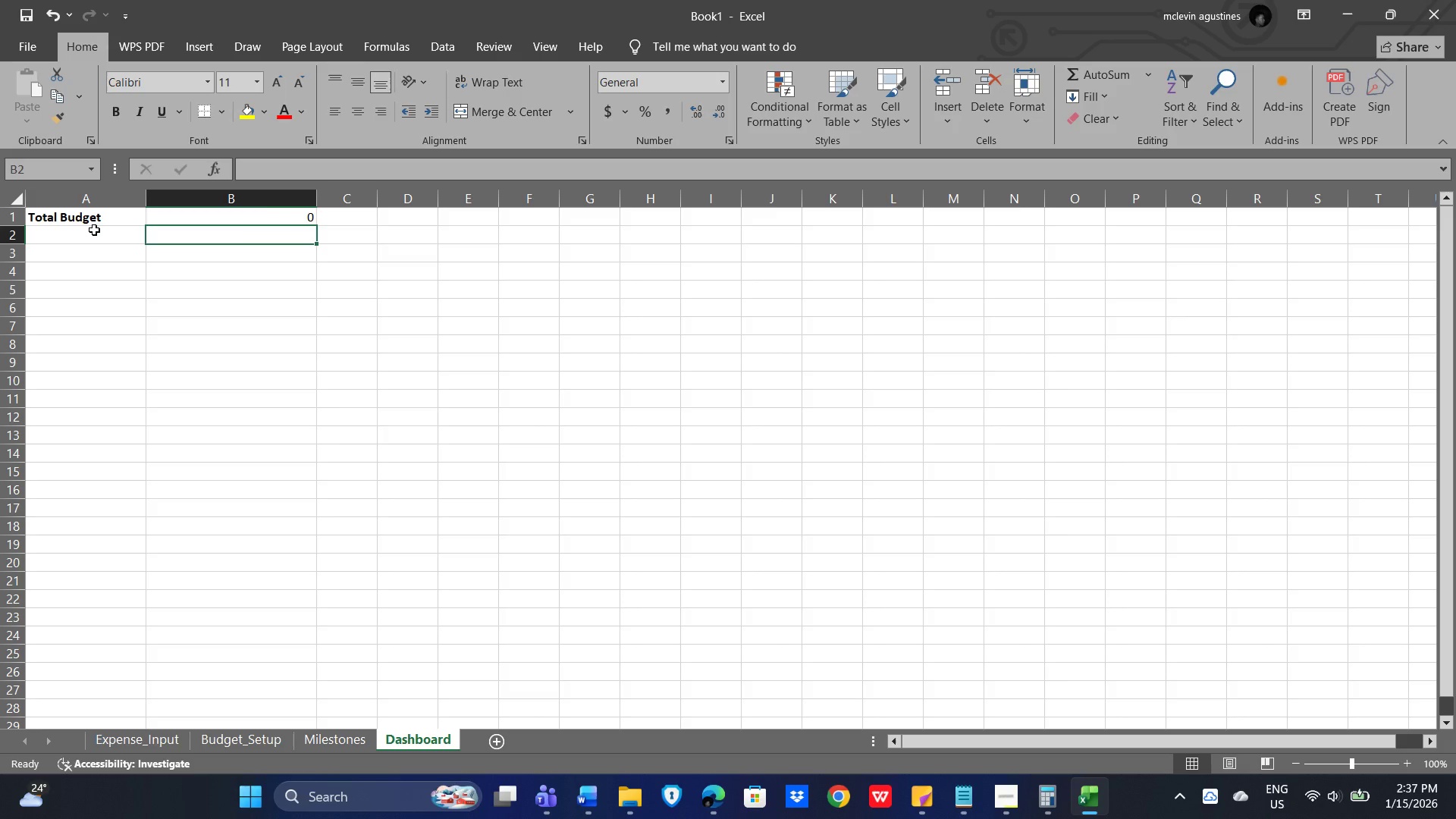 
double_click([94, 230])
 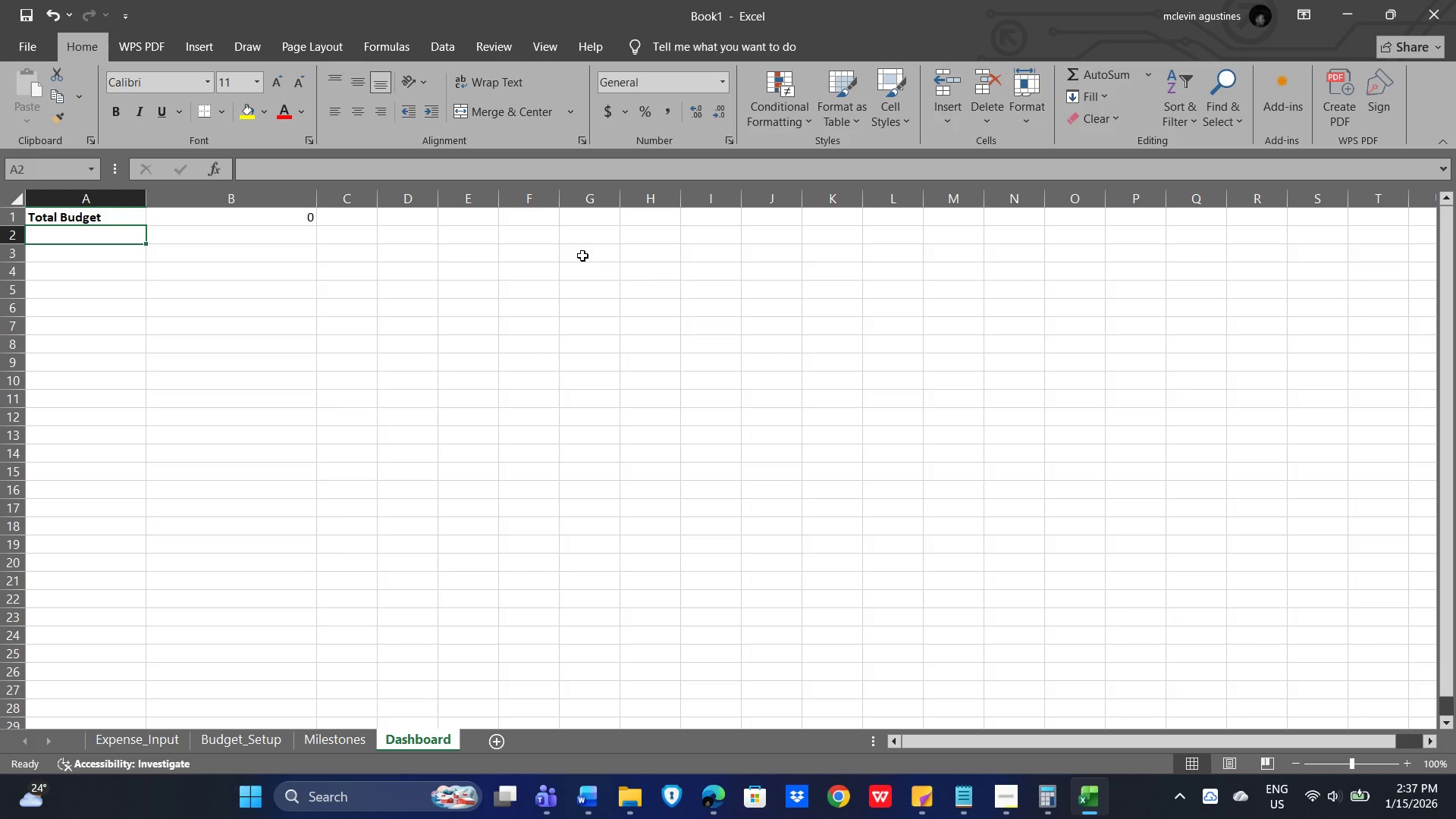 
type(Total SPent)
 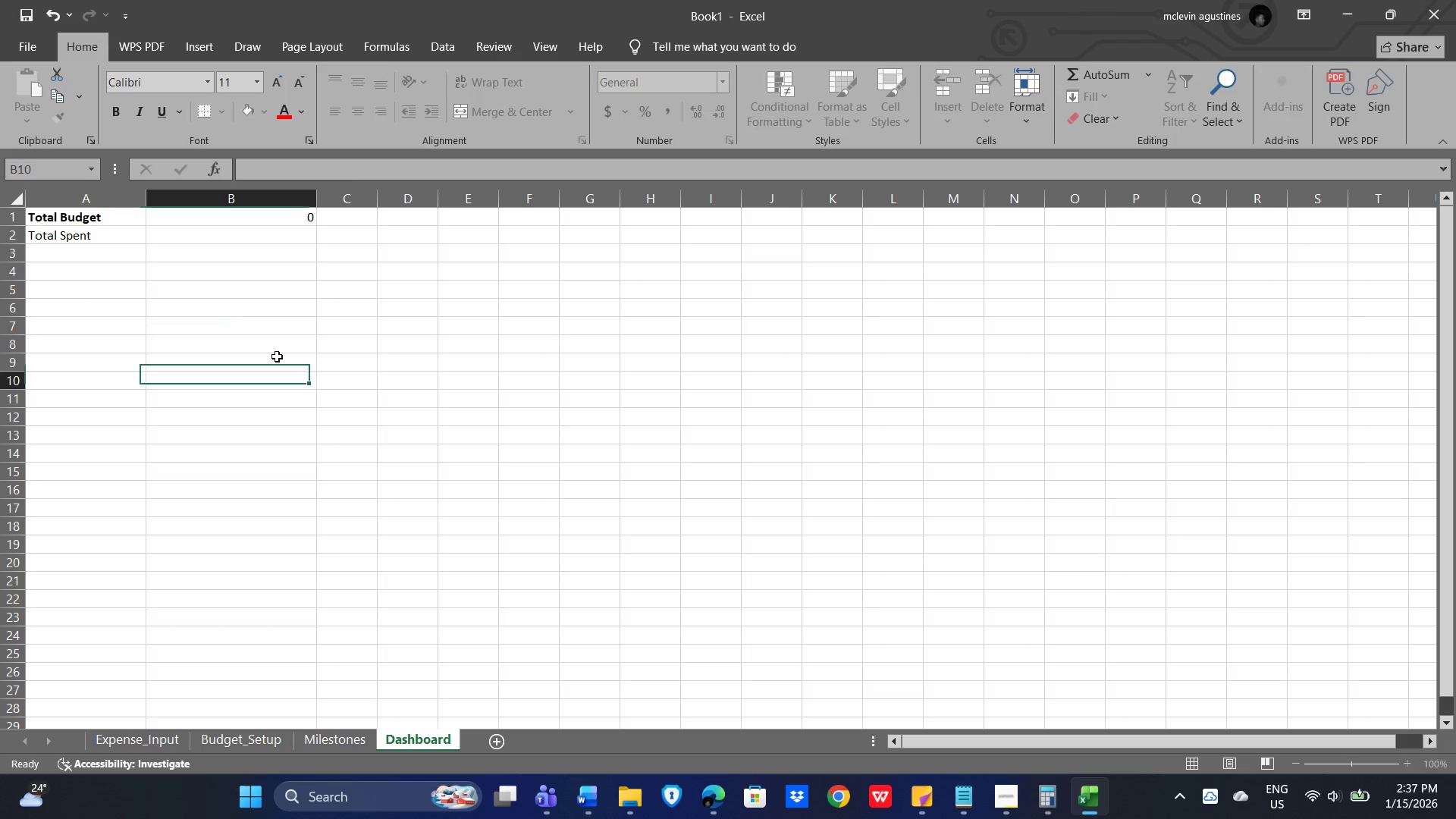 
left_click([80, 230])
 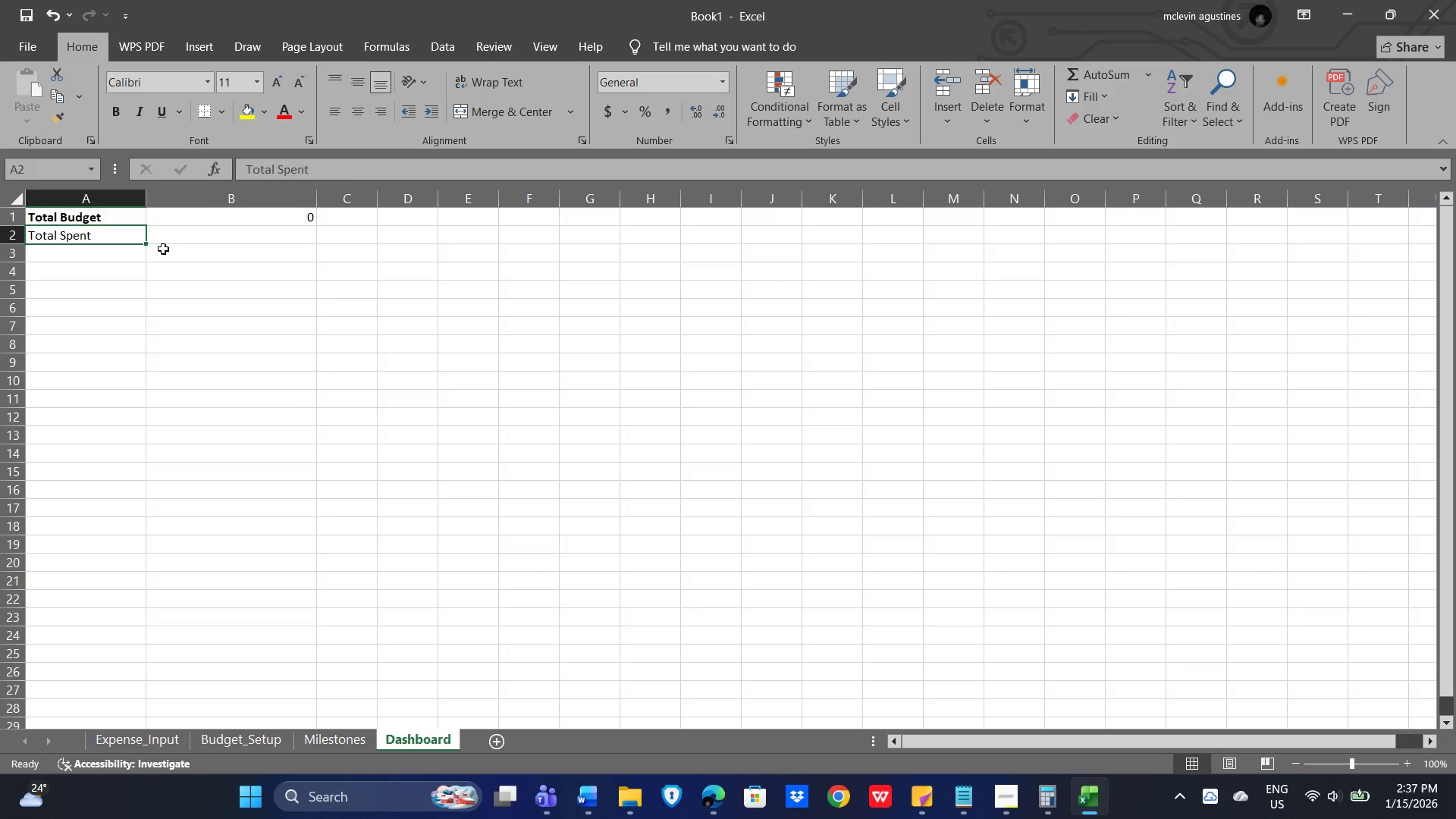 
key(Control+B)
 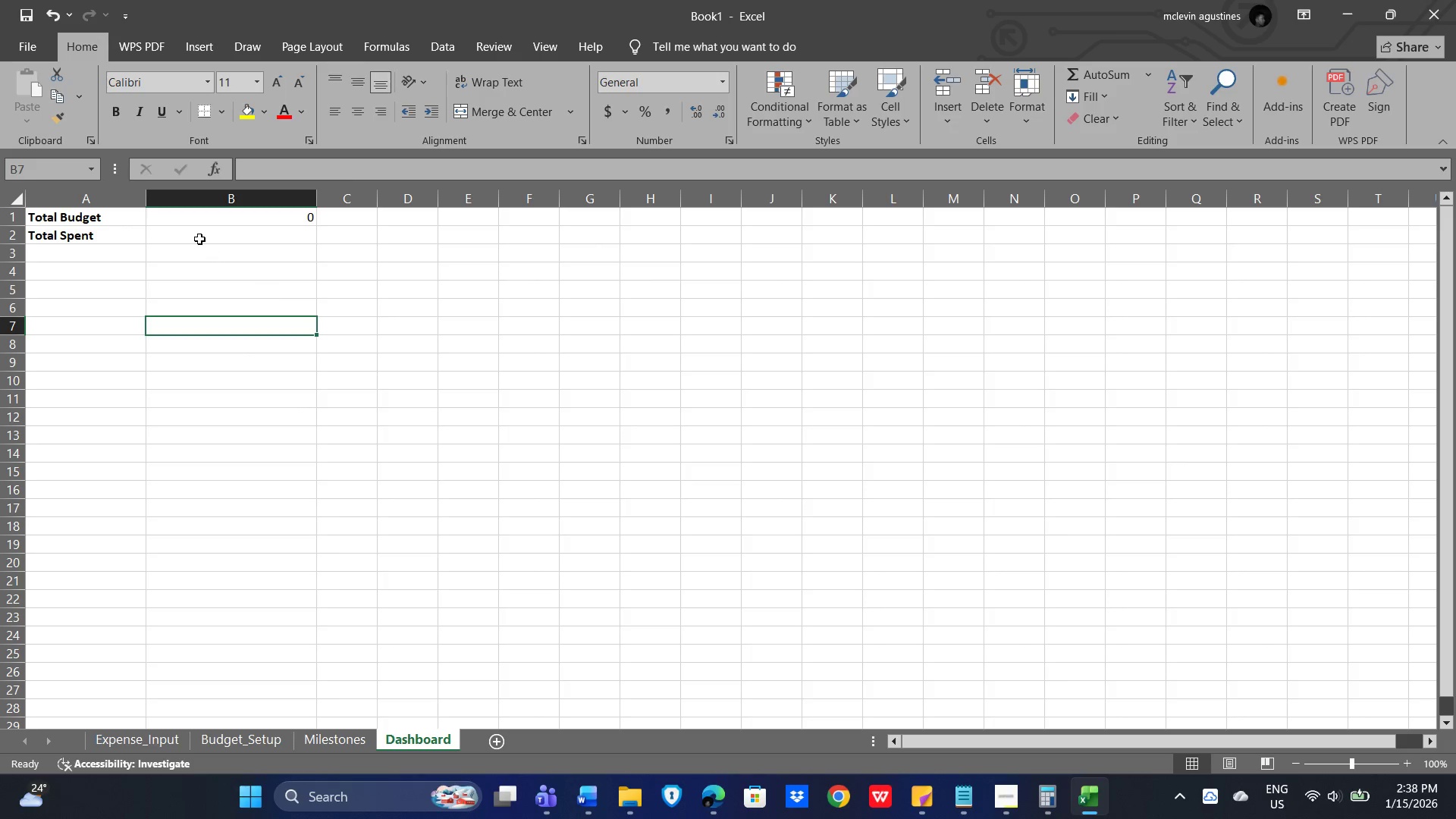 
double_click([200, 236])
 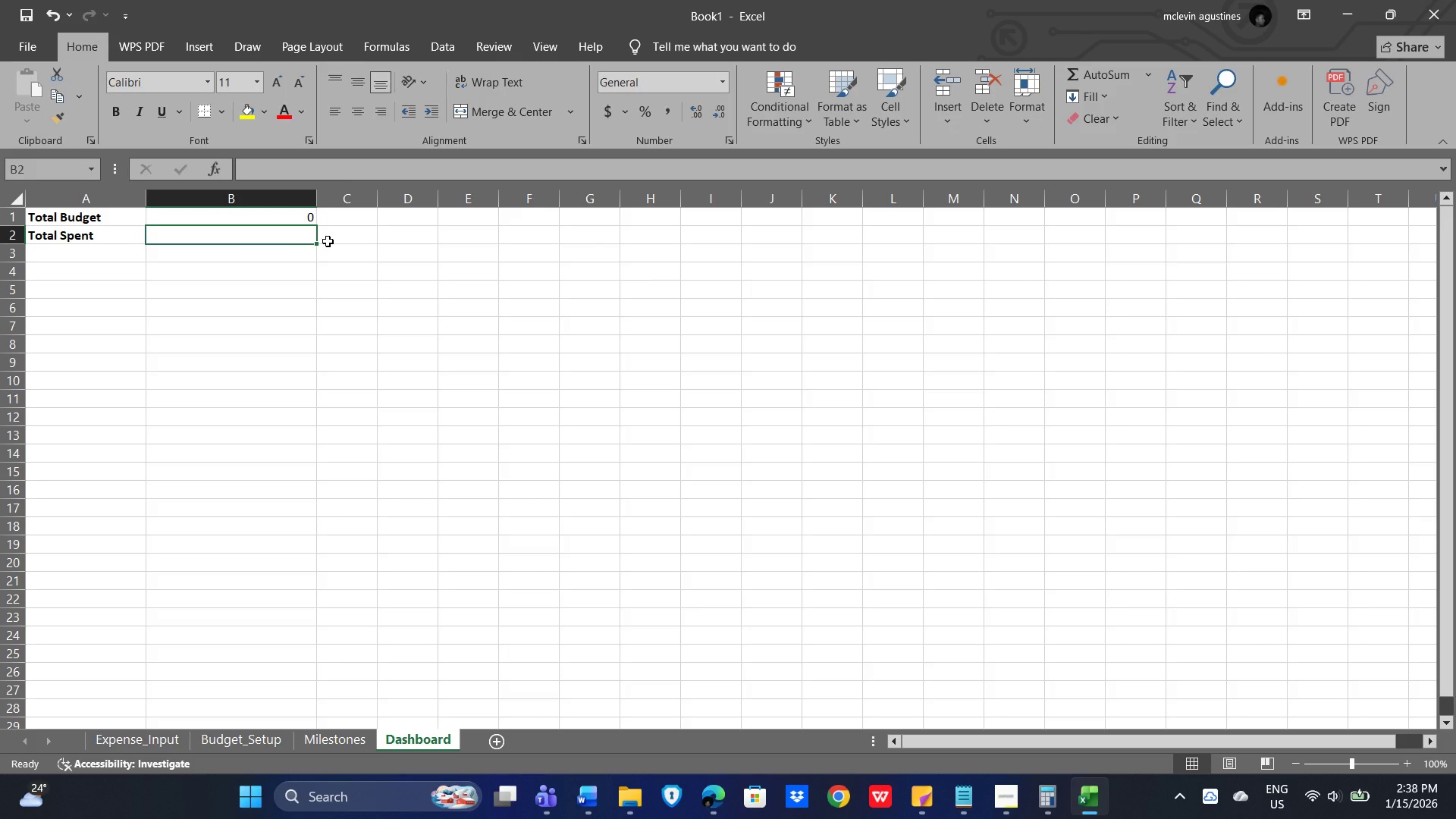 
type(=Sum(Budget)
 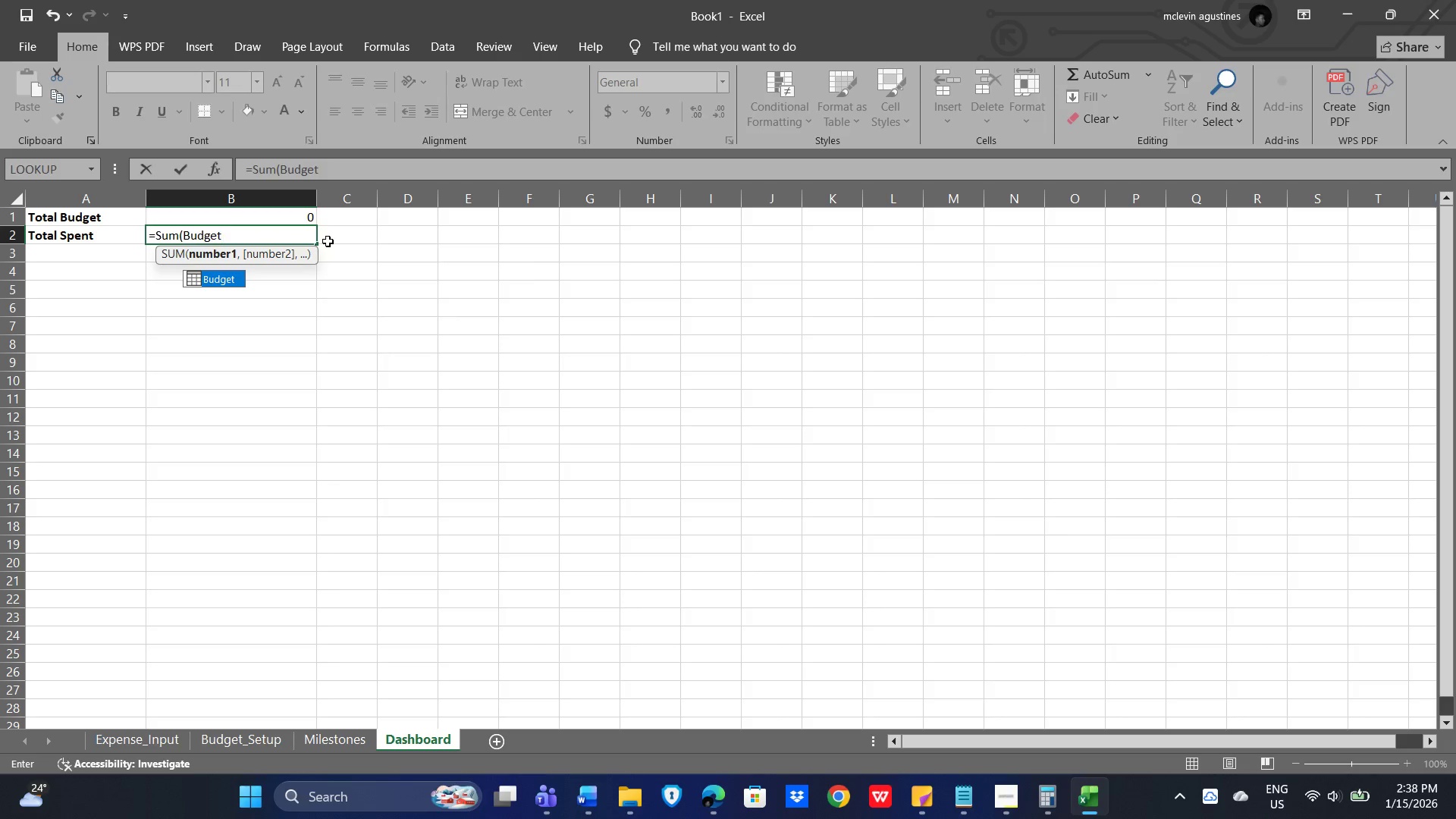 
double_click([199, 277])
 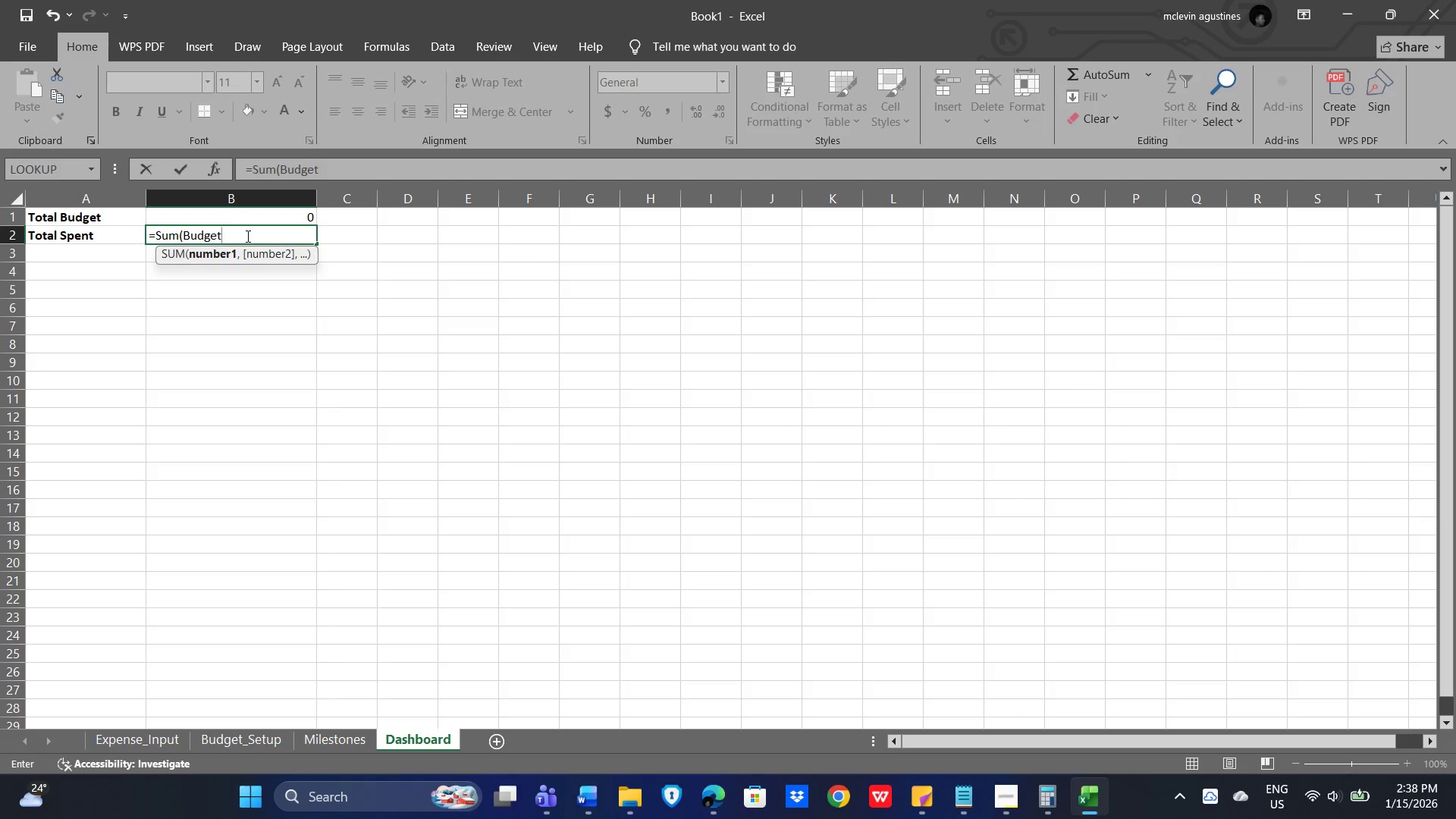 
key(BracketLeft)
 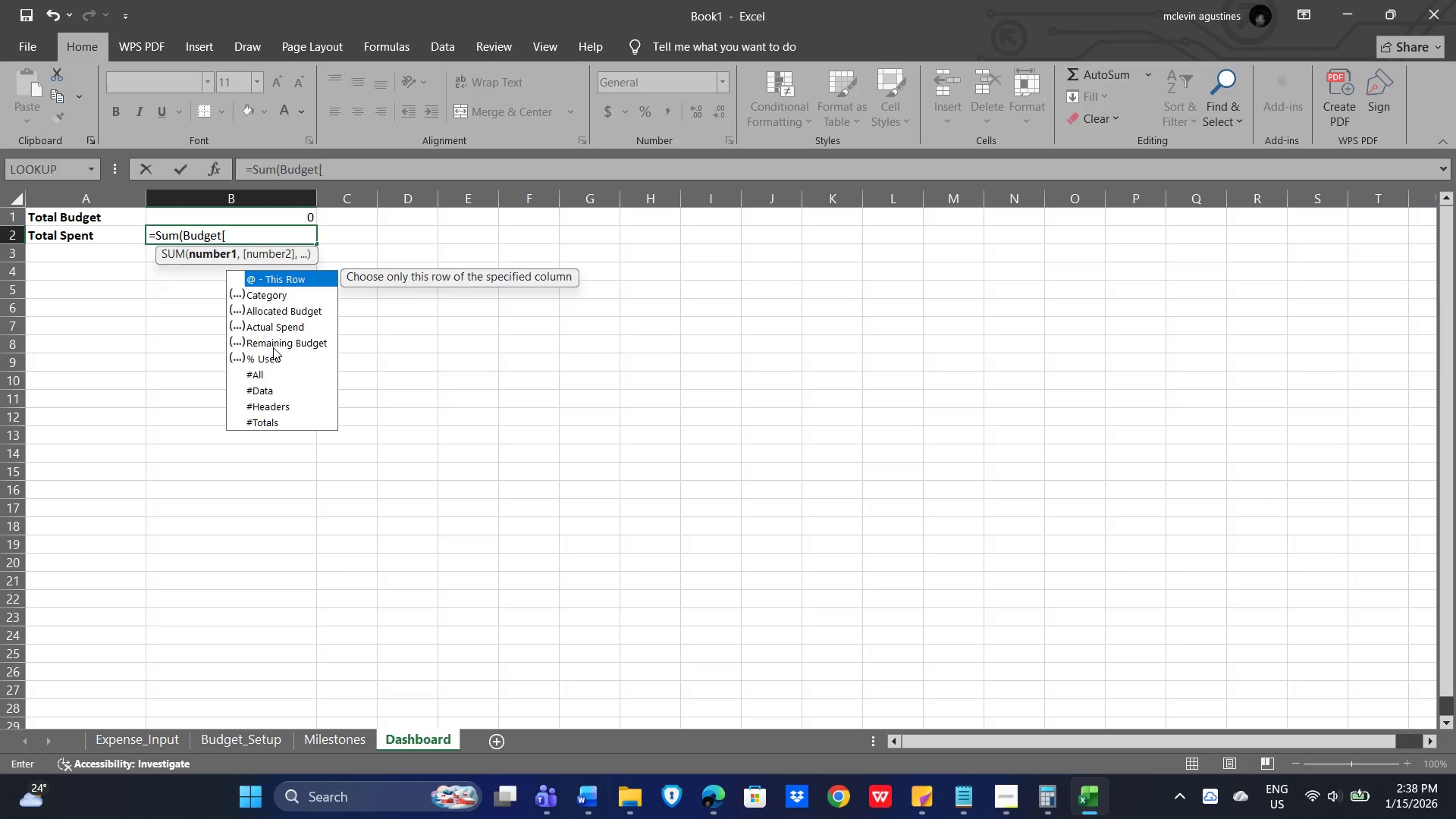 
double_click([274, 325])
 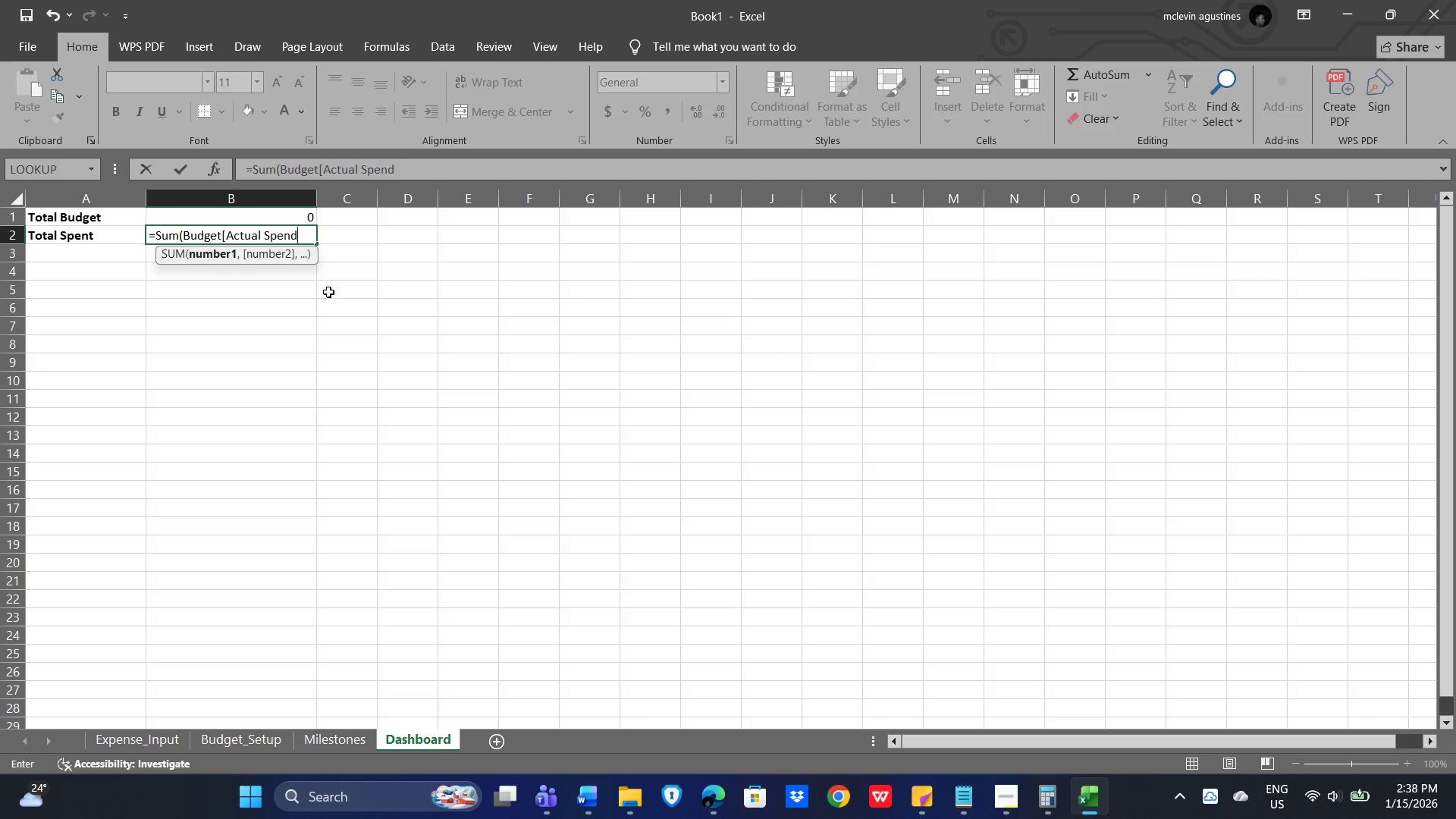 
key(BracketRight)
 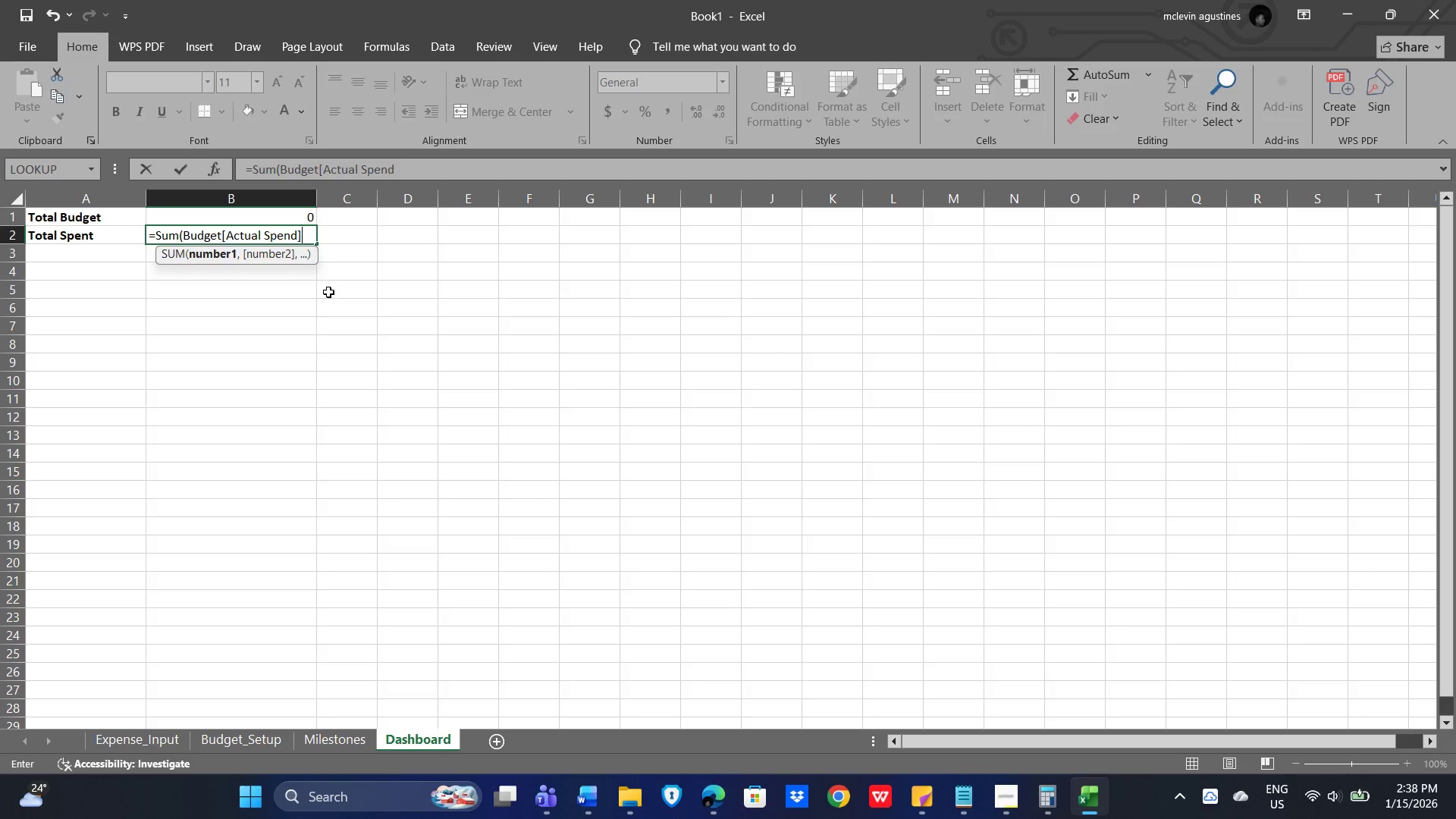 
key(Shift+0)
 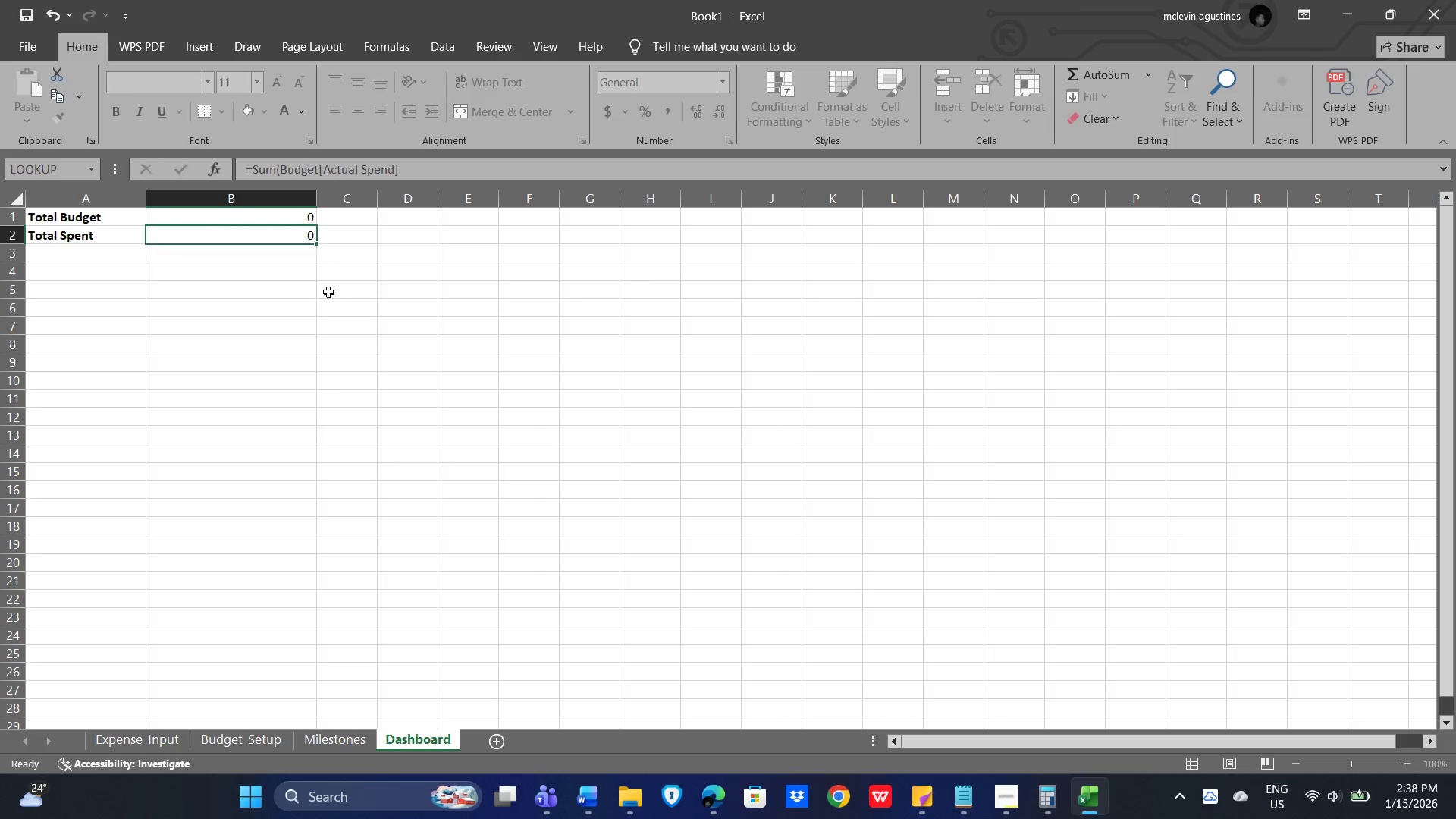 
key(Enter)
 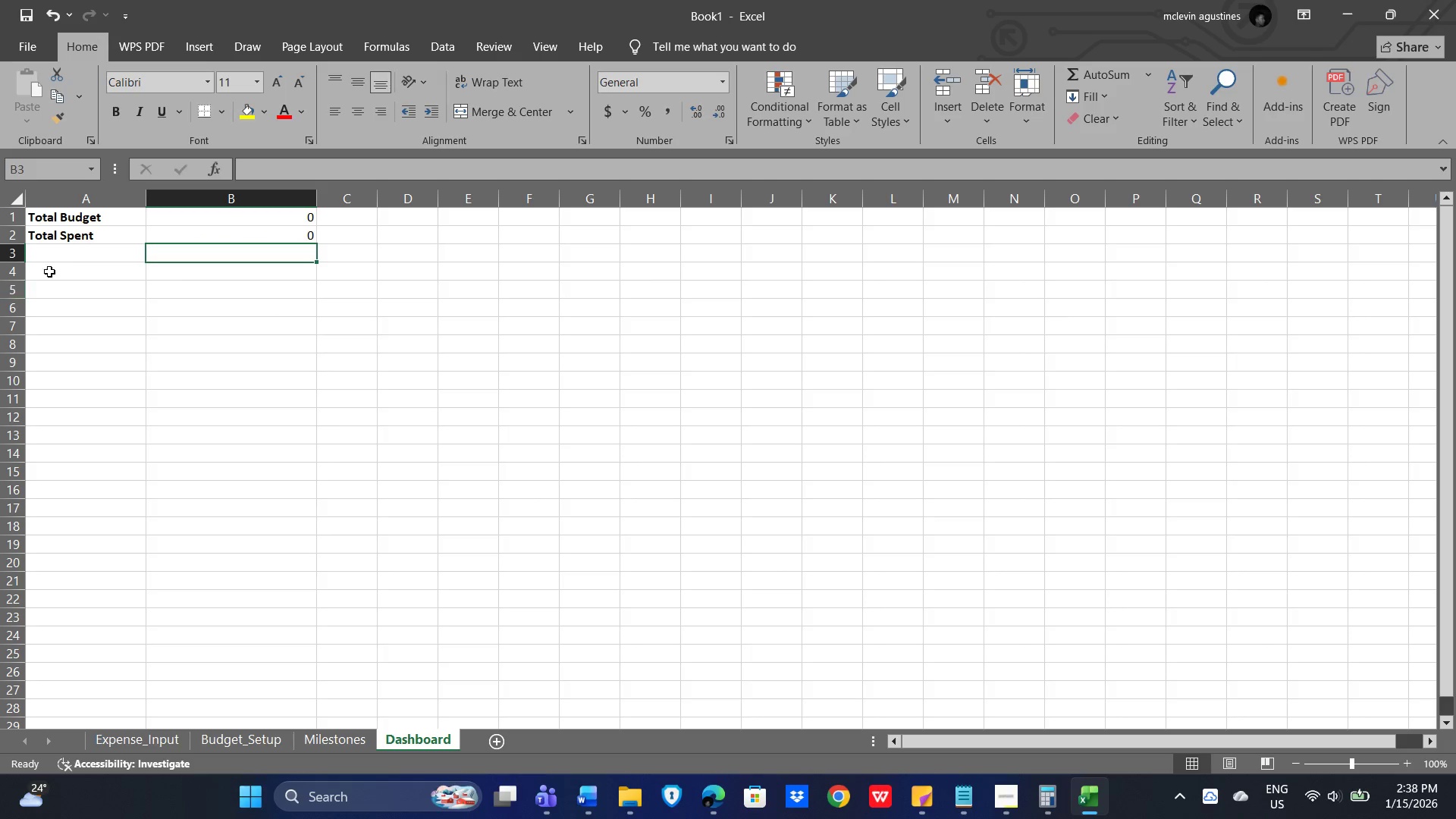 
double_click([70, 258])
 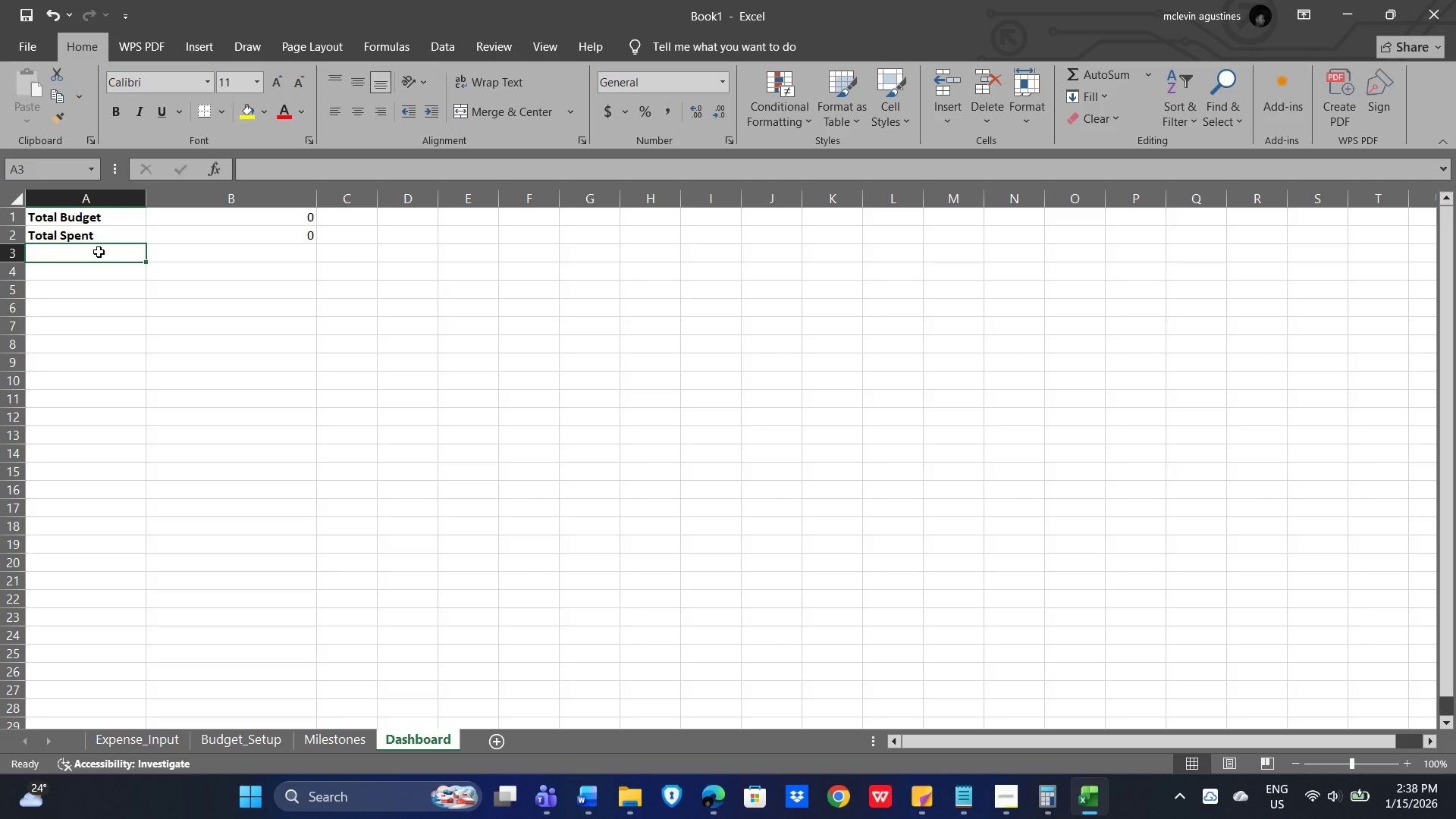 
type(Bude)
key(Backspace)
type(get Remaining)
 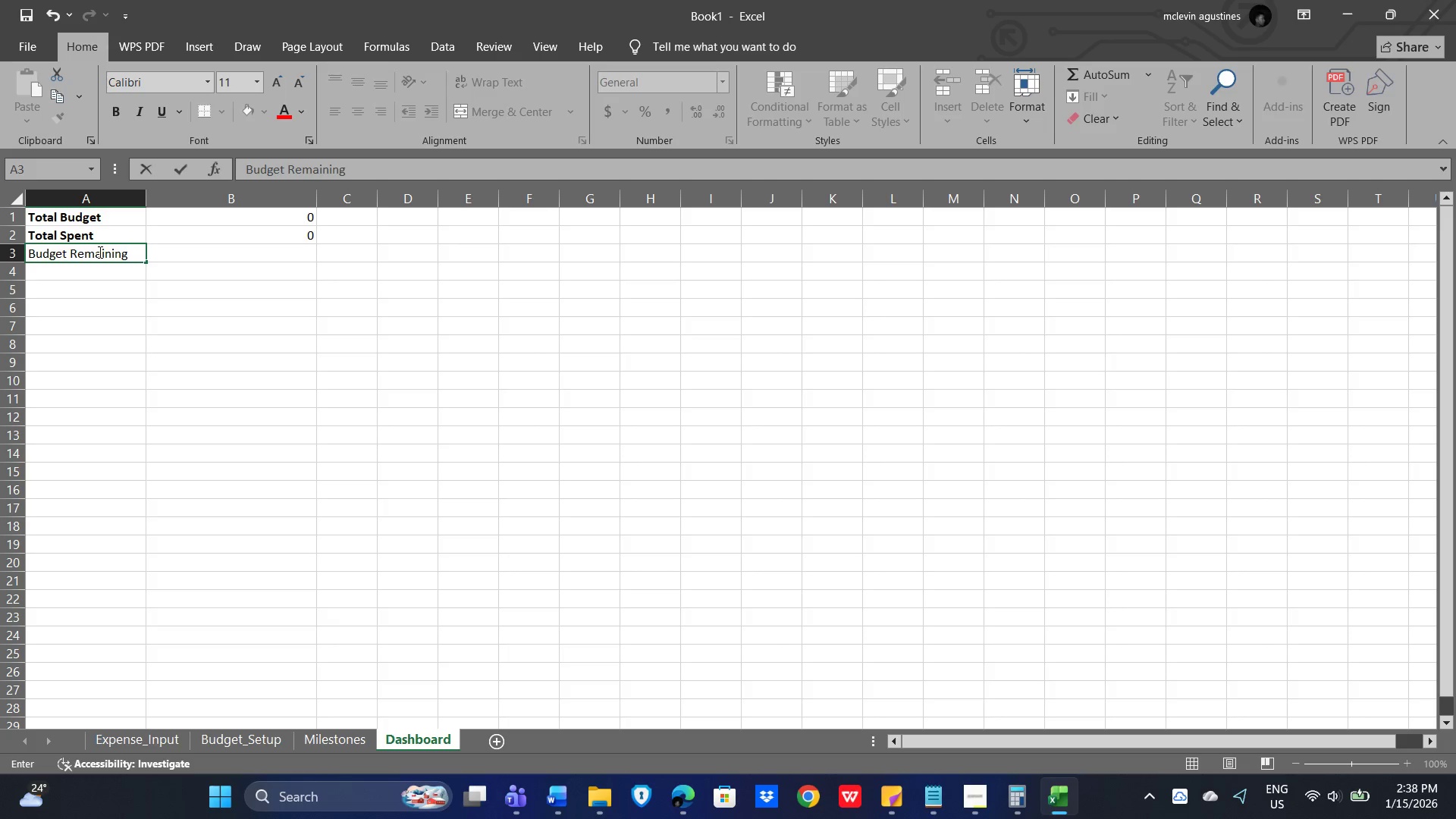 
left_click([124, 290])
 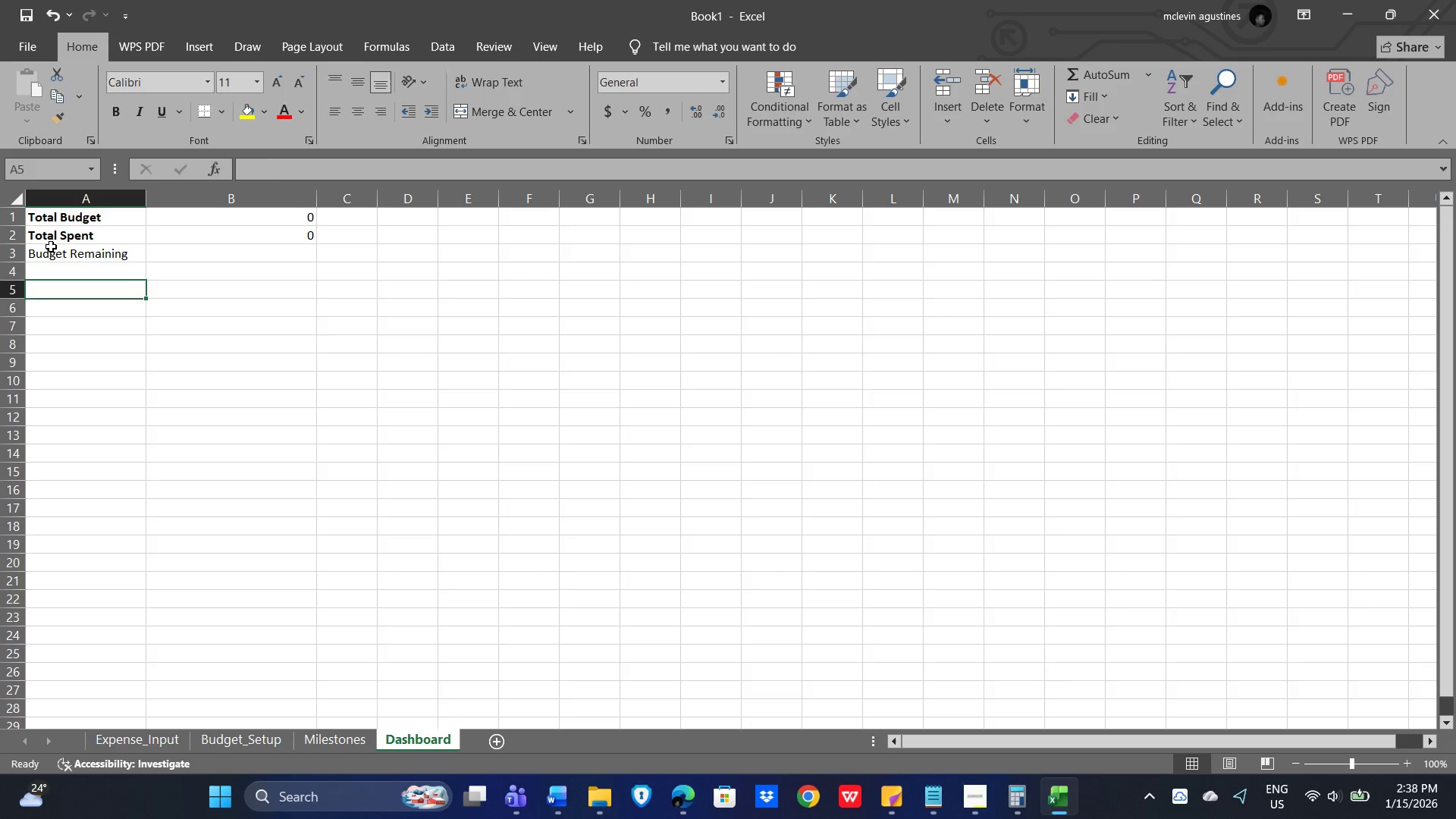 
left_click([51, 246])
 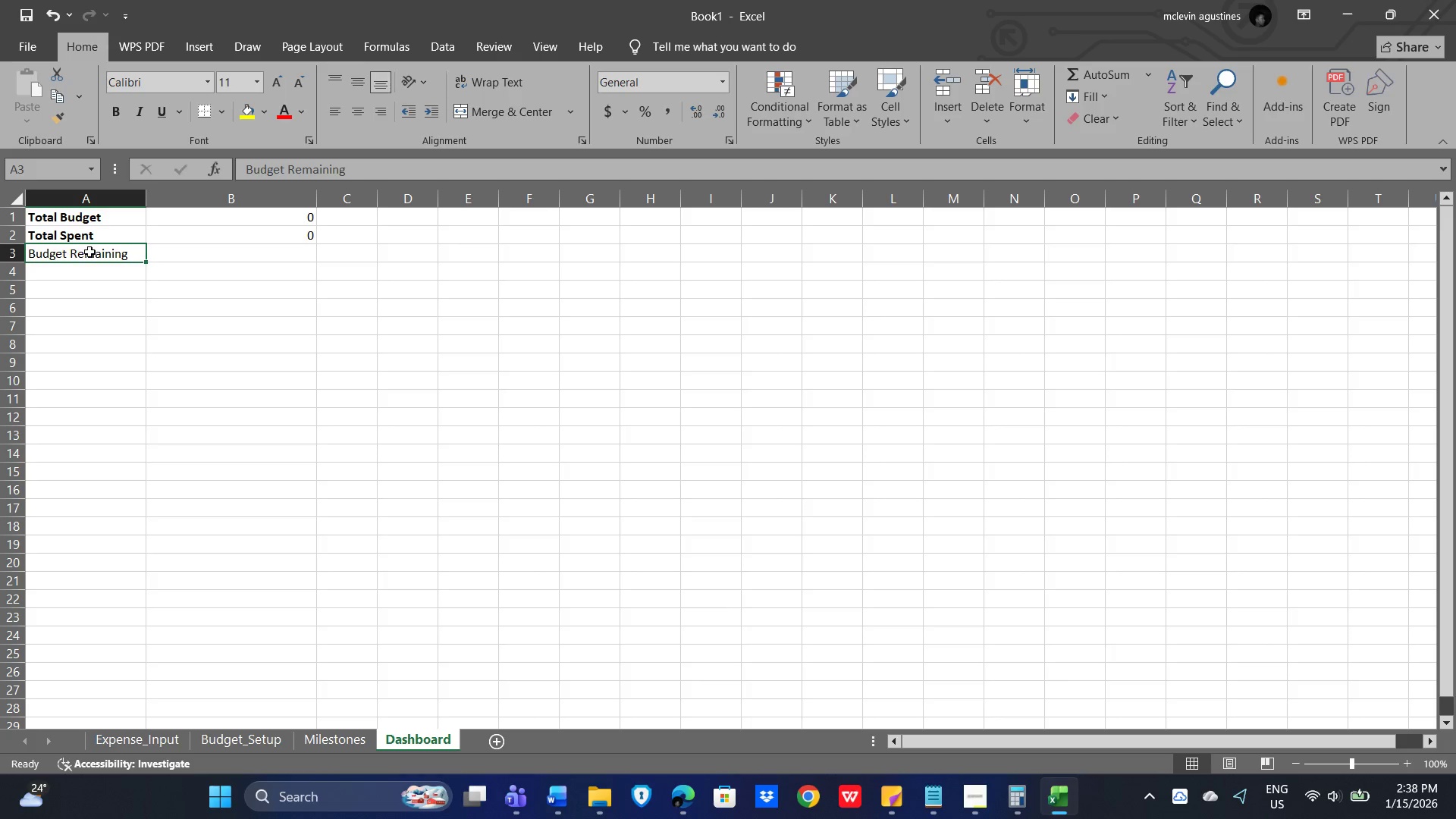 
key(Control+B)
 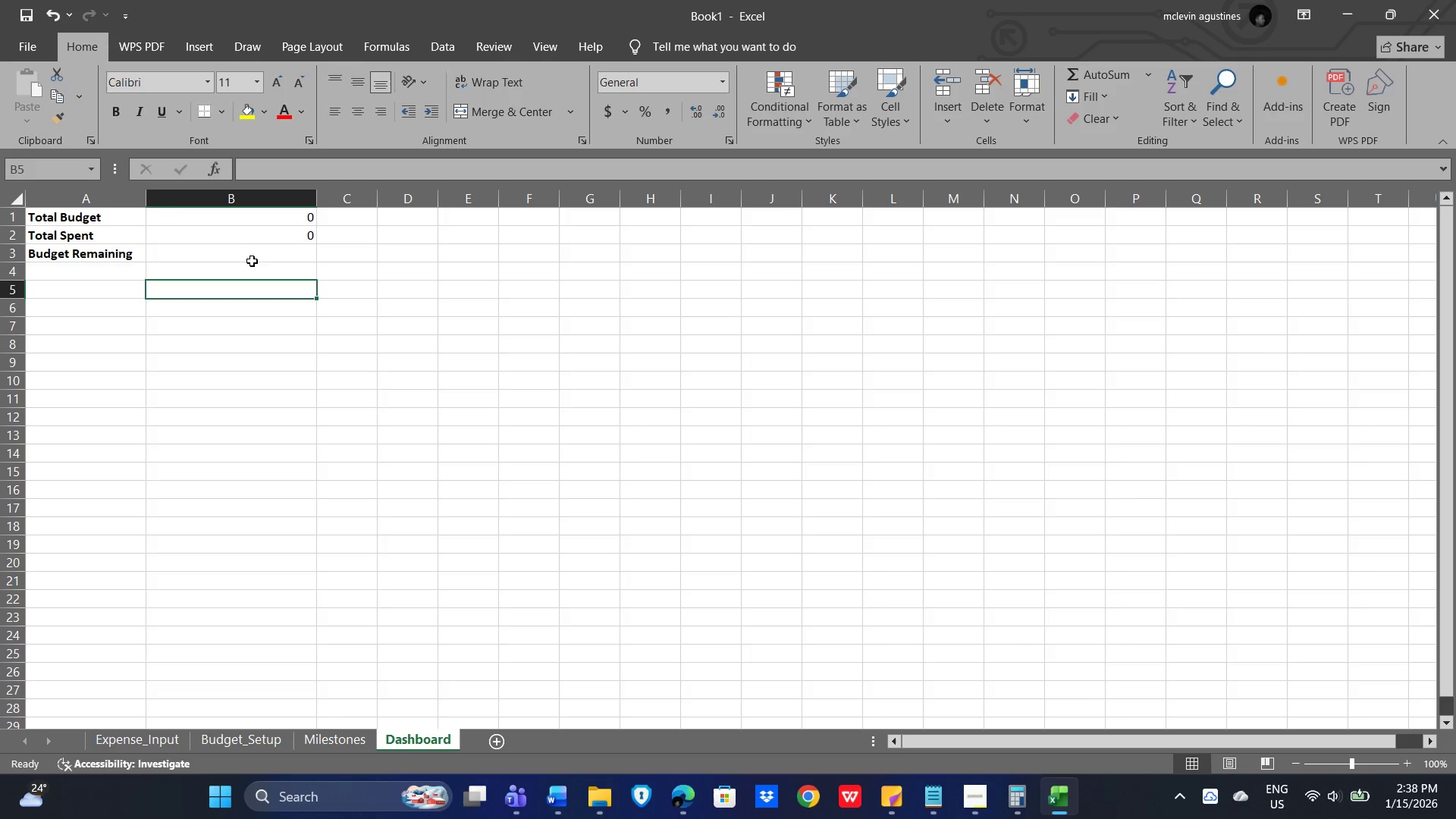 
double_click([253, 259])
 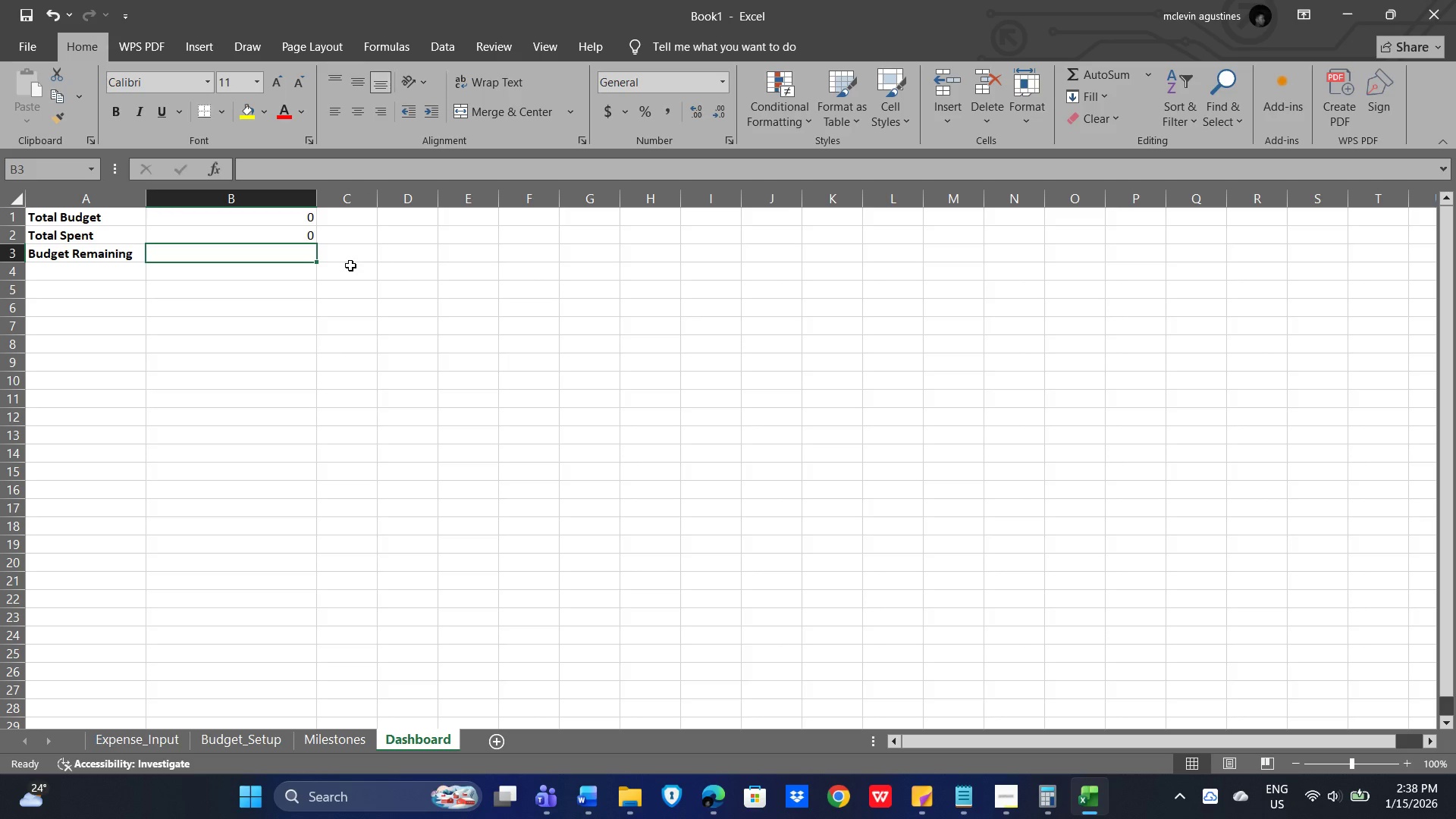 
type(=Total )
key(Backspace)
key(Backspace)
key(Backspace)
key(Backspace)
key(Backspace)
key(Backspace)
 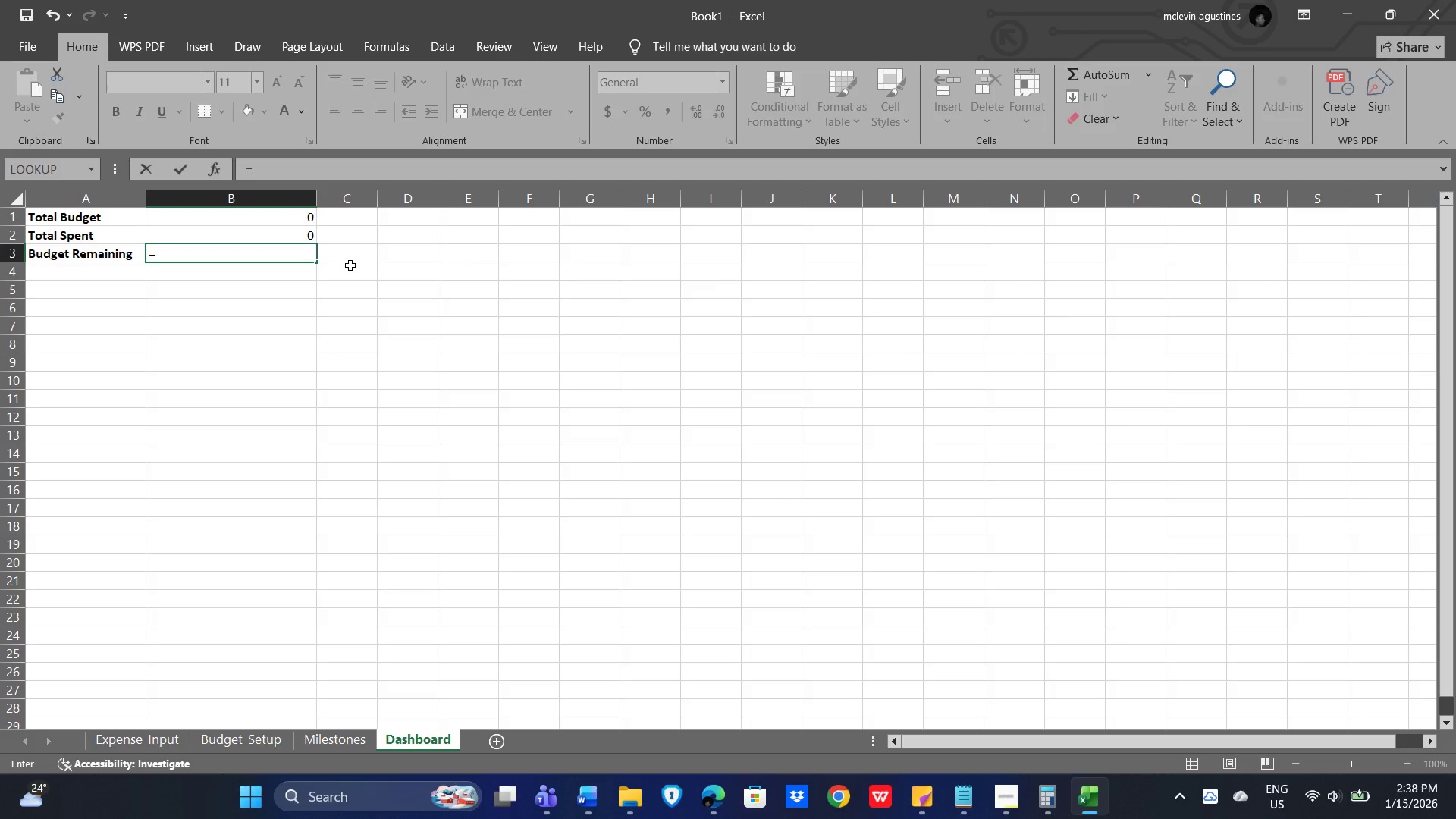 
left_click([236, 216])
 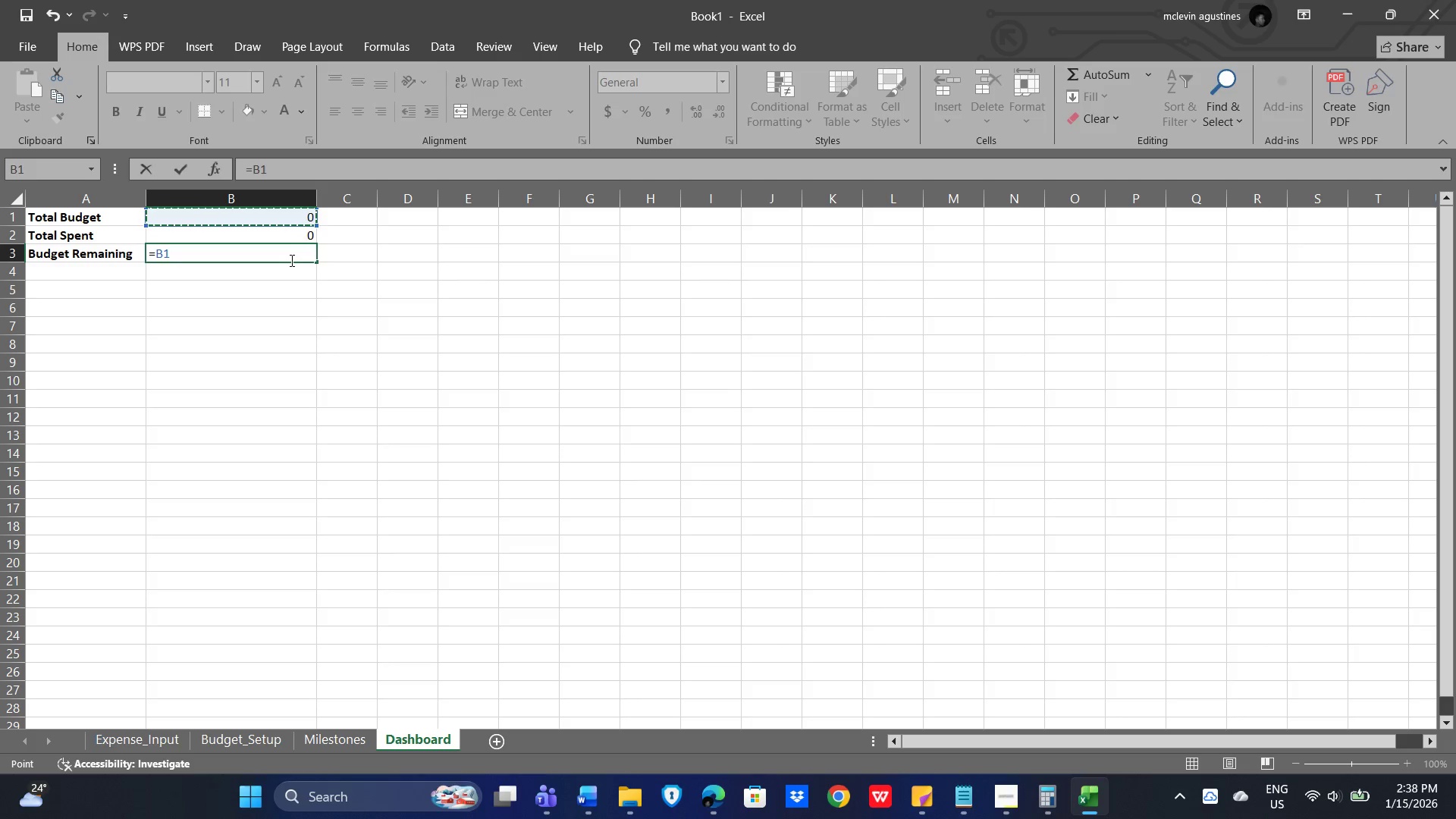 
key(NumpadSubtract)
 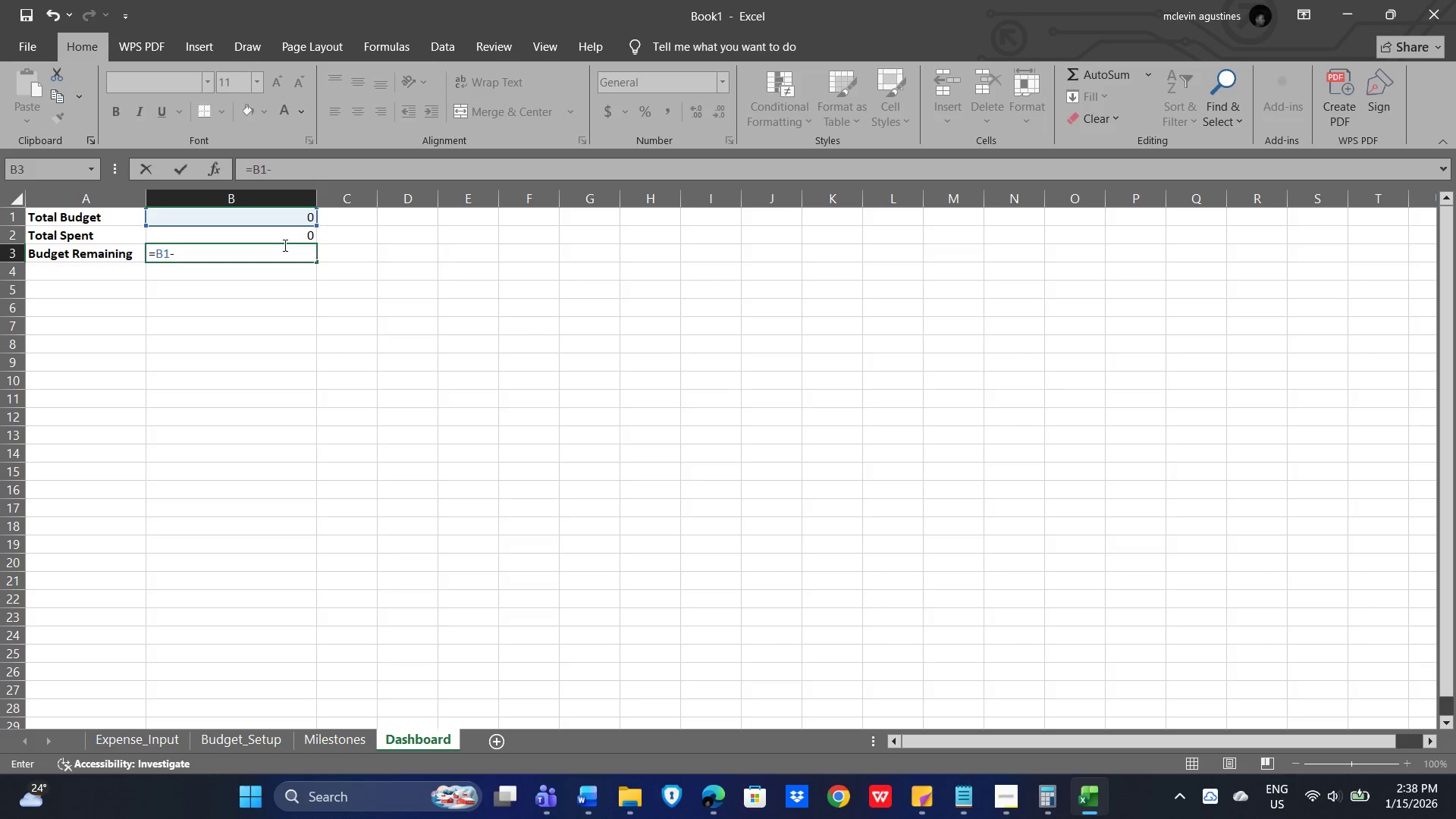 
left_click([284, 235])
 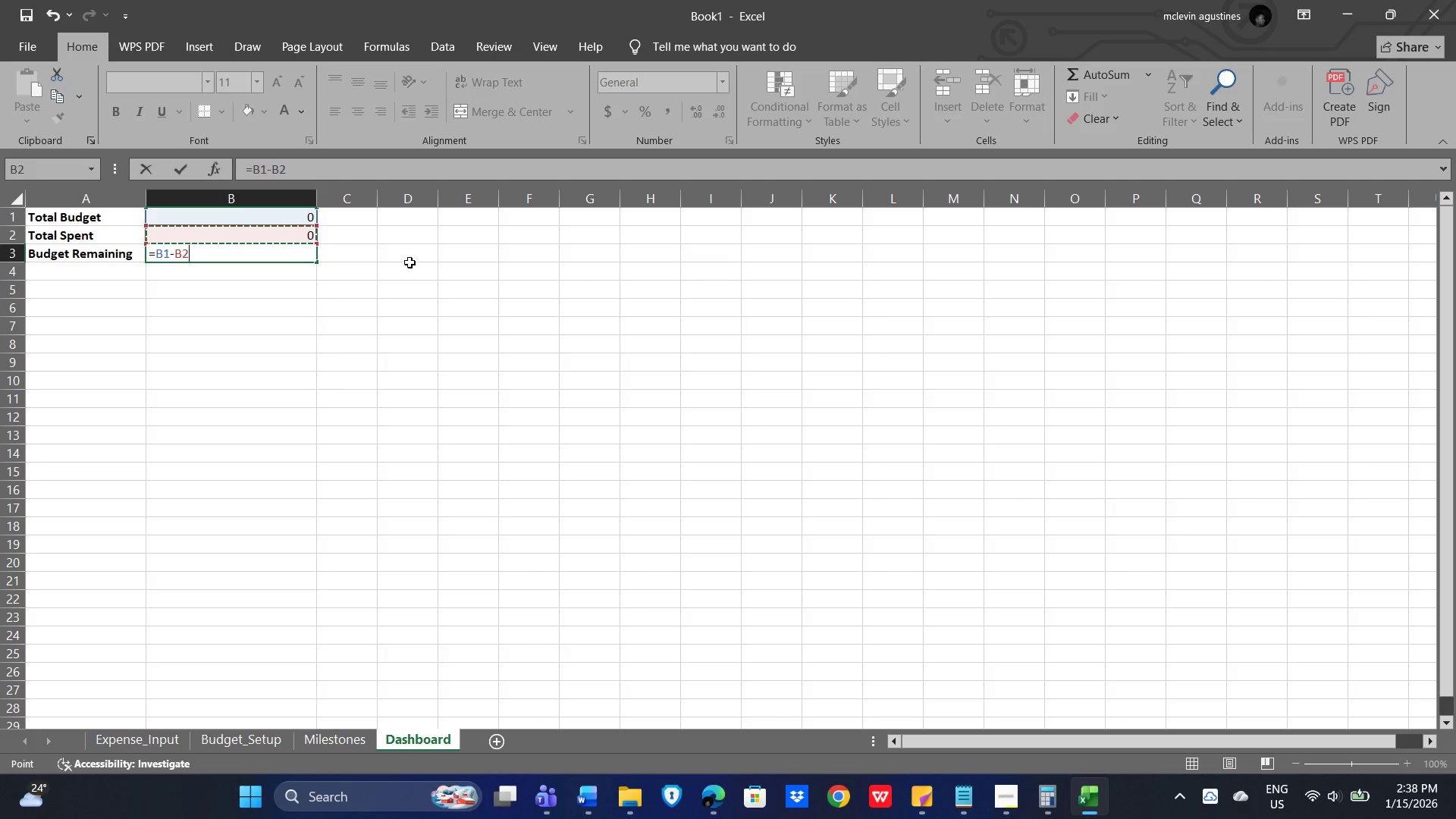 
key(NumpadEnter)
 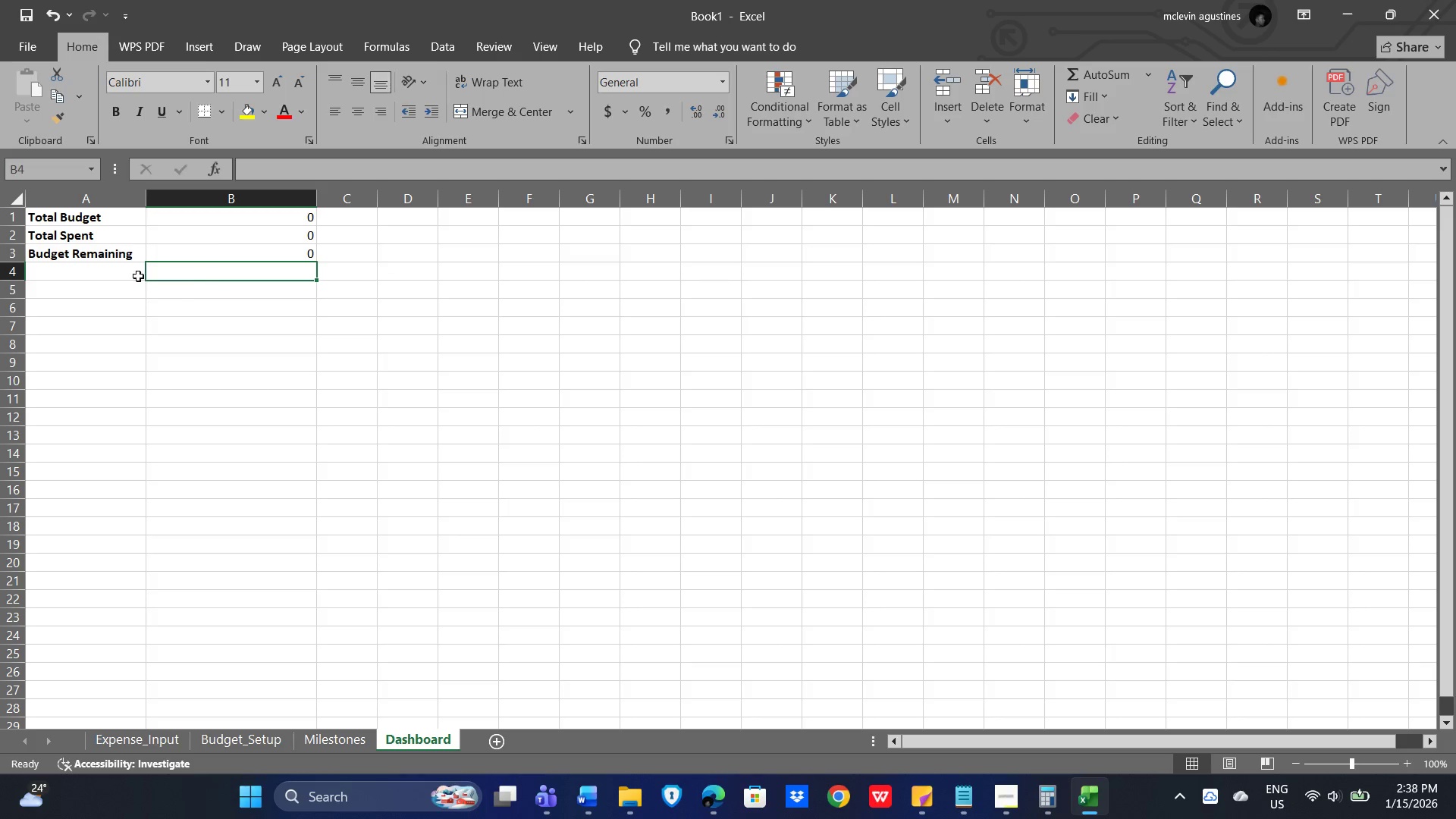 
left_click([93, 271])
 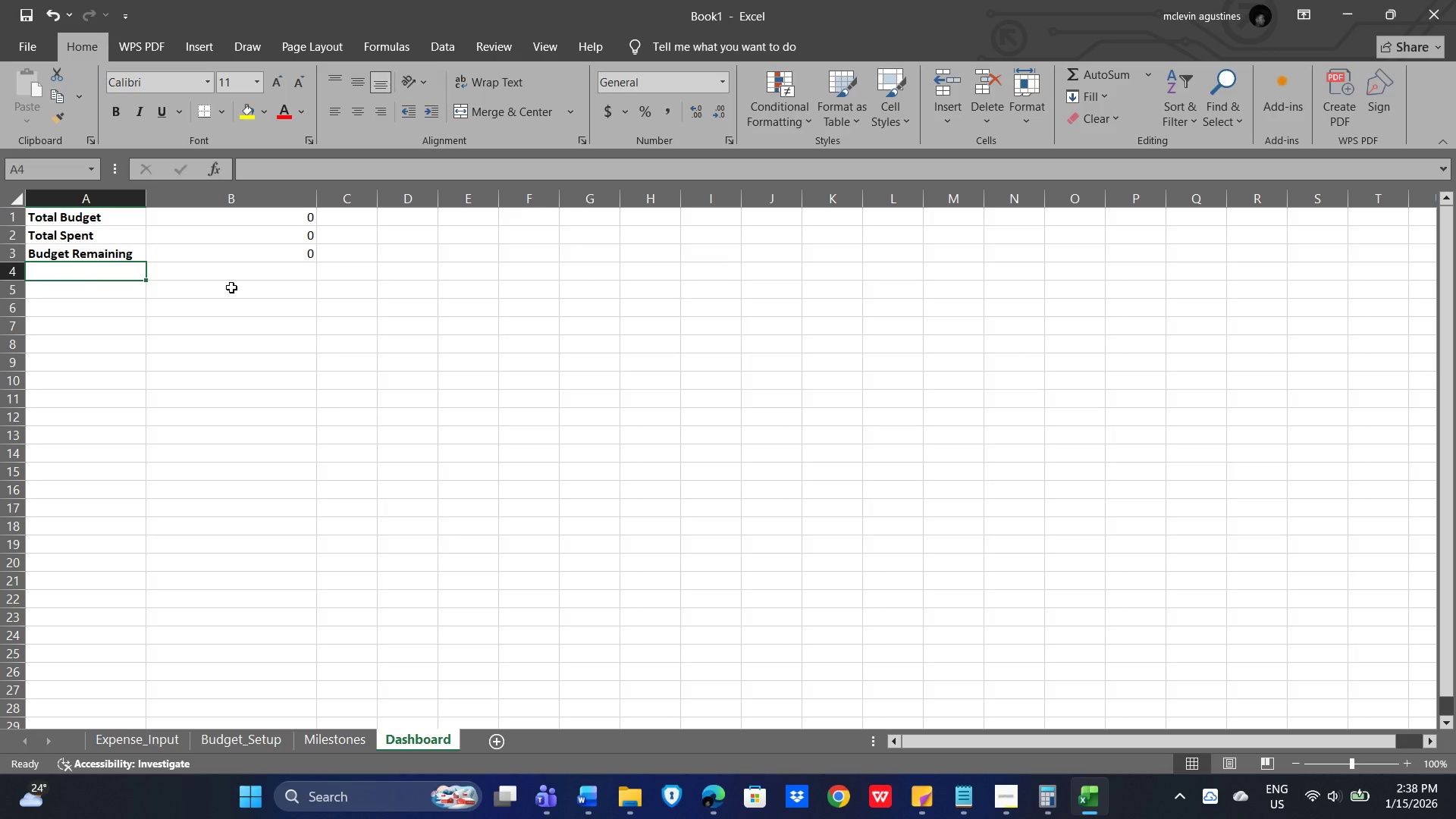 
type(% Budget Remaining)
key(Tab)
type(=)
 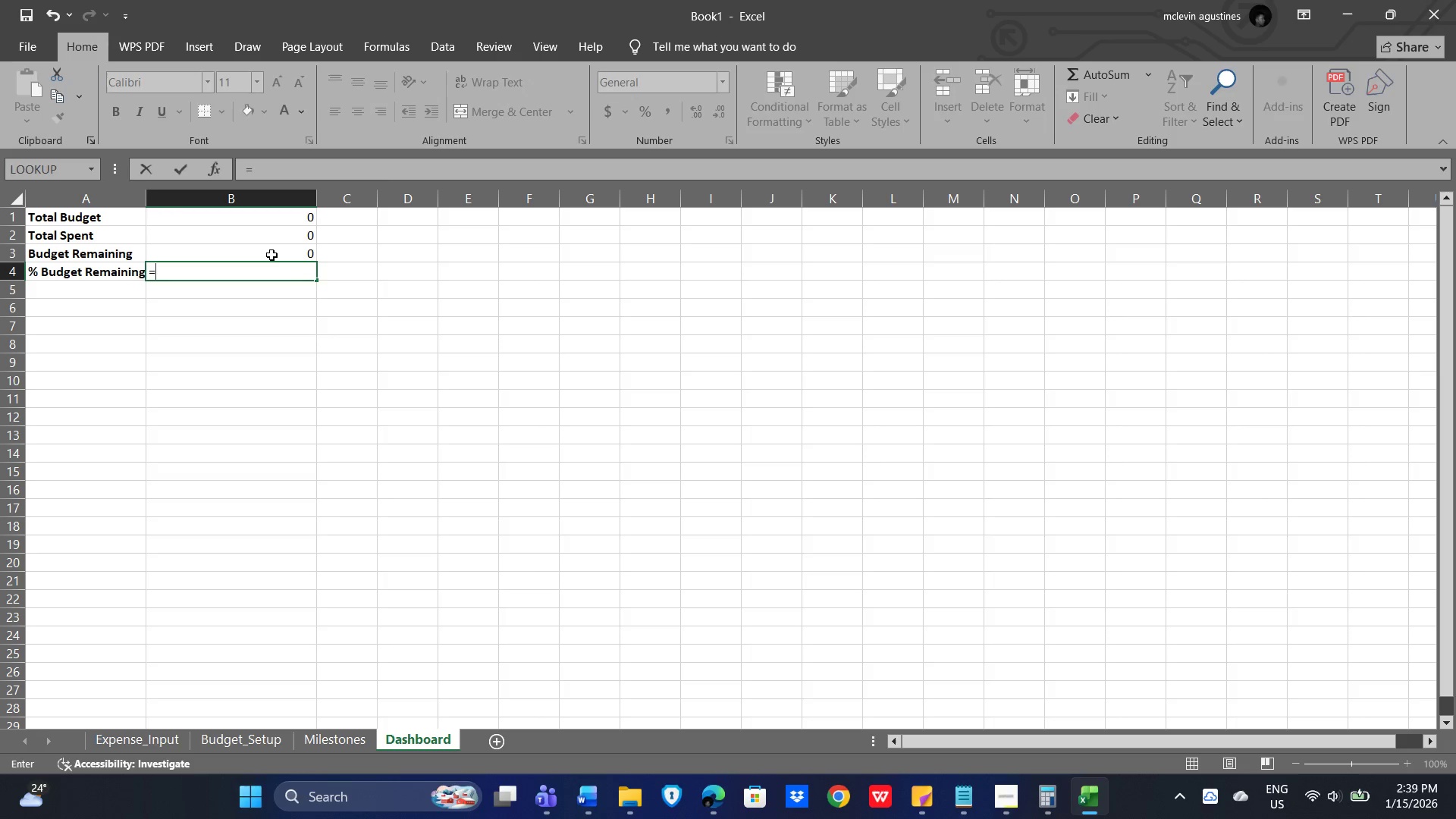 
wait(10.24)
 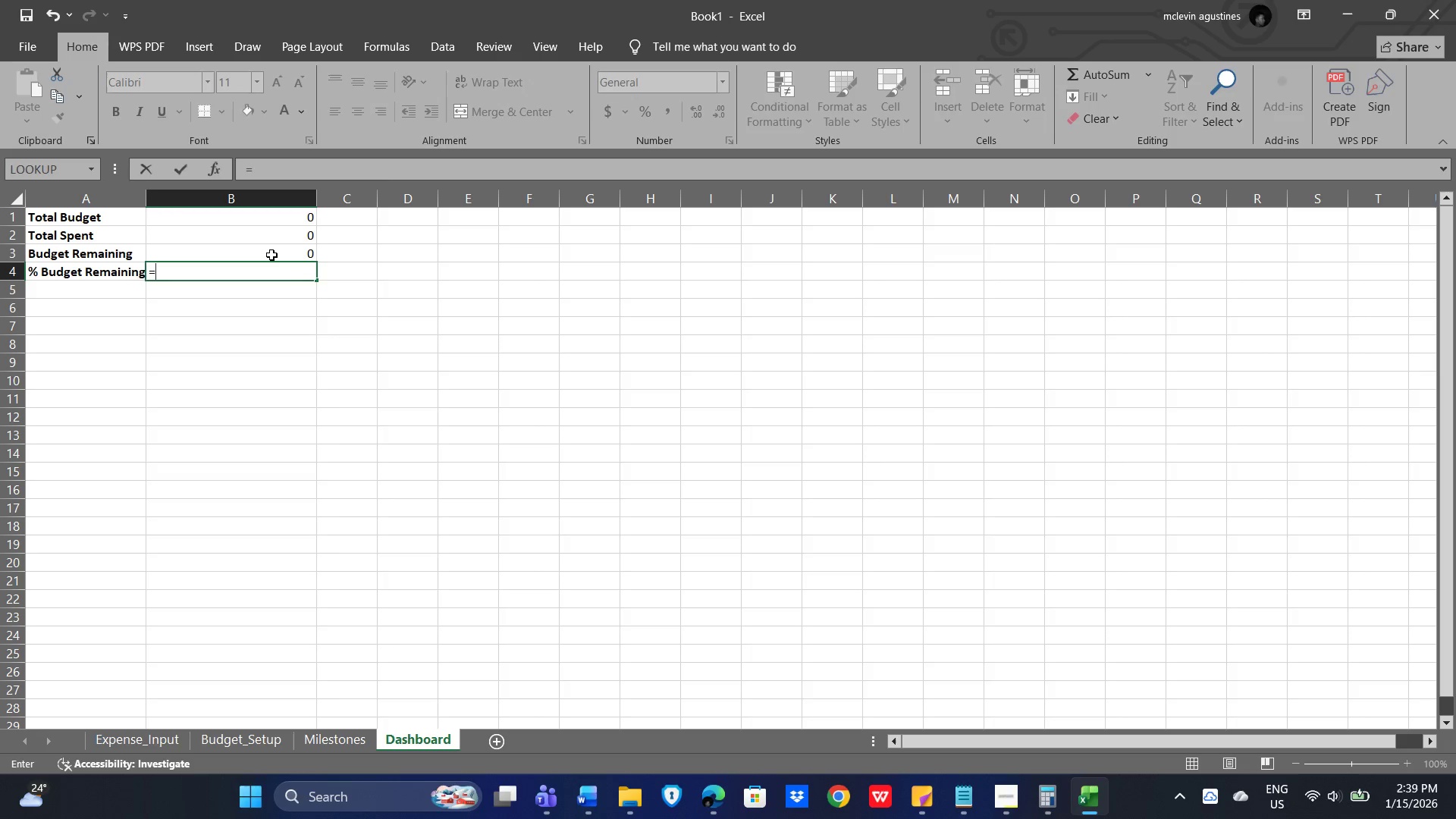 
key(NumpadSubtract)
 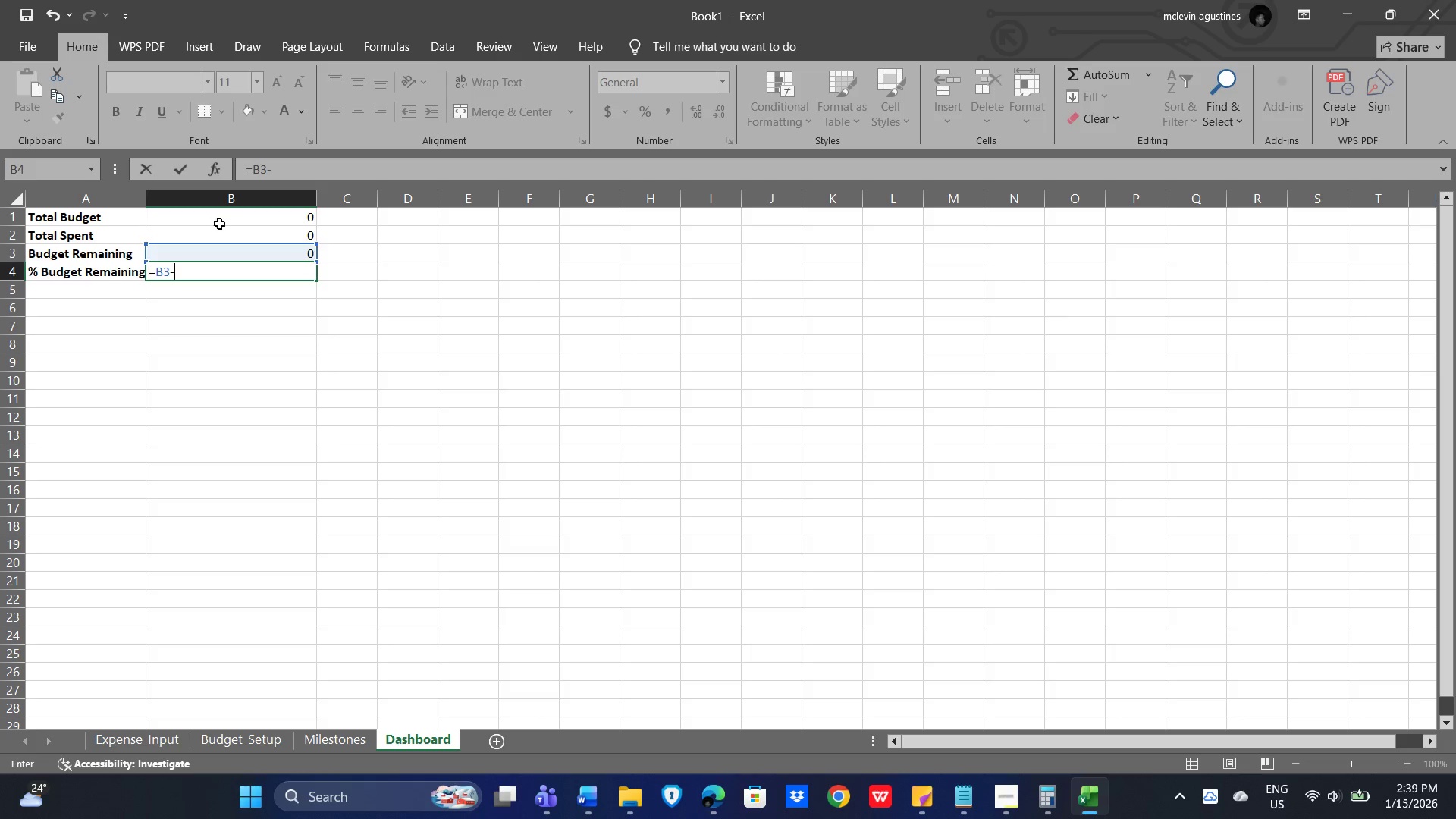 
left_click([269, 216])
 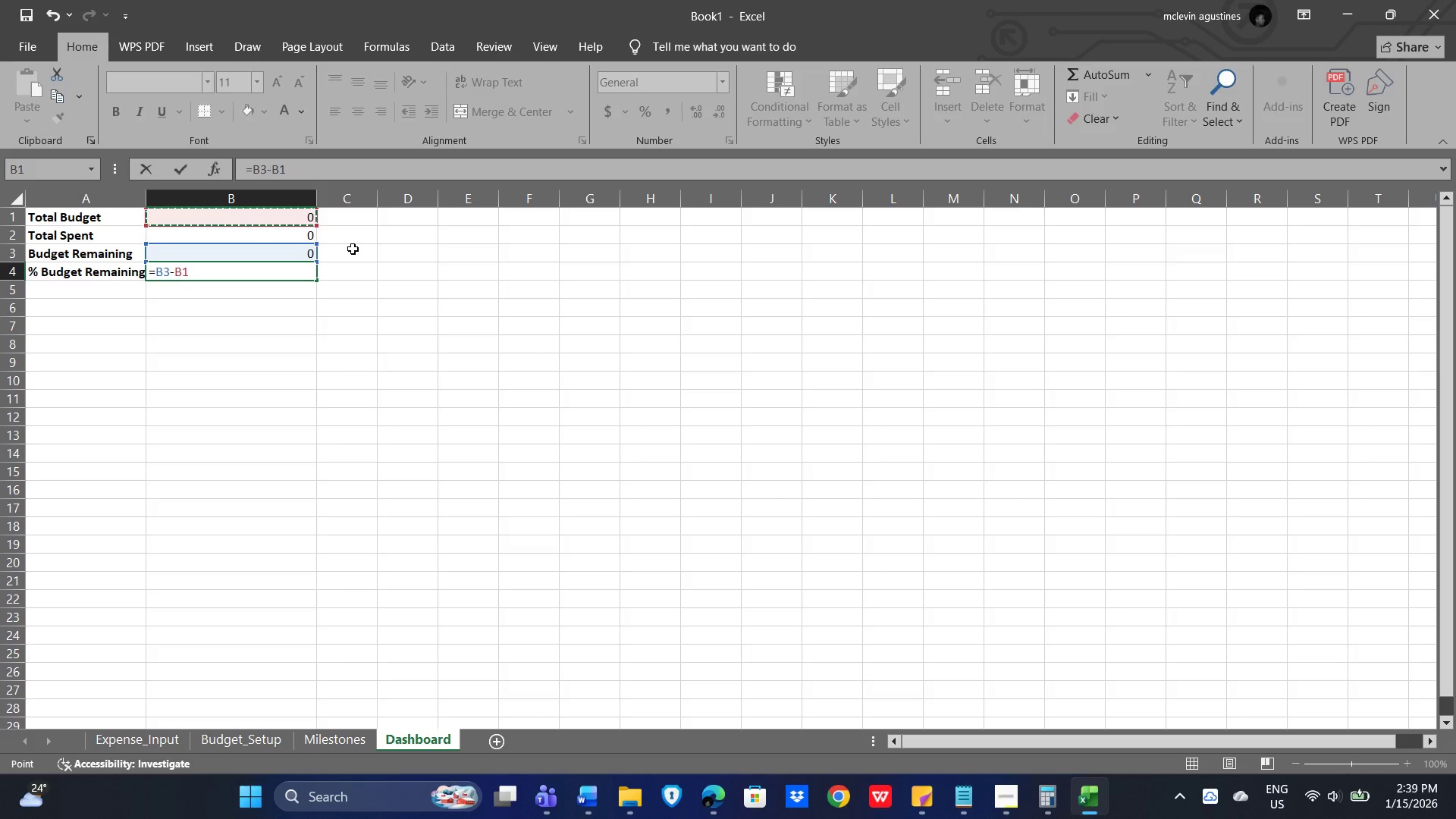 
key(NumpadEnter)
 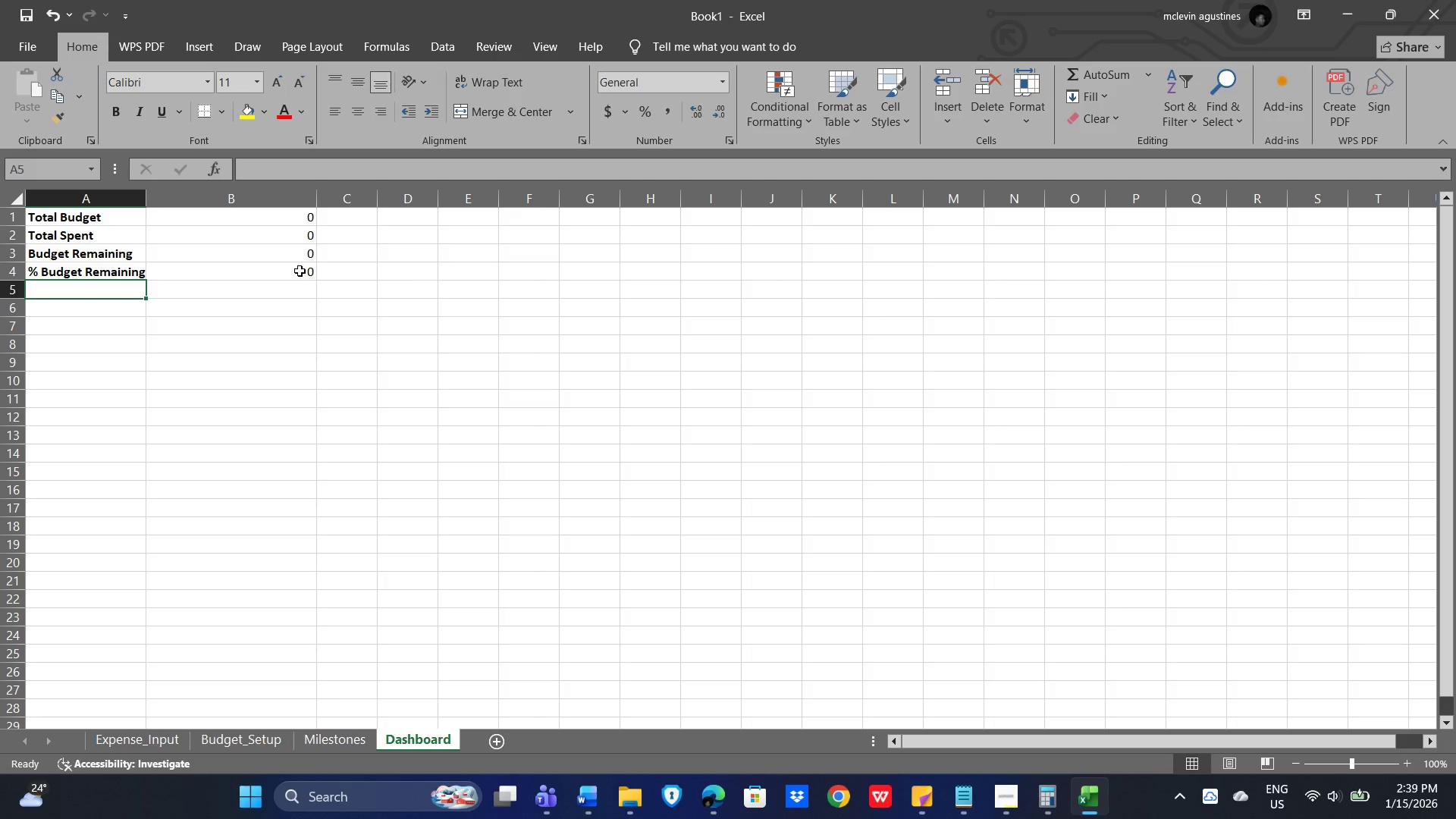 
left_click([284, 271])
 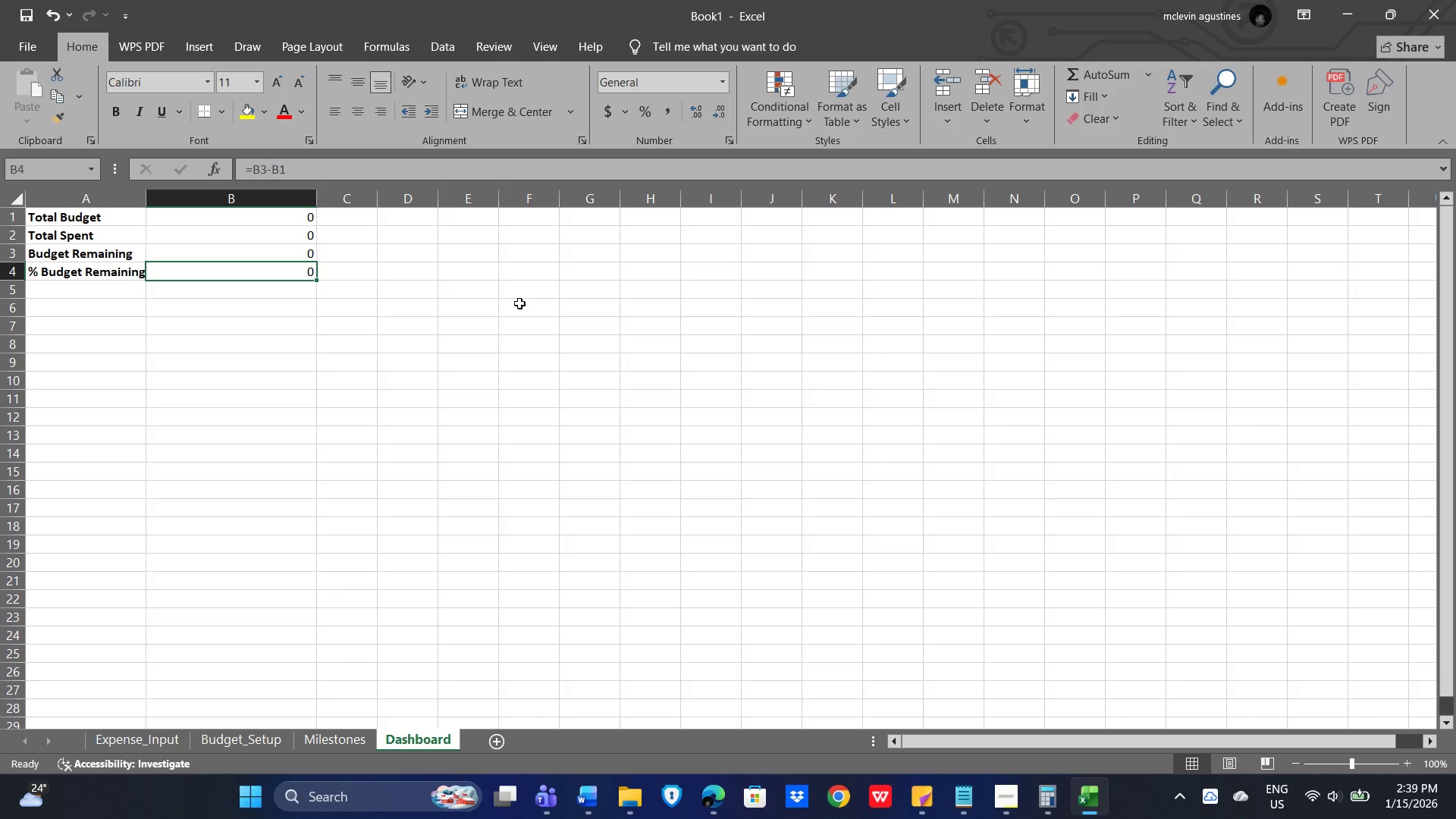 
wait(5.14)
 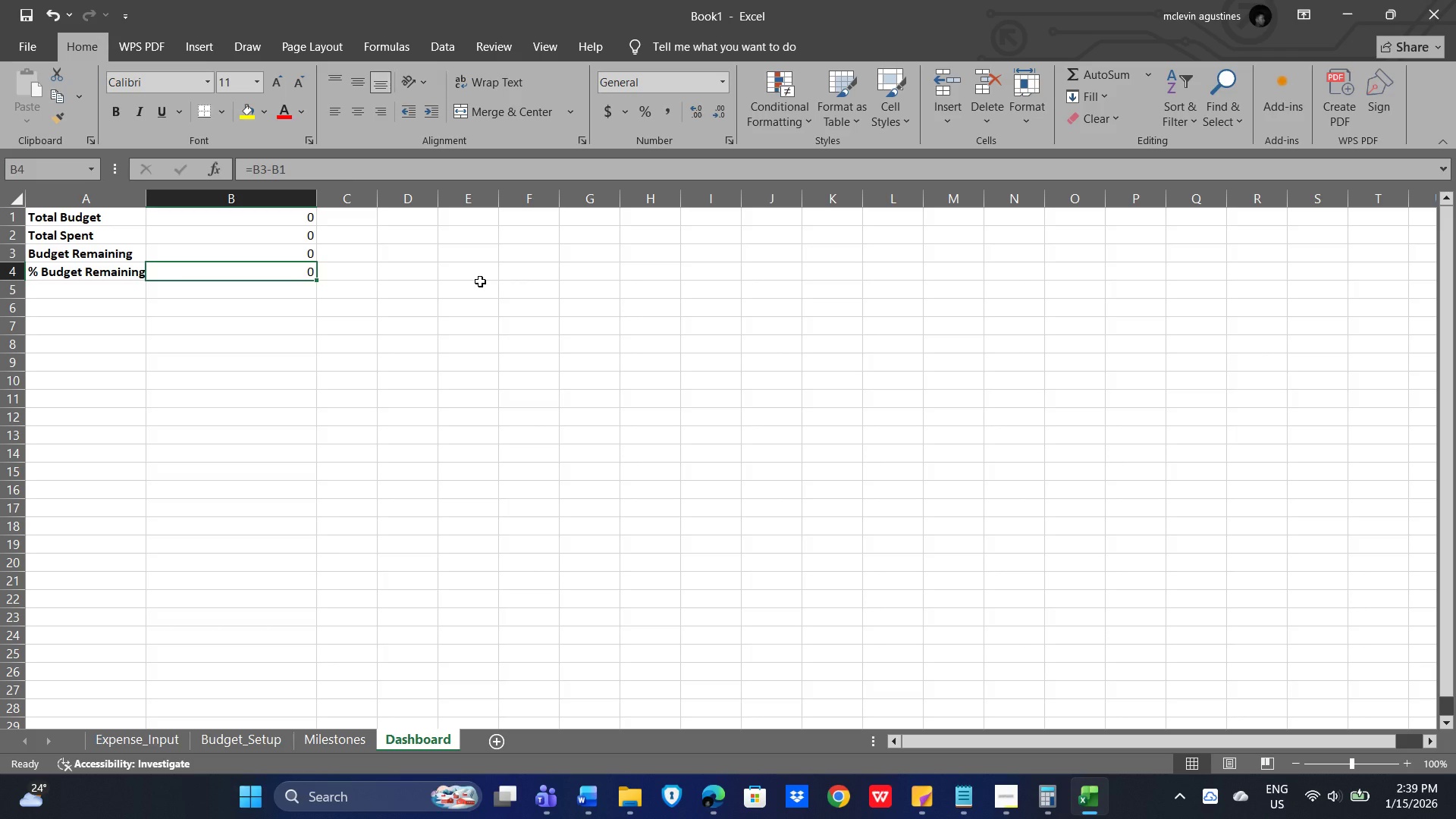 
left_click_drag(start_coordinate=[52, 218], to_coordinate=[220, 268])
 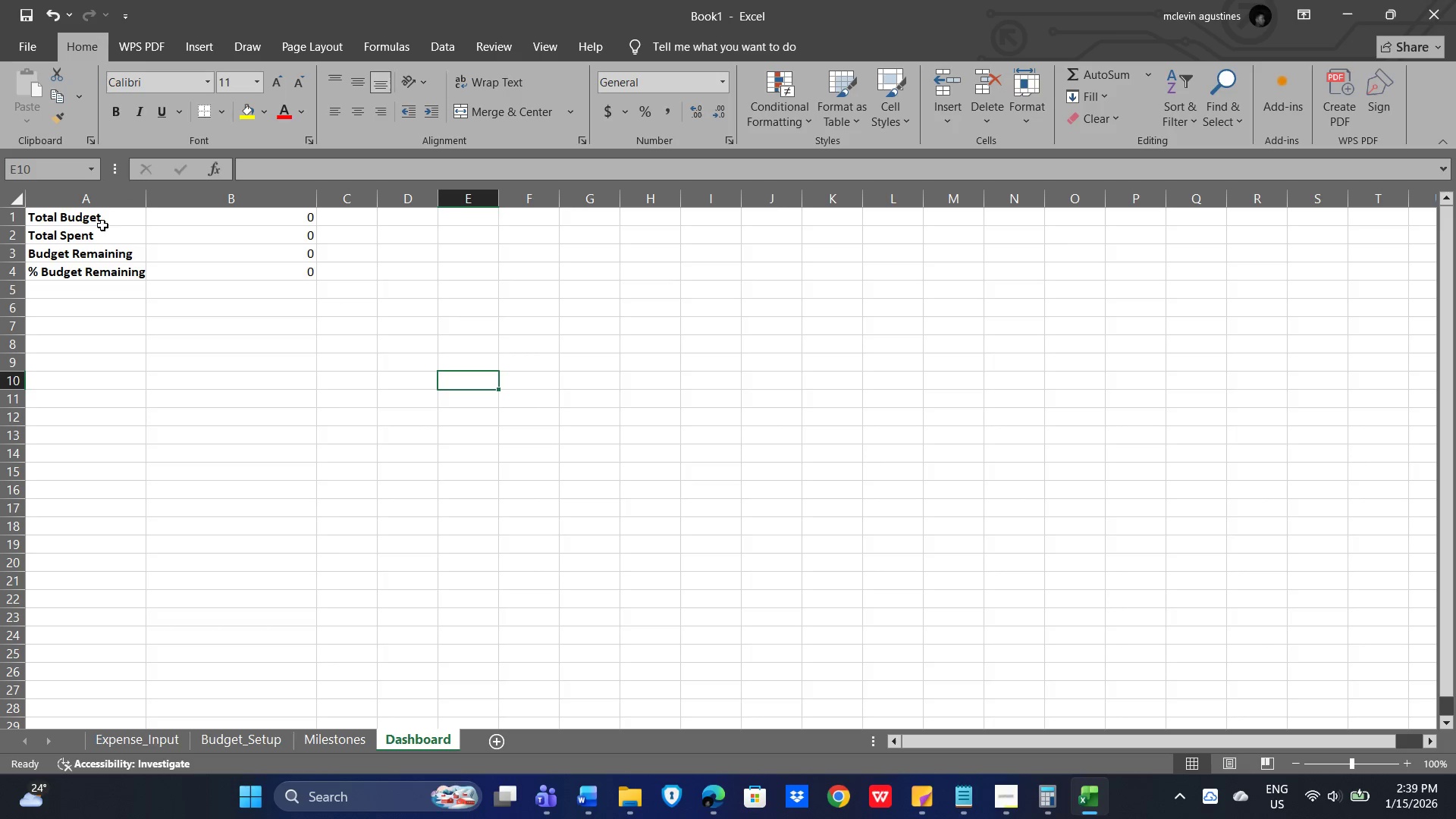 
left_click_drag(start_coordinate=[79, 218], to_coordinate=[253, 268])
 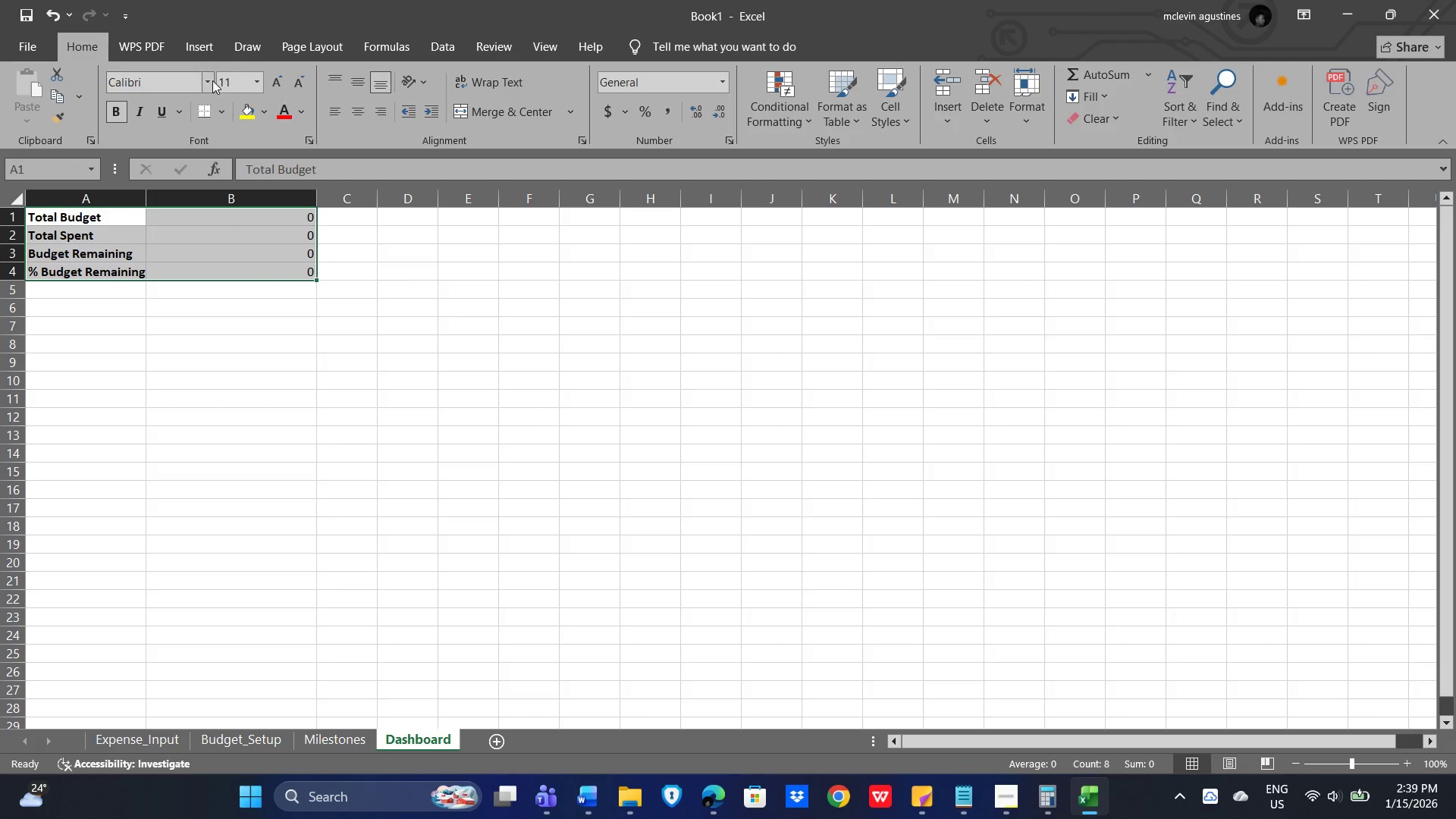 
left_click([209, 80])
 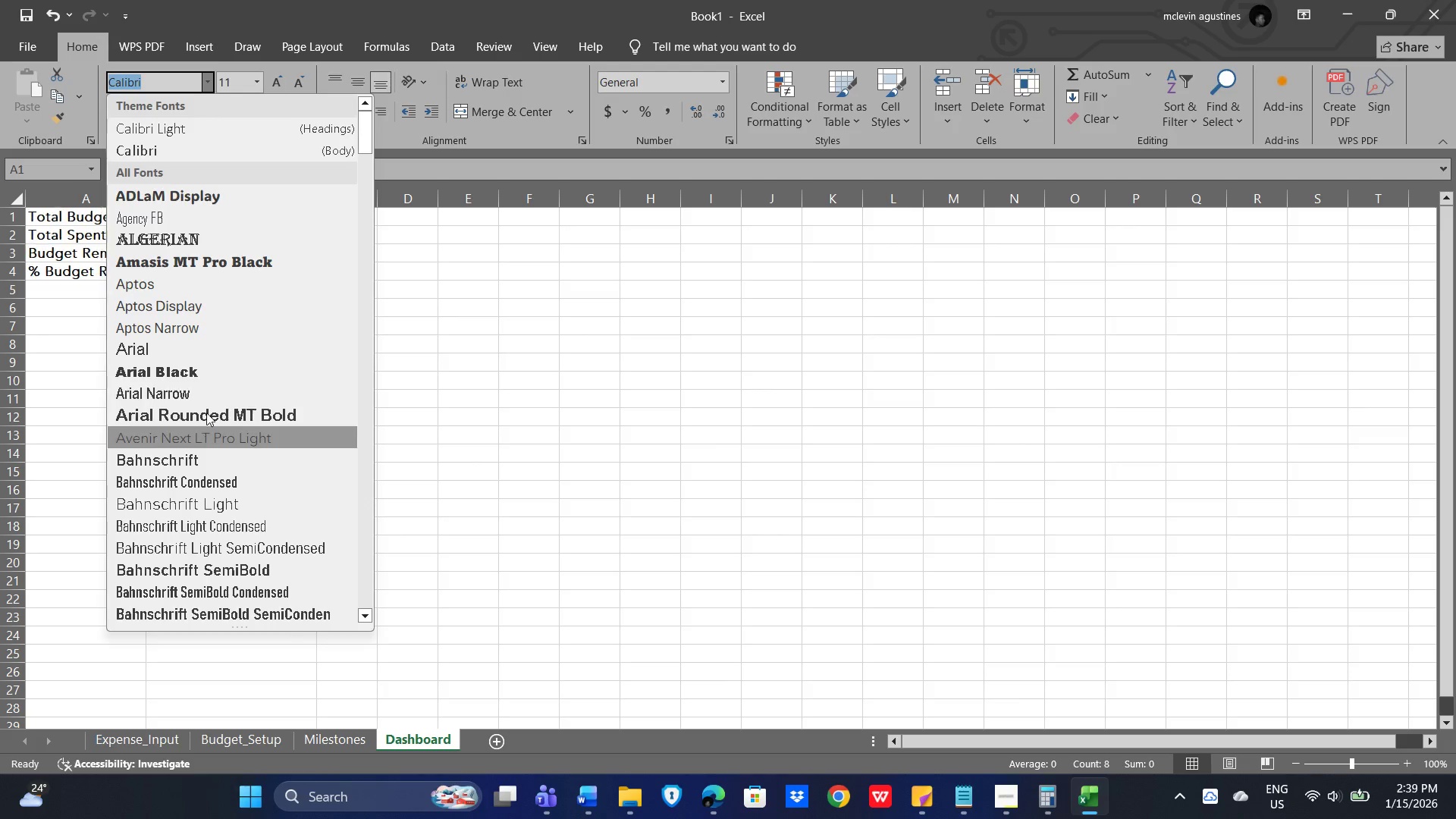 
mouse_move([228, 283])
 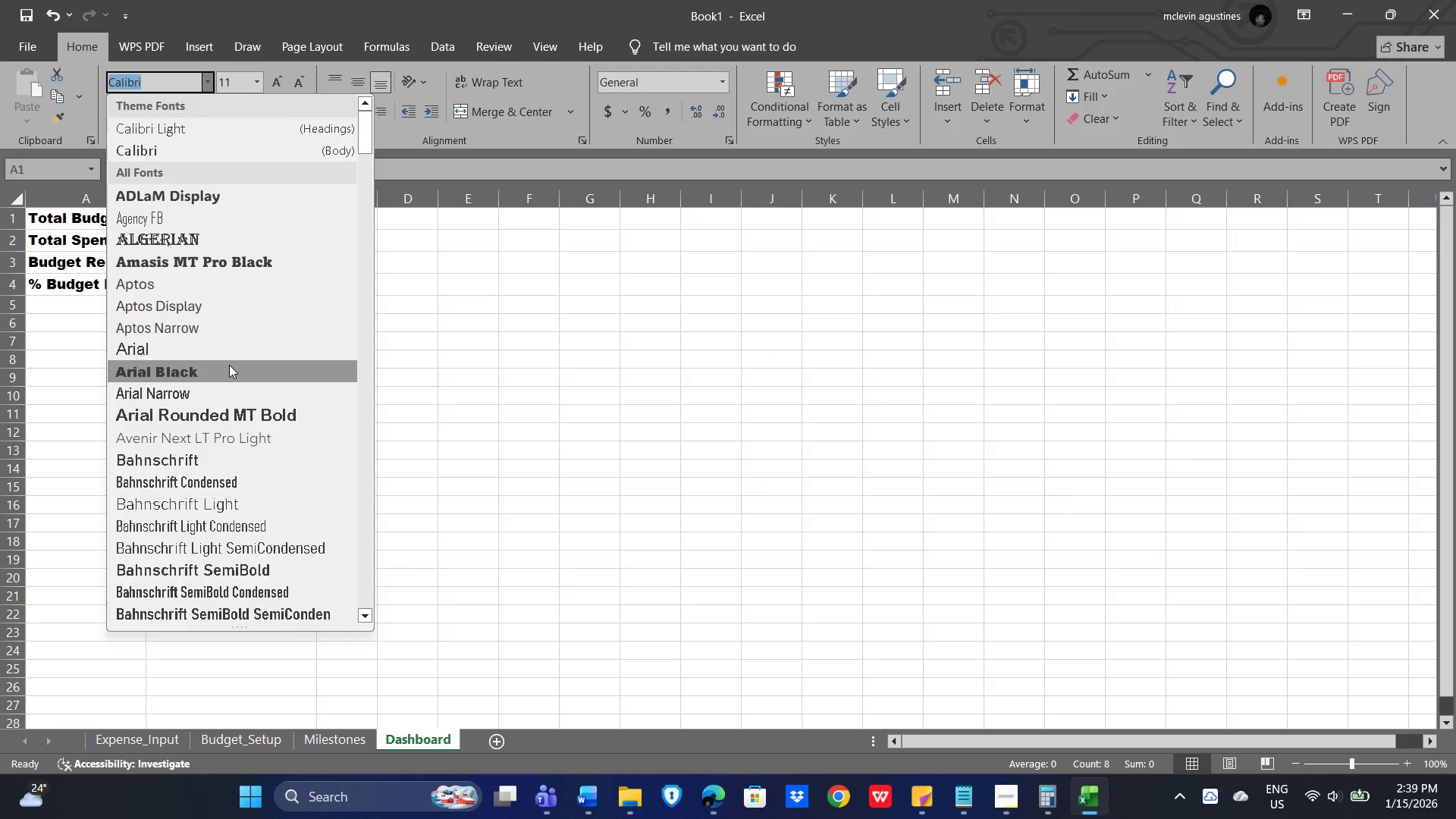 
left_click([229, 365])
 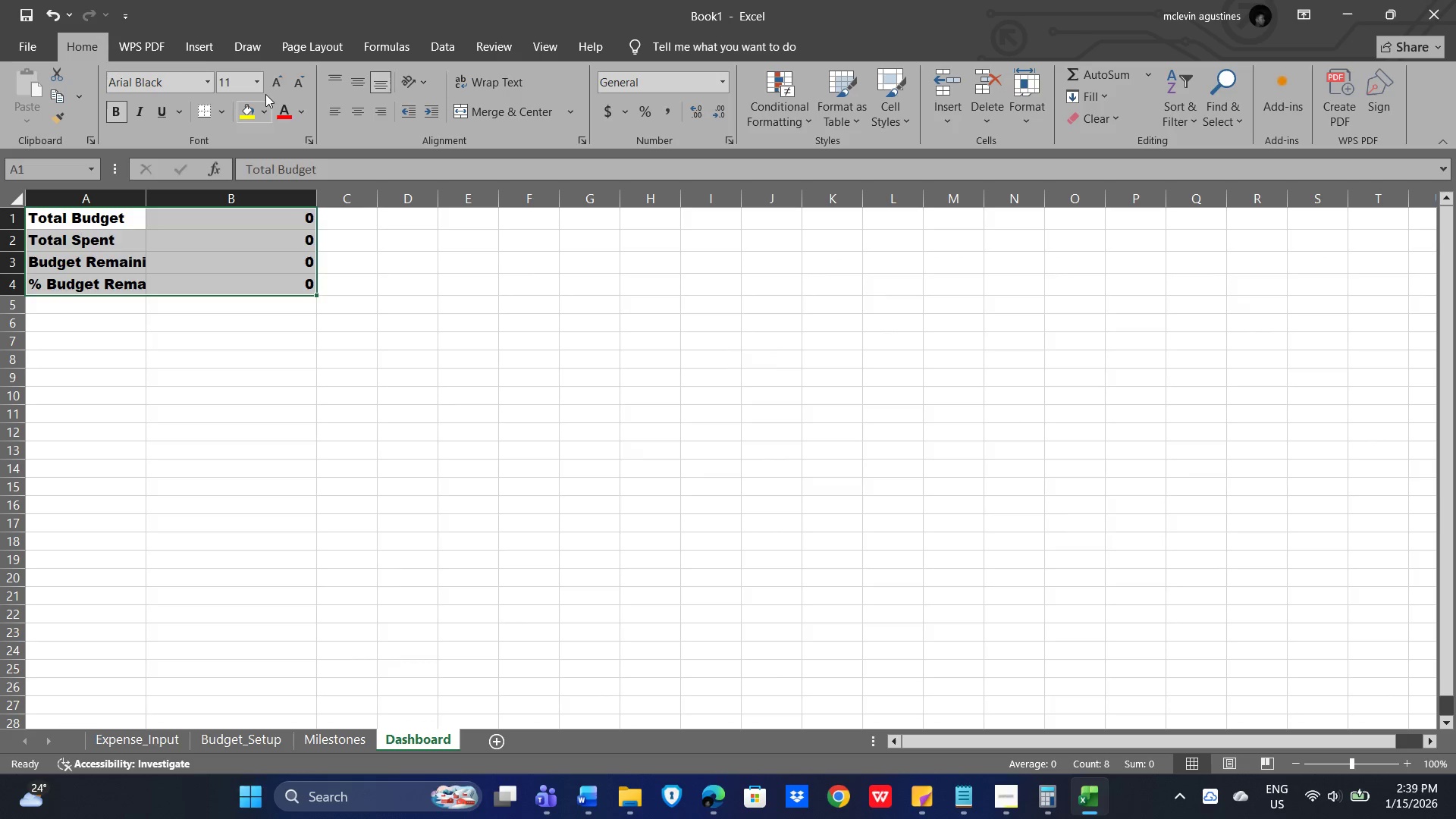 
left_click([243, 82])
 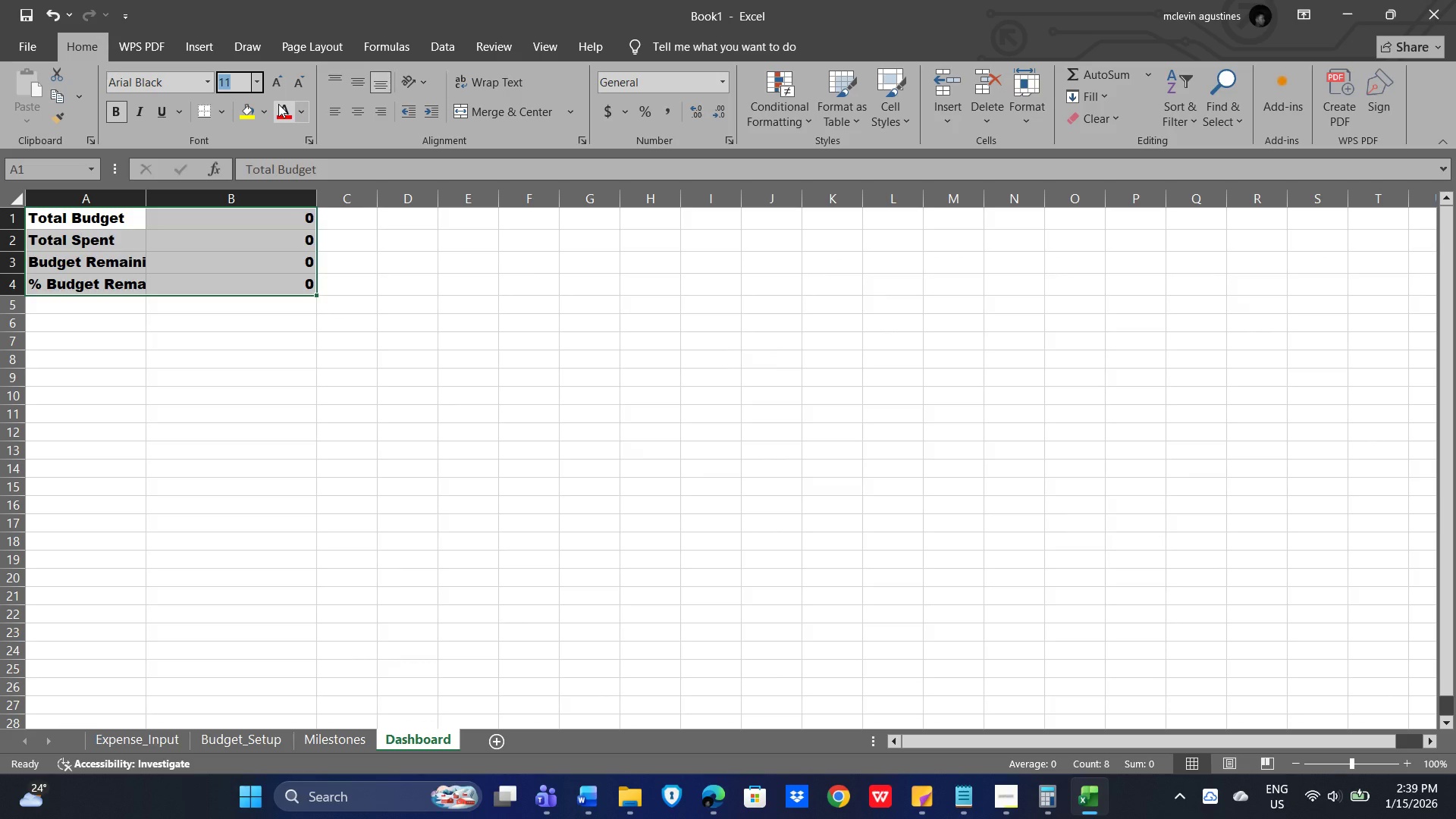 
key(Numpad1)
 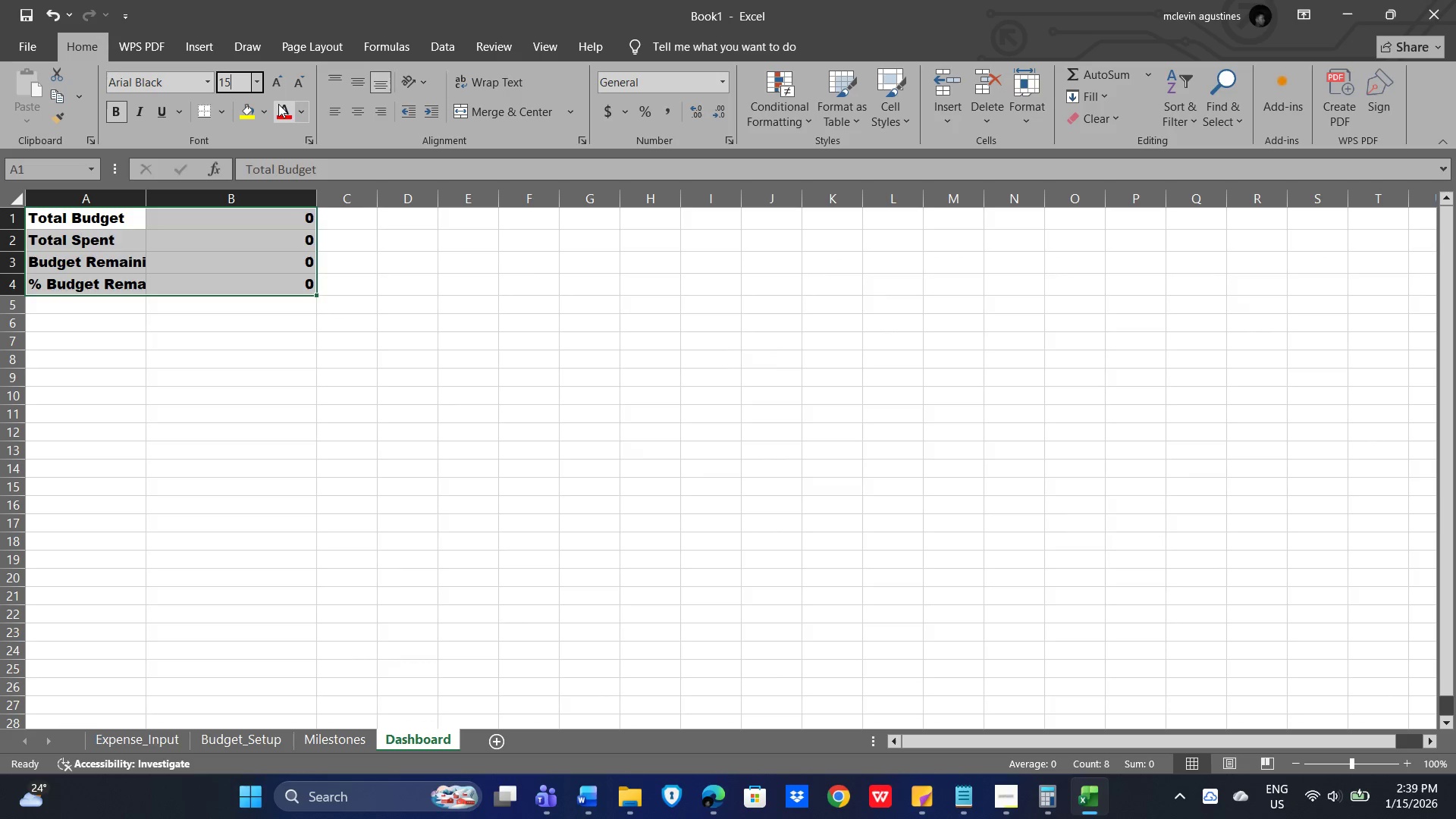 
key(Numpad5)
 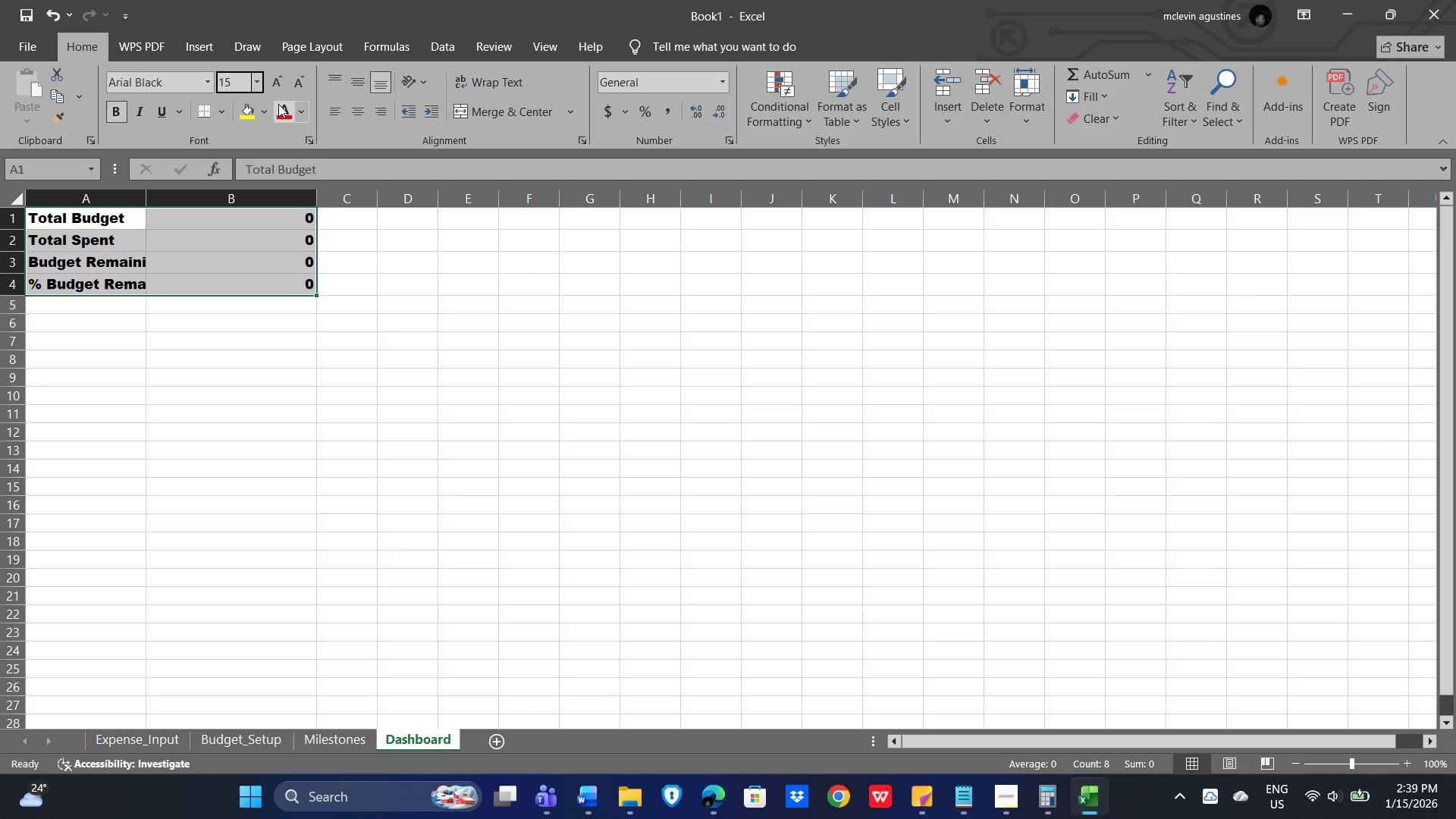 
key(NumpadEnter)
 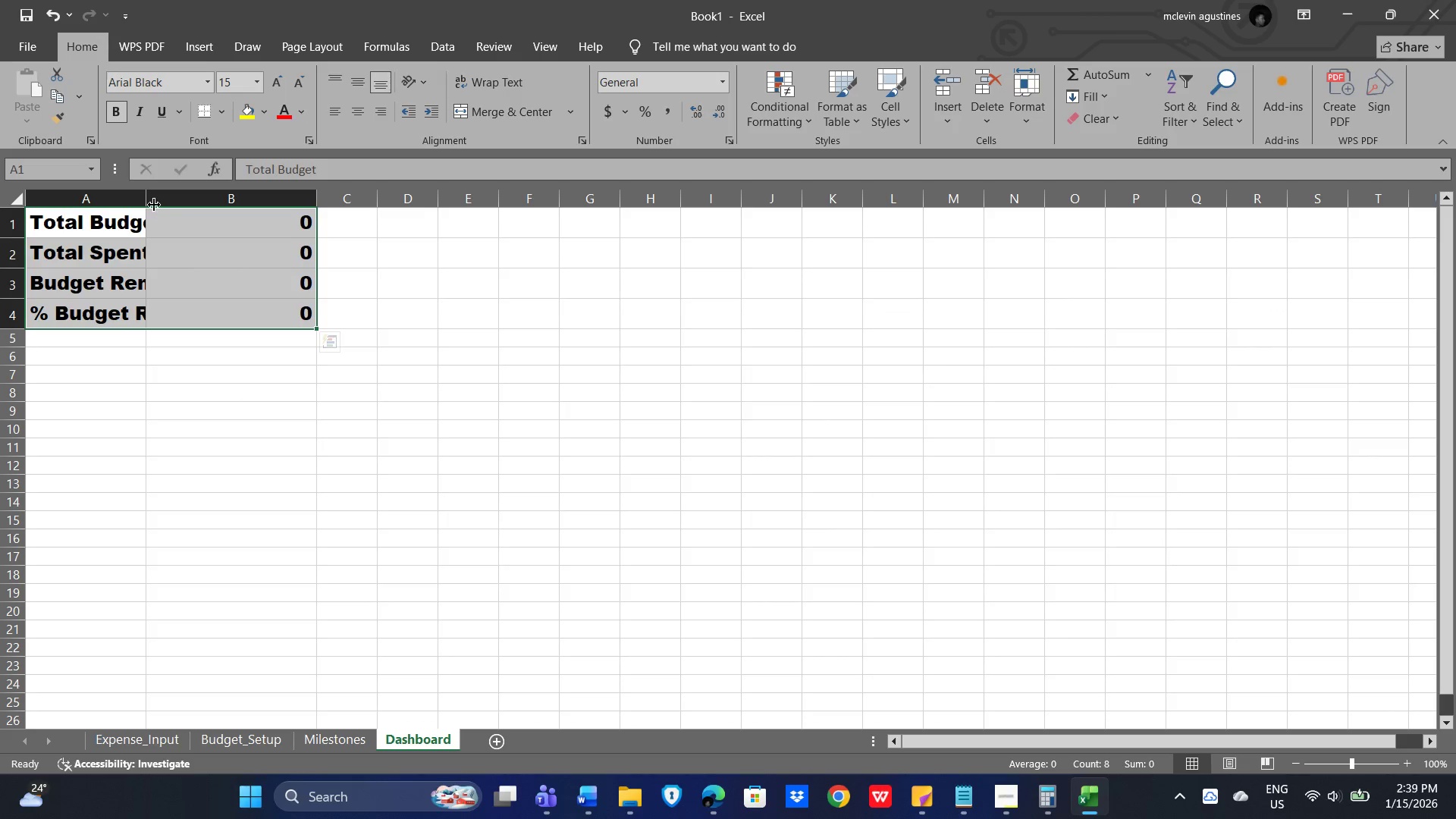 
left_click_drag(start_coordinate=[150, 199], to_coordinate=[326, 214])
 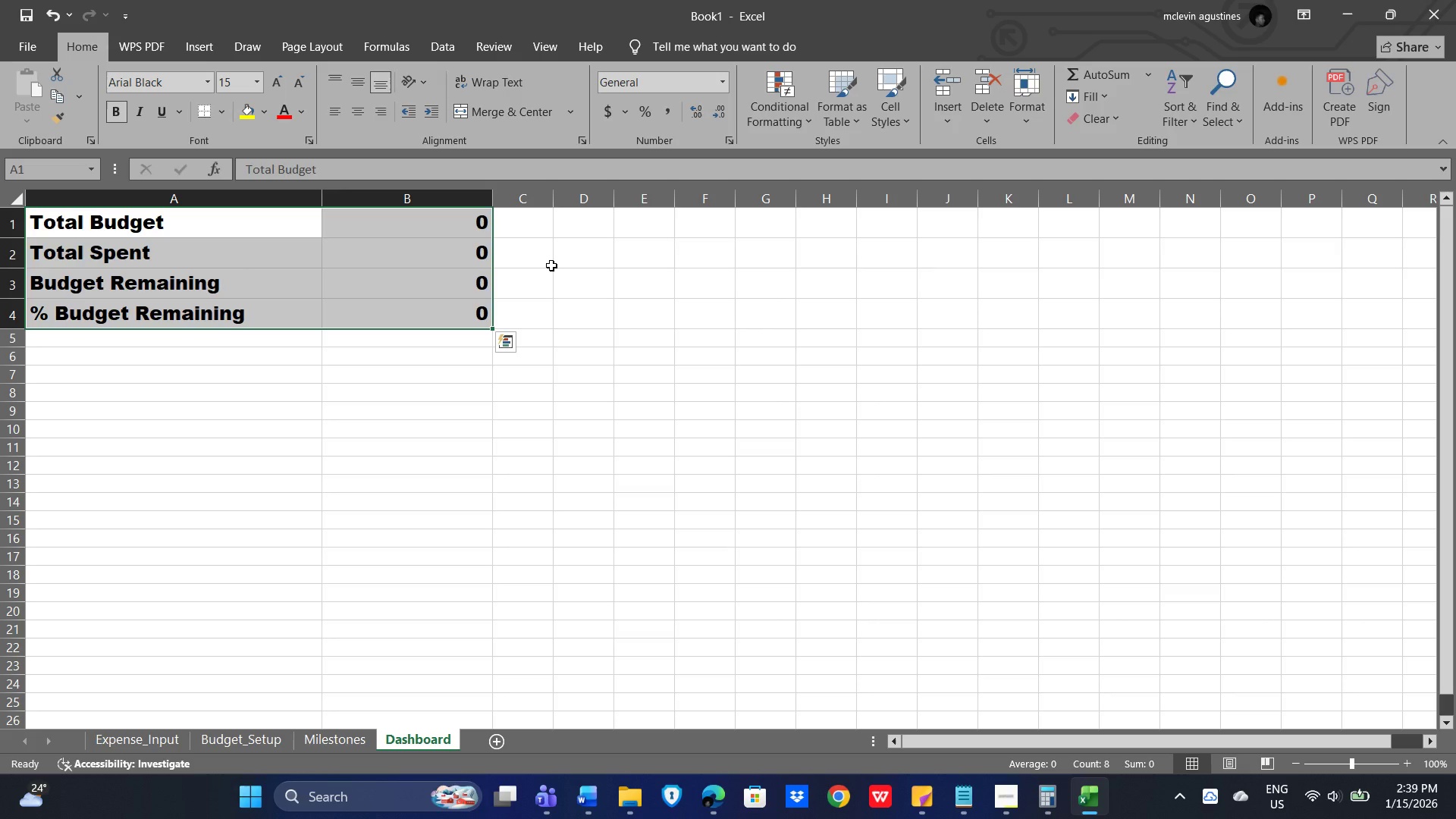 
wait(9.42)
 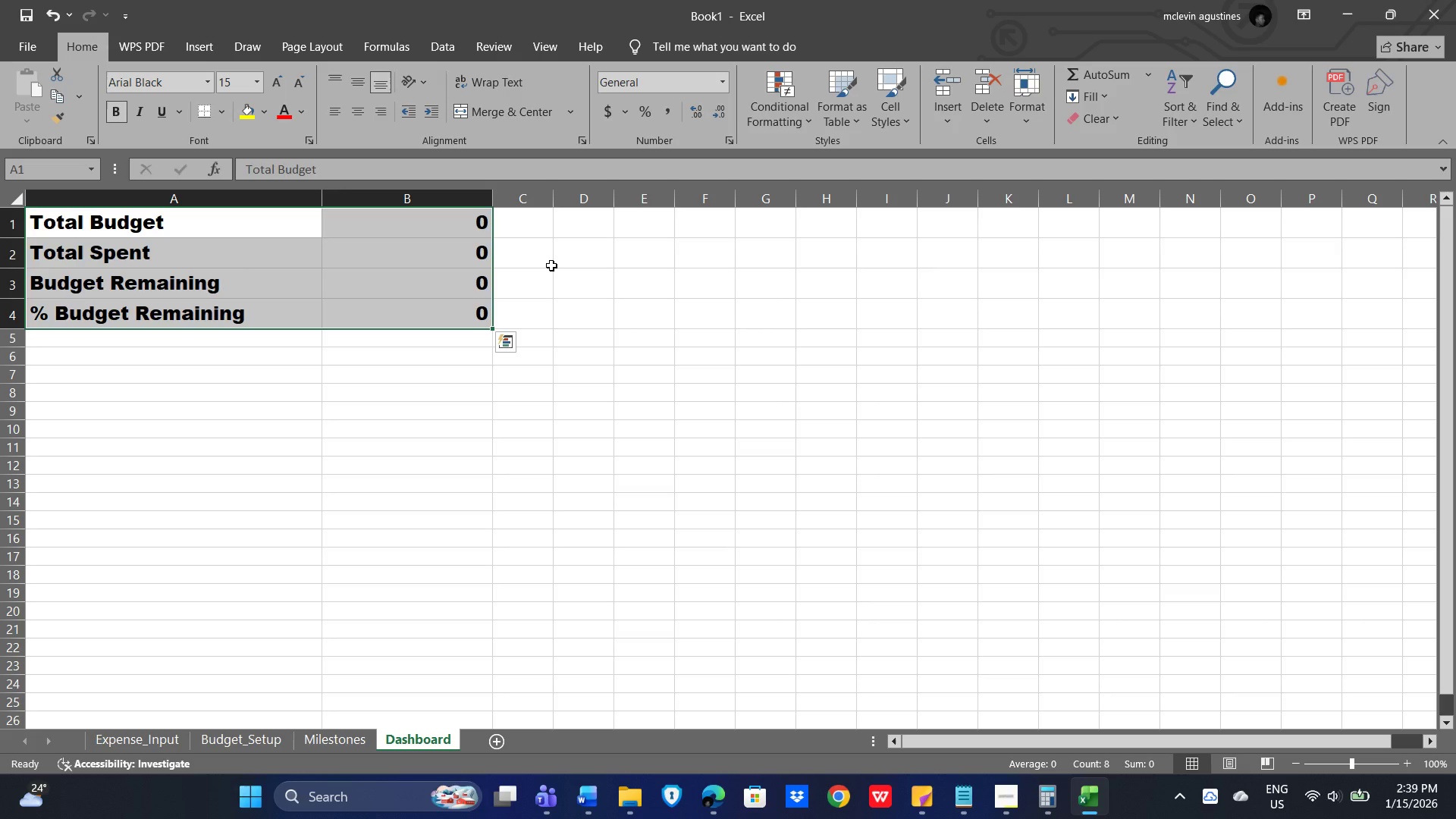 
left_click_drag(start_coordinate=[478, 318], to_coordinate=[80, 217])
 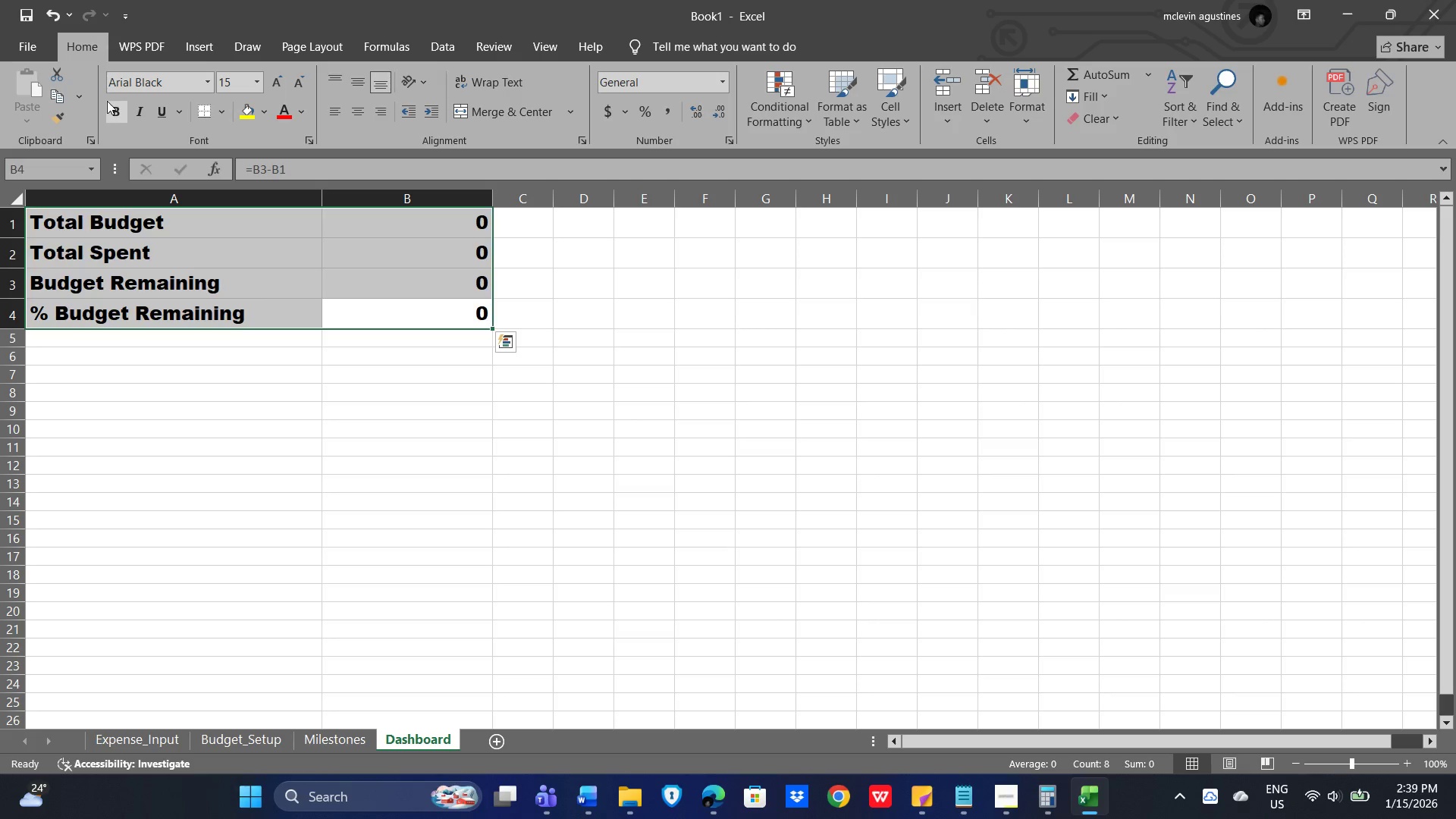 
left_click([111, 111])
 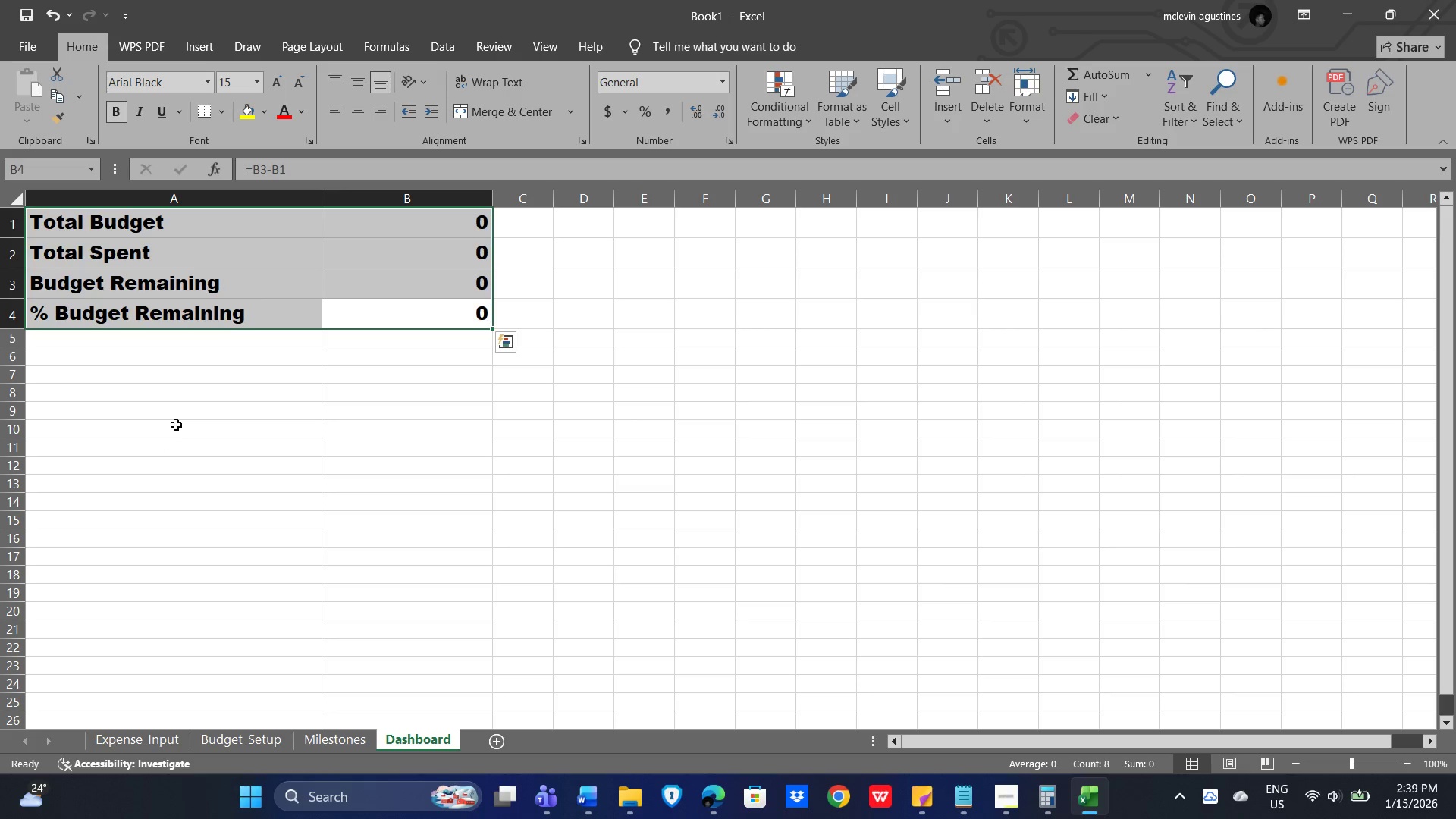 
left_click([175, 423])
 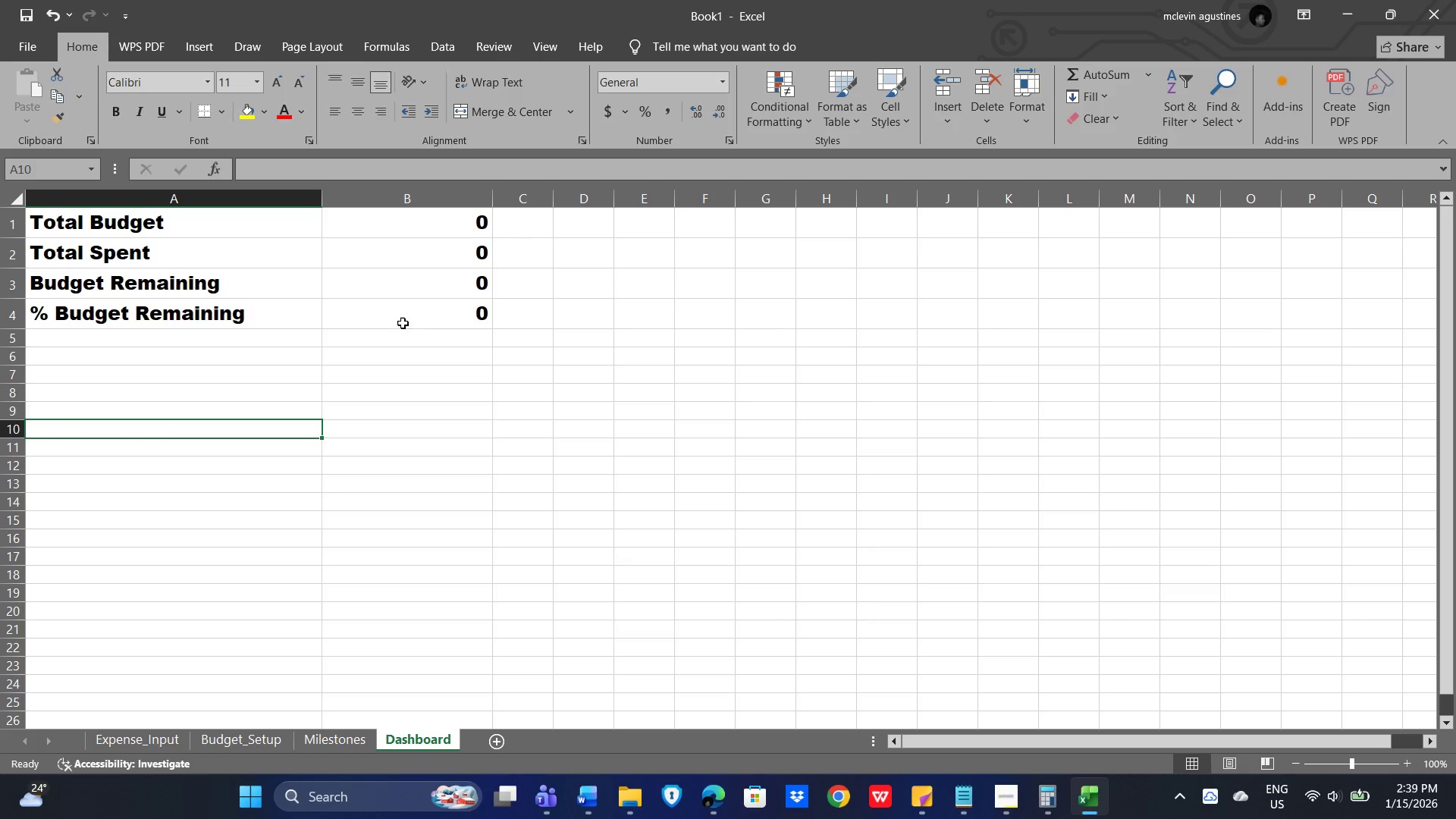 
left_click_drag(start_coordinate=[444, 318], to_coordinate=[146, 213])
 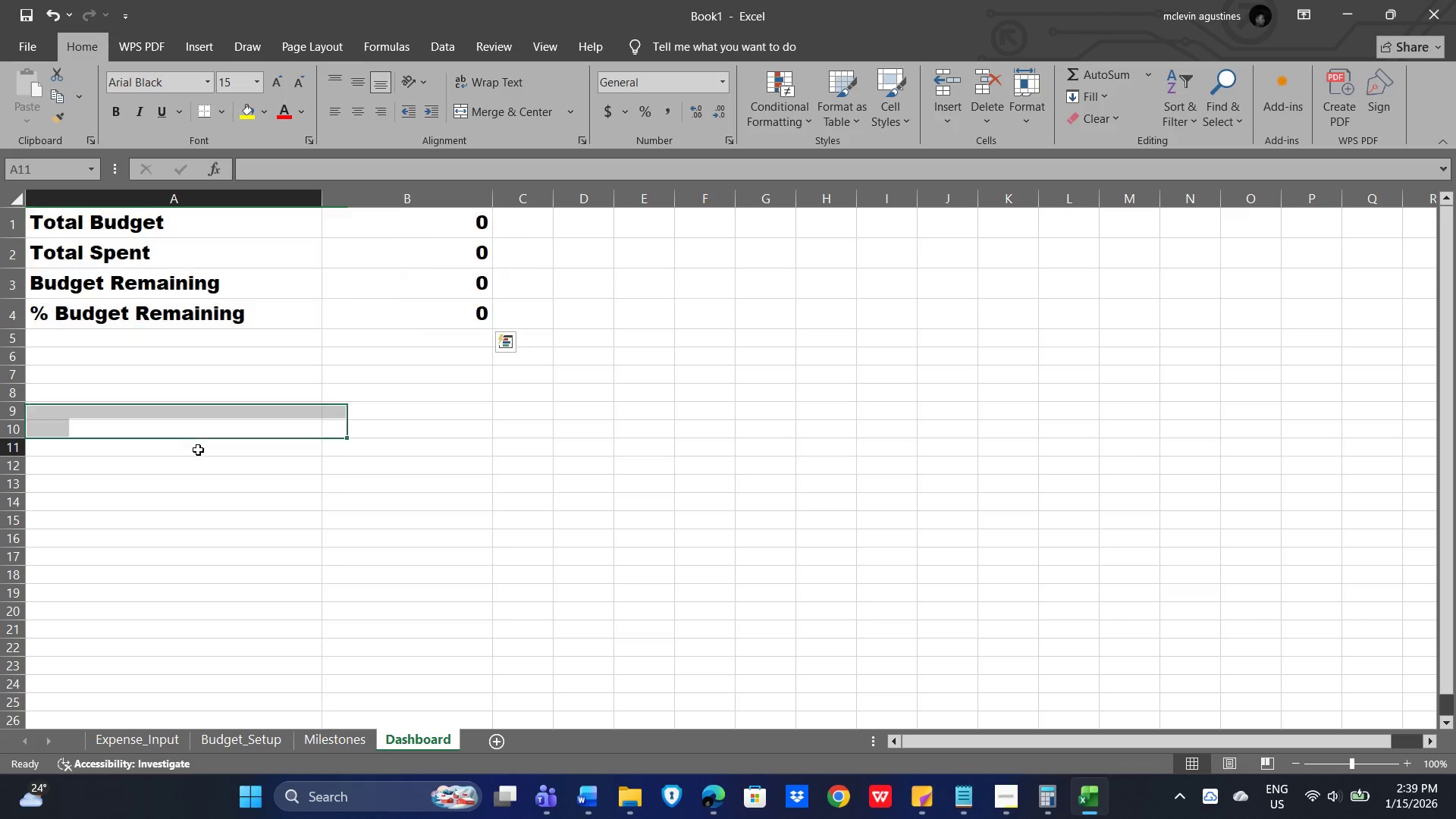 
left_click([479, 407])
 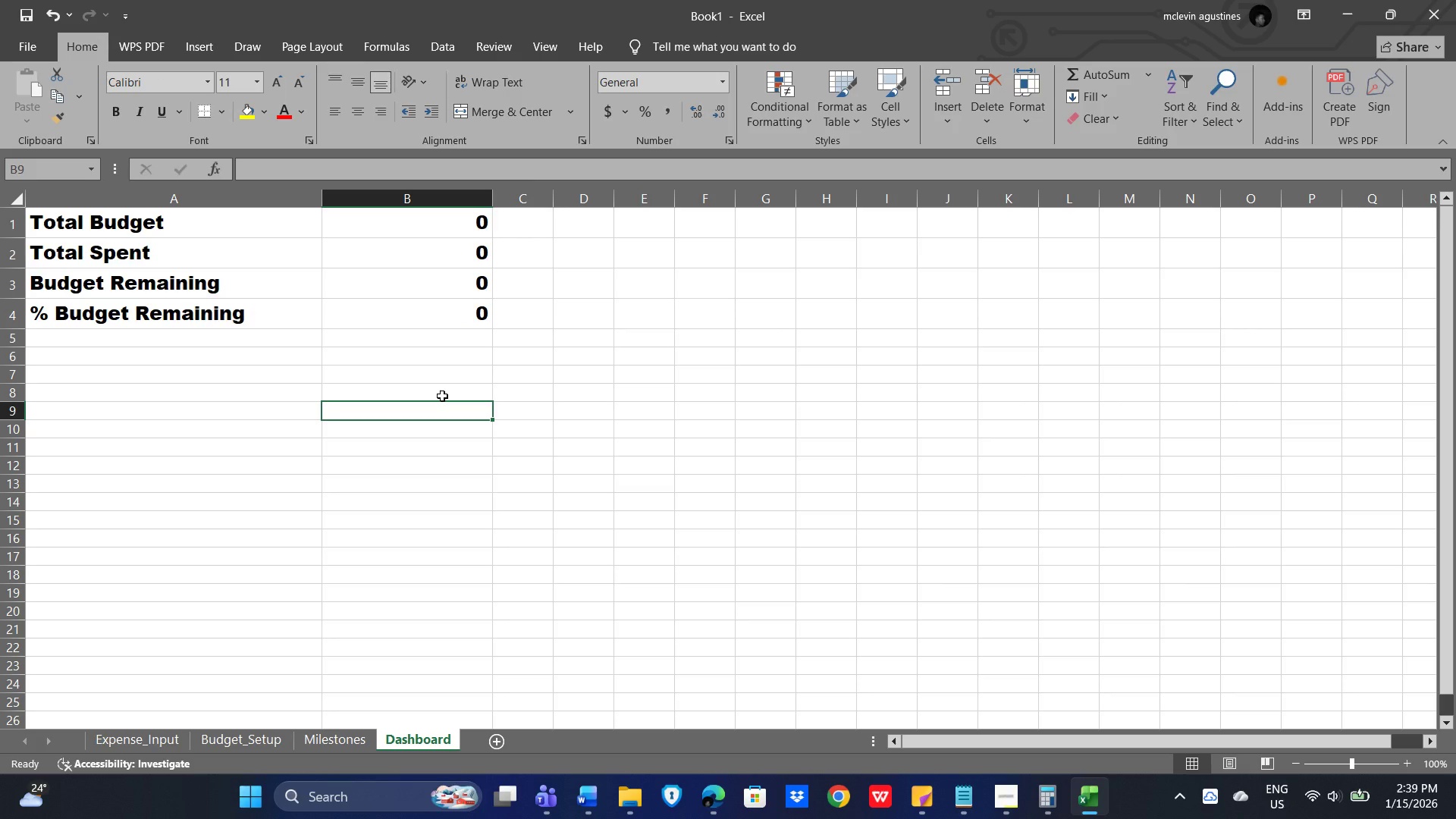 
wait(7.12)
 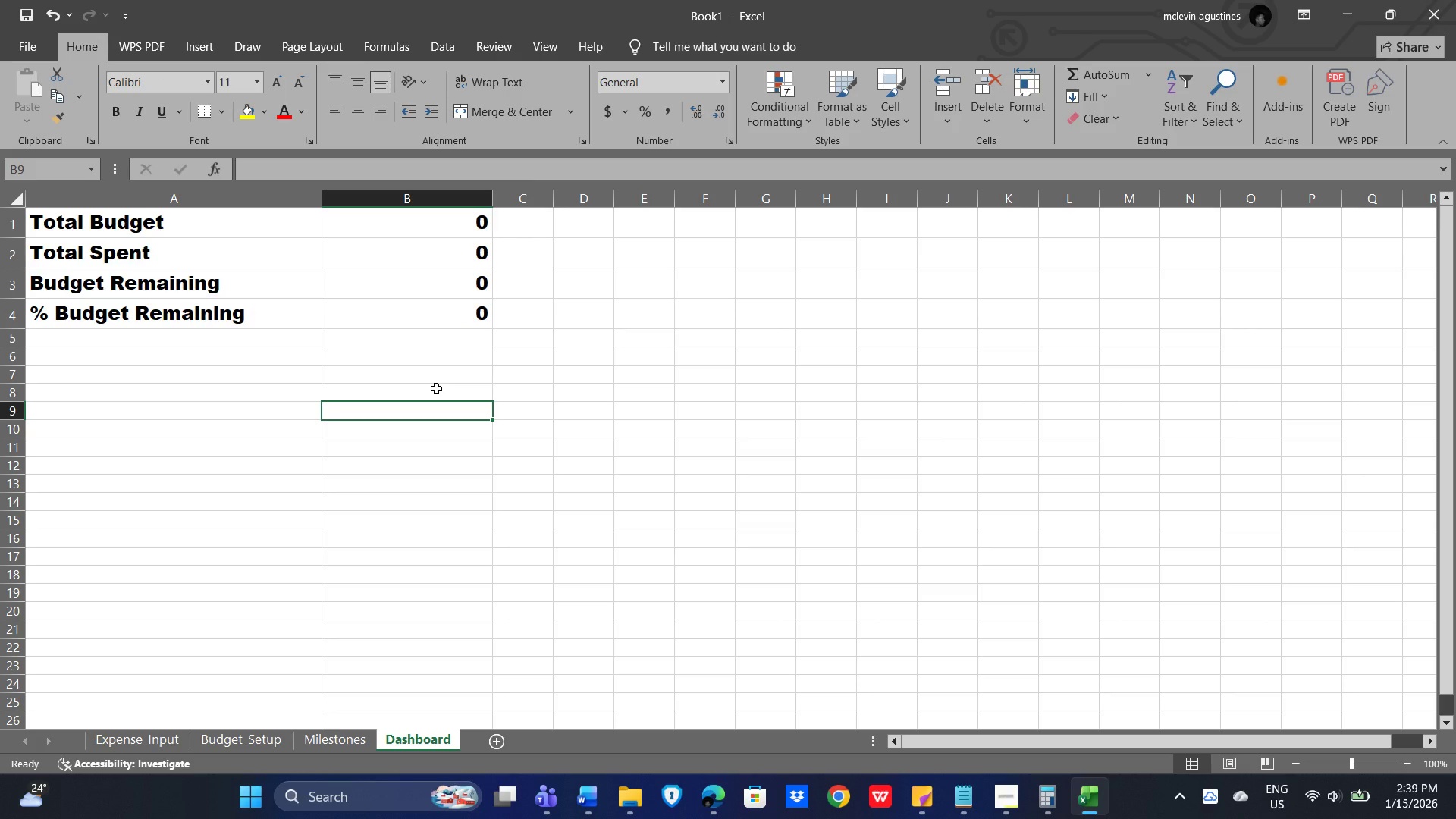 
left_click([148, 383])
 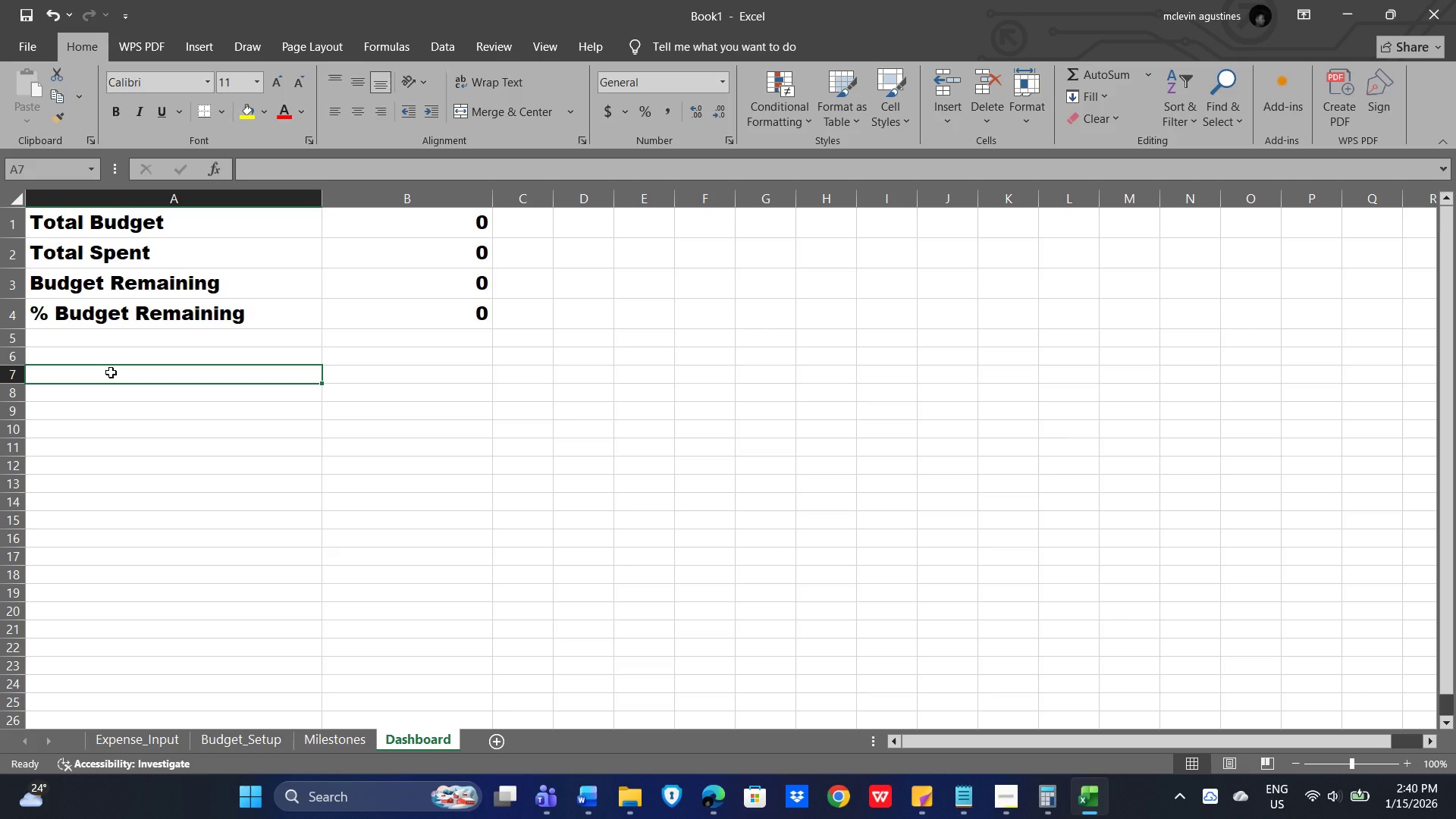 
type(Spent)
 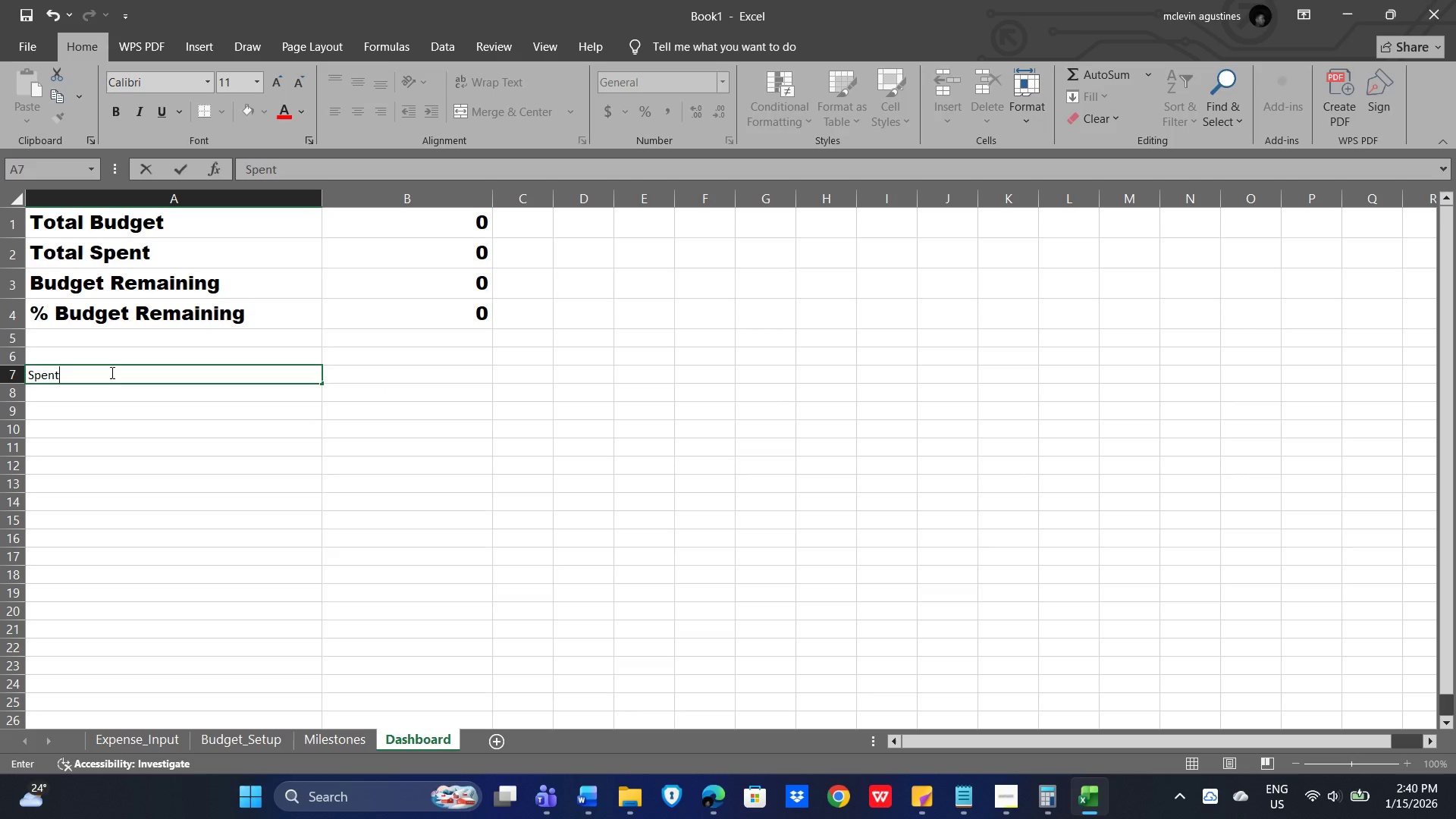 
key(Enter)
 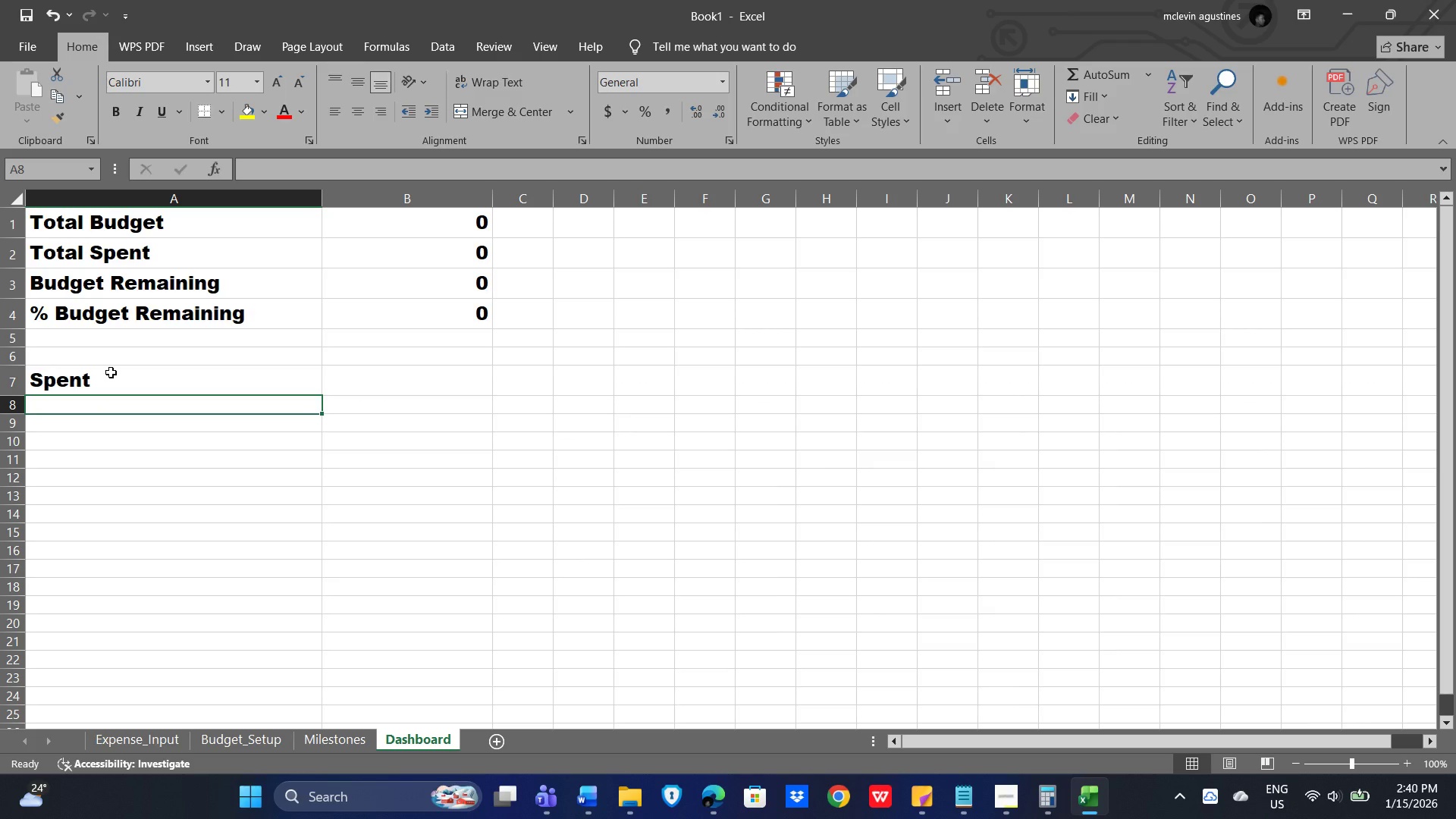 
type(Remaining)
 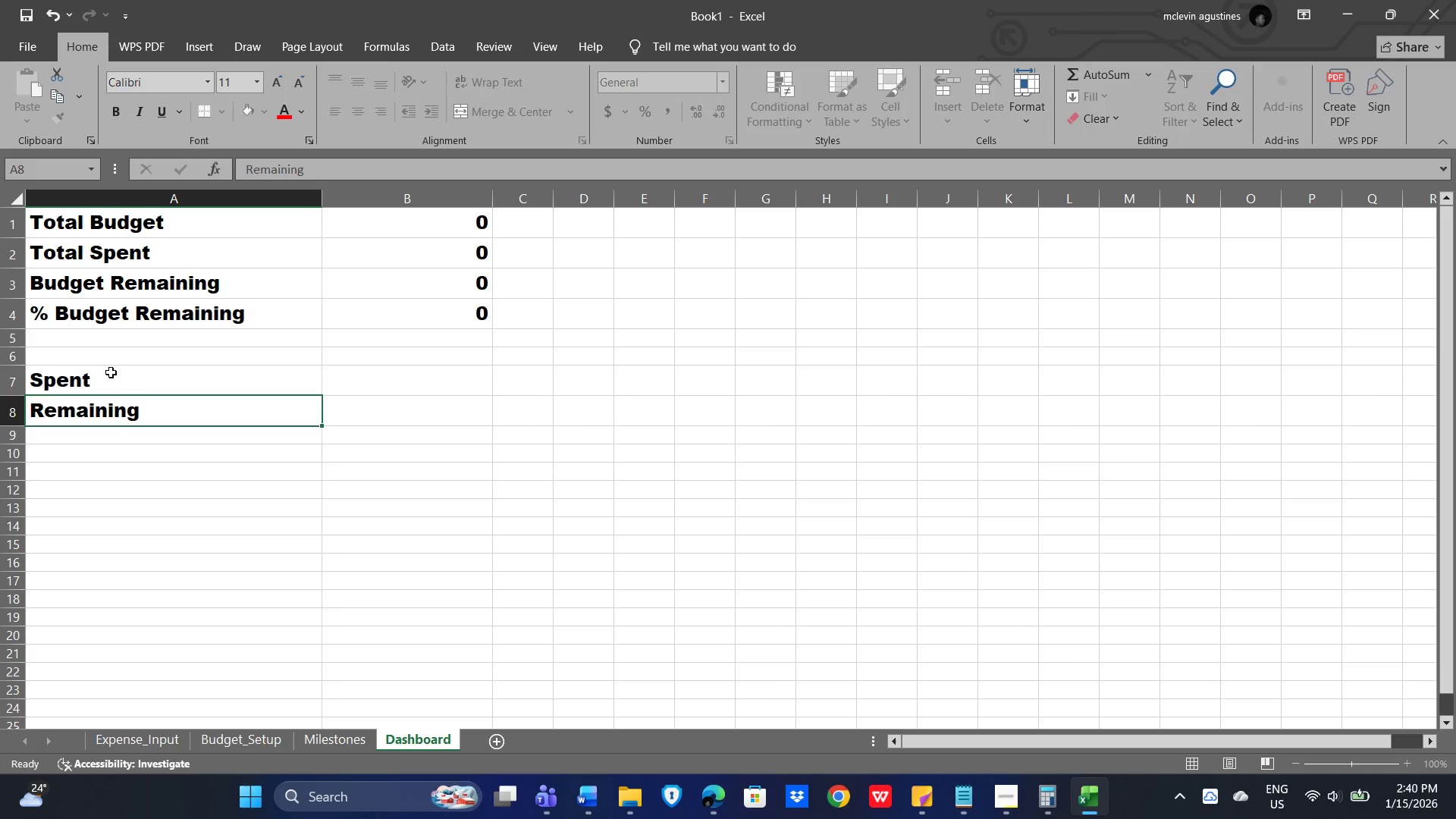 
key(Enter)
 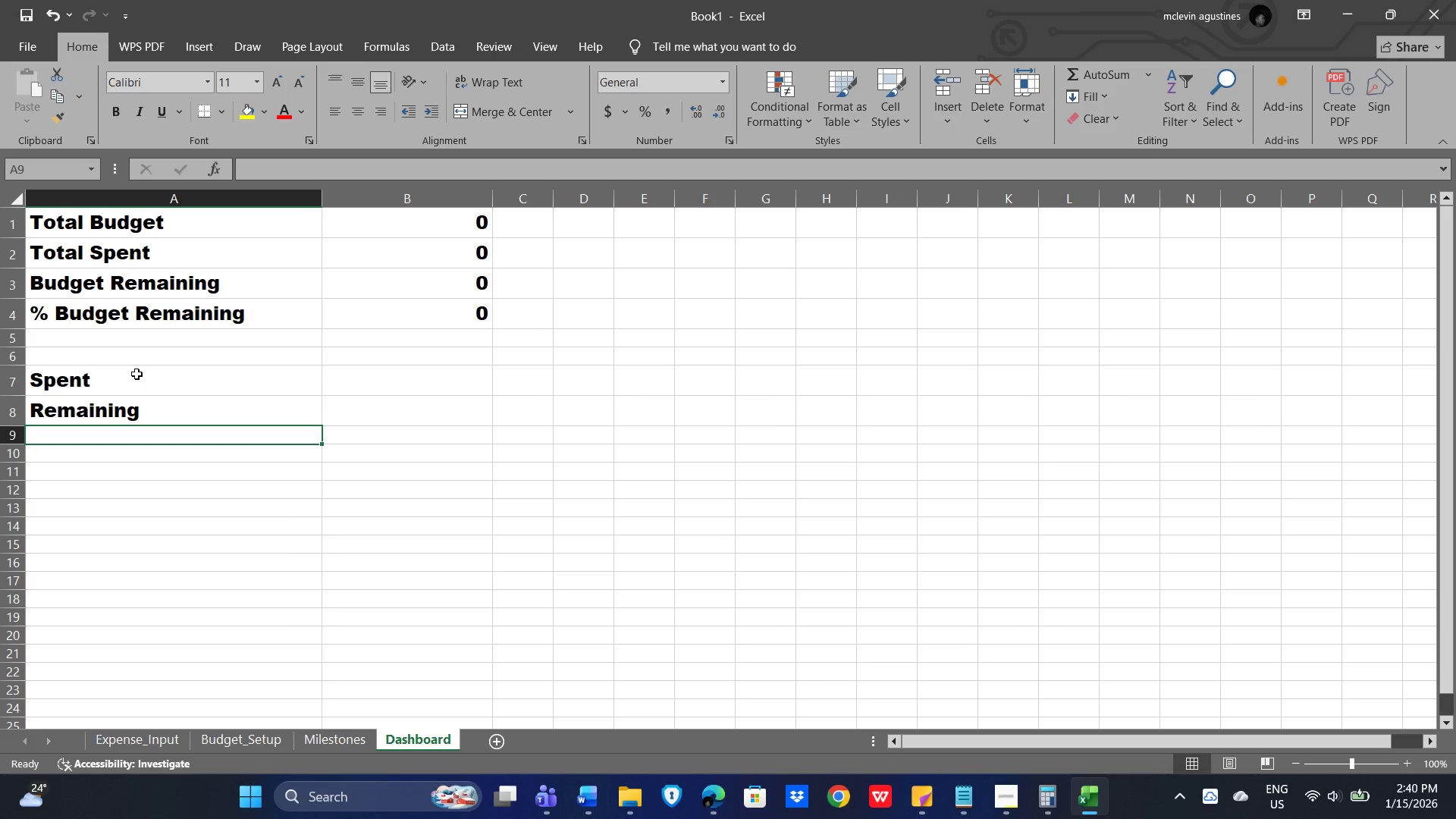 
left_click_drag(start_coordinate=[106, 378], to_coordinate=[108, 422])
 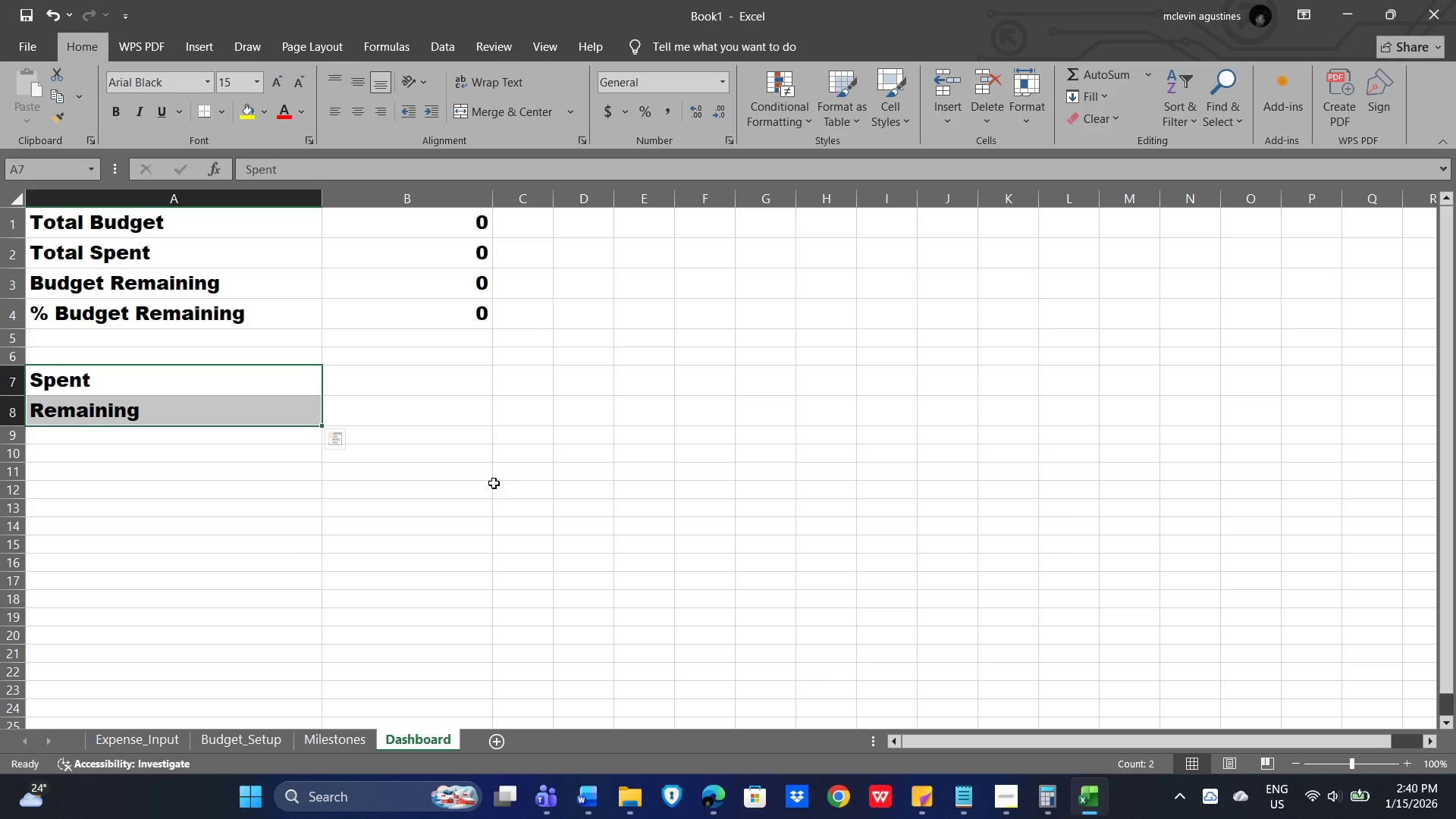 
wait(9.81)
 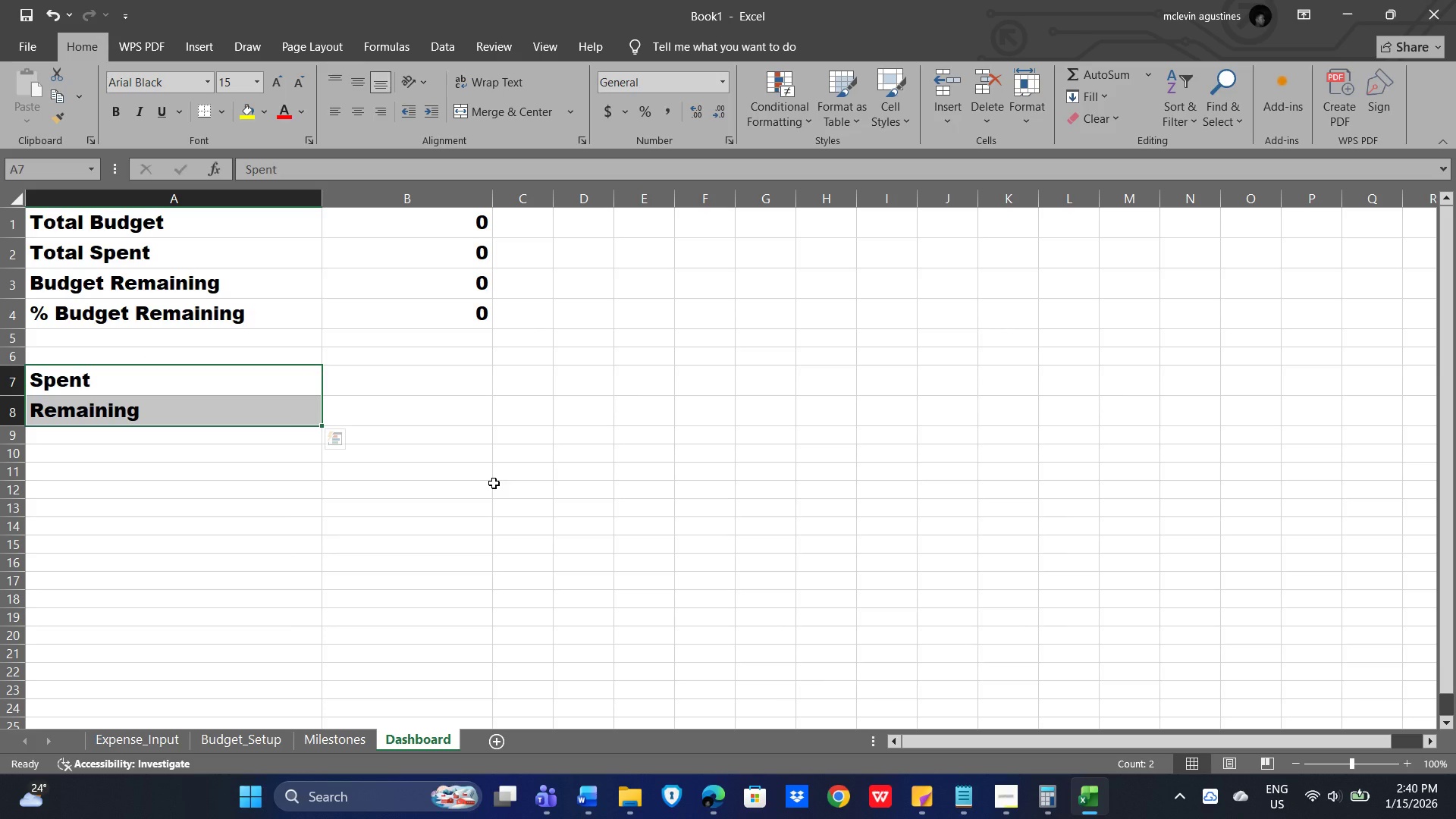 
left_click([391, 384])
 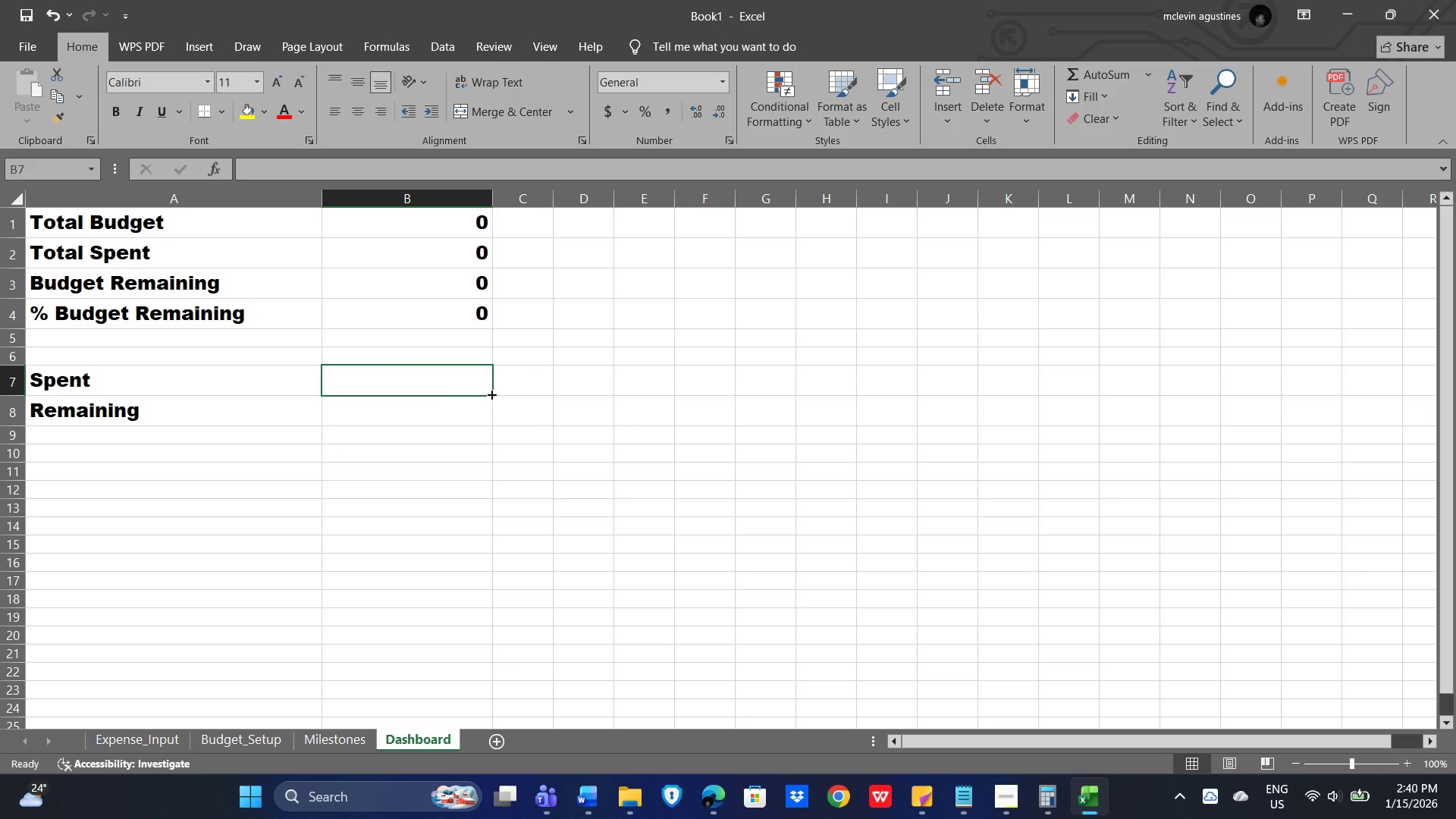 
type(total )
key(Backspace)
key(Backspace)
key(Backspace)
key(Backspace)
key(Backspace)
key(Backspace)
 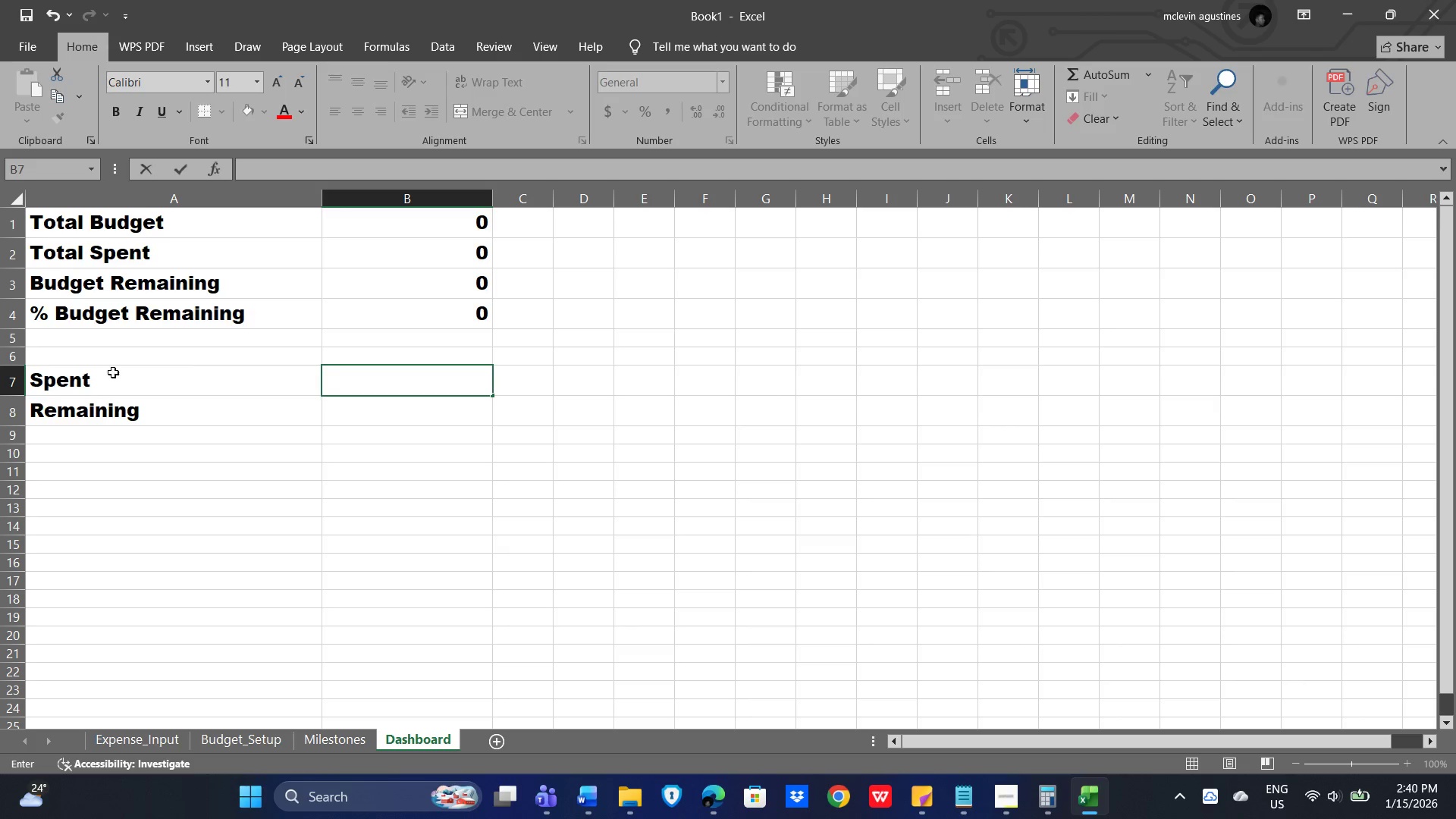 
left_click_drag(start_coordinate=[104, 381], to_coordinate=[86, 437])
 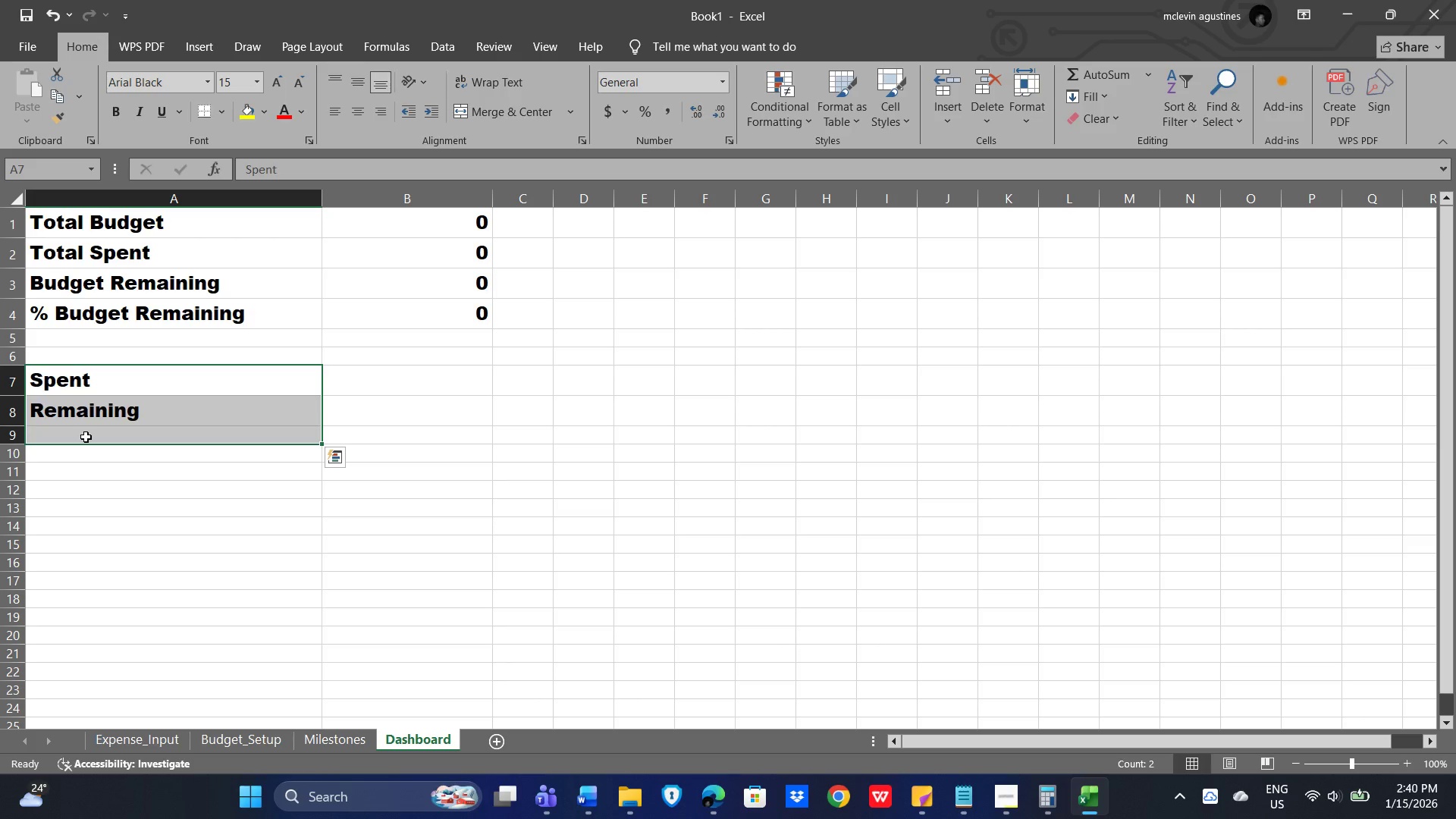 
key(Delete)
 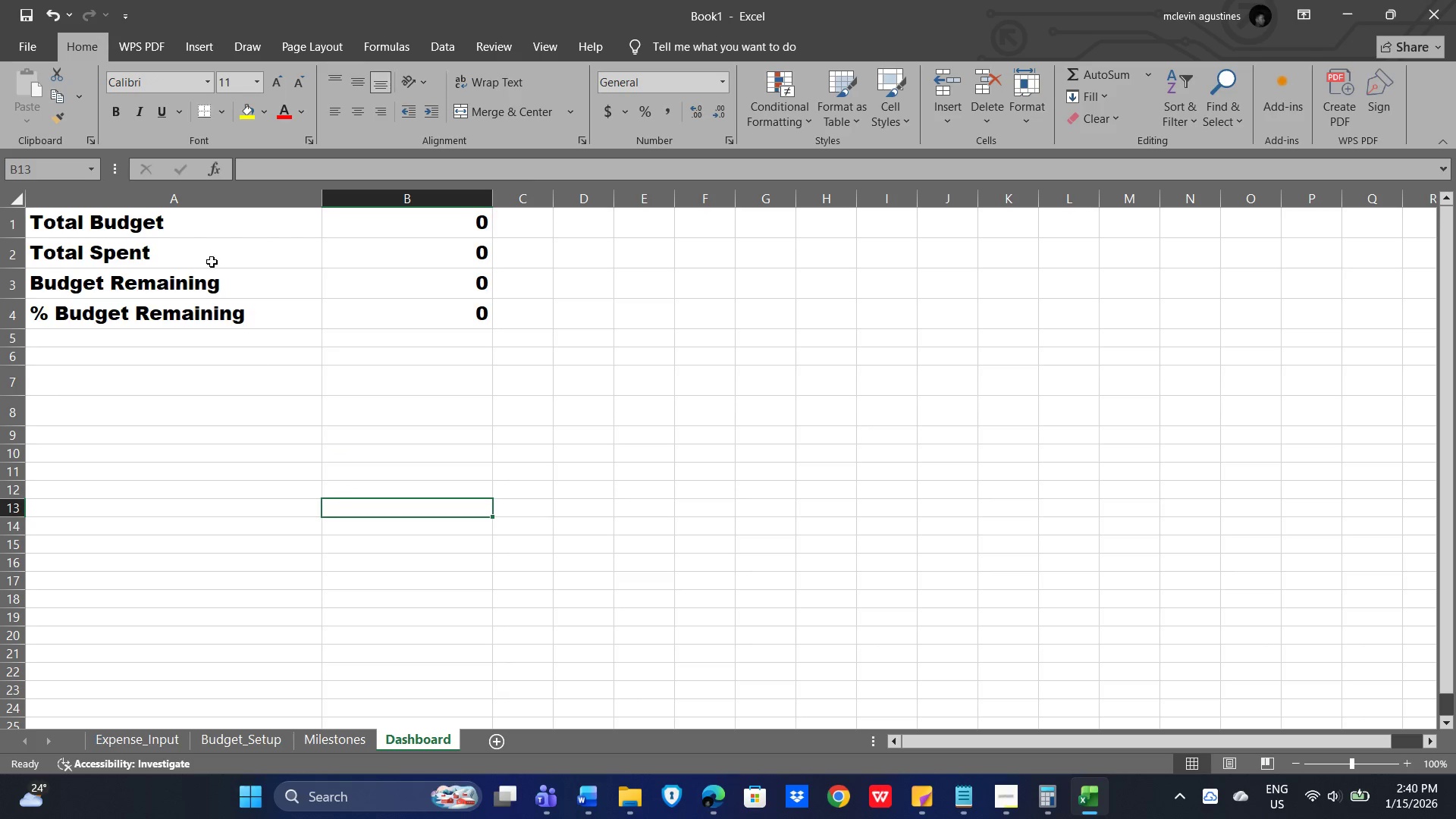 
left_click_drag(start_coordinate=[61, 218], to_coordinate=[404, 288])
 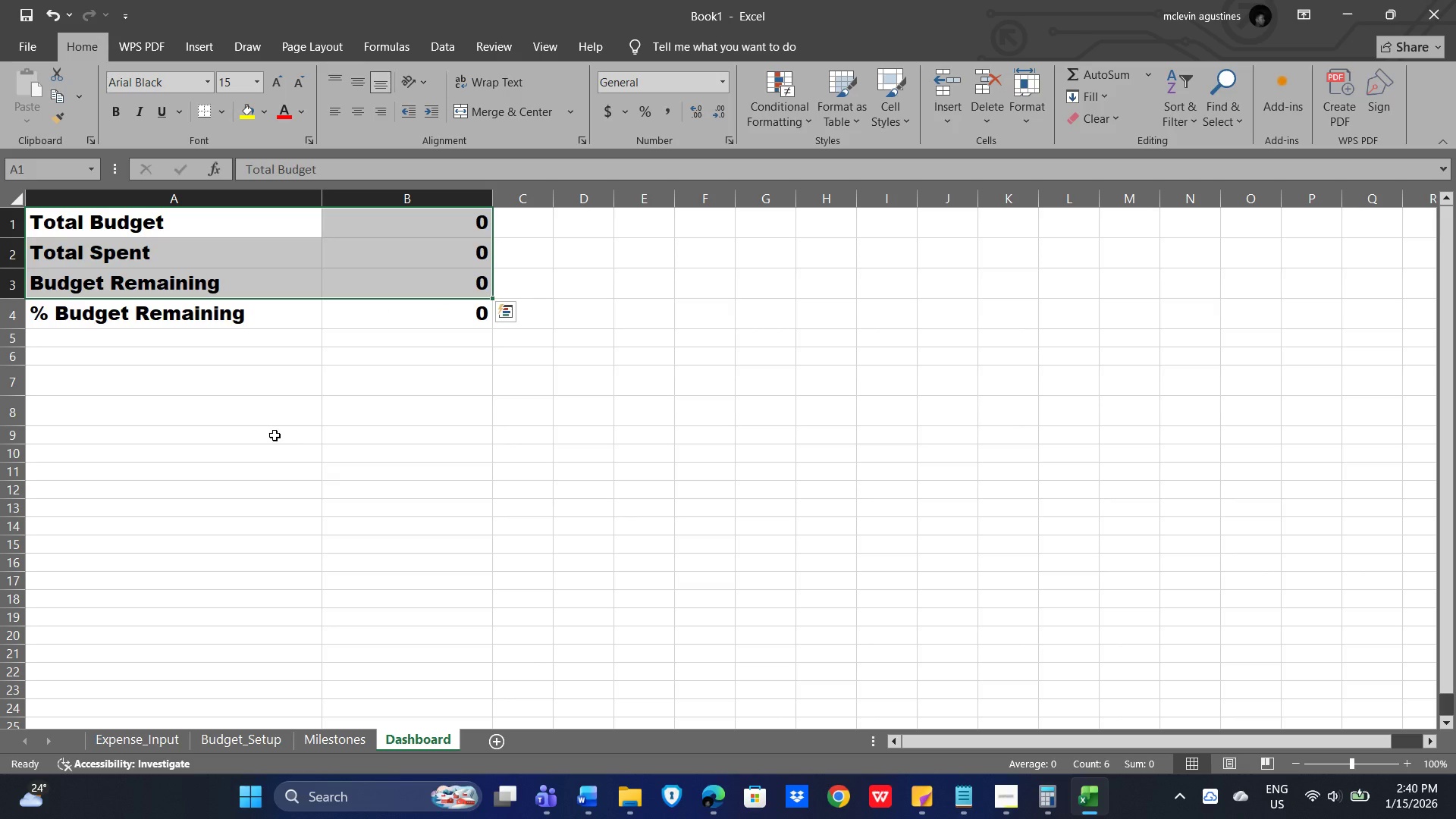 
left_click([275, 437])
 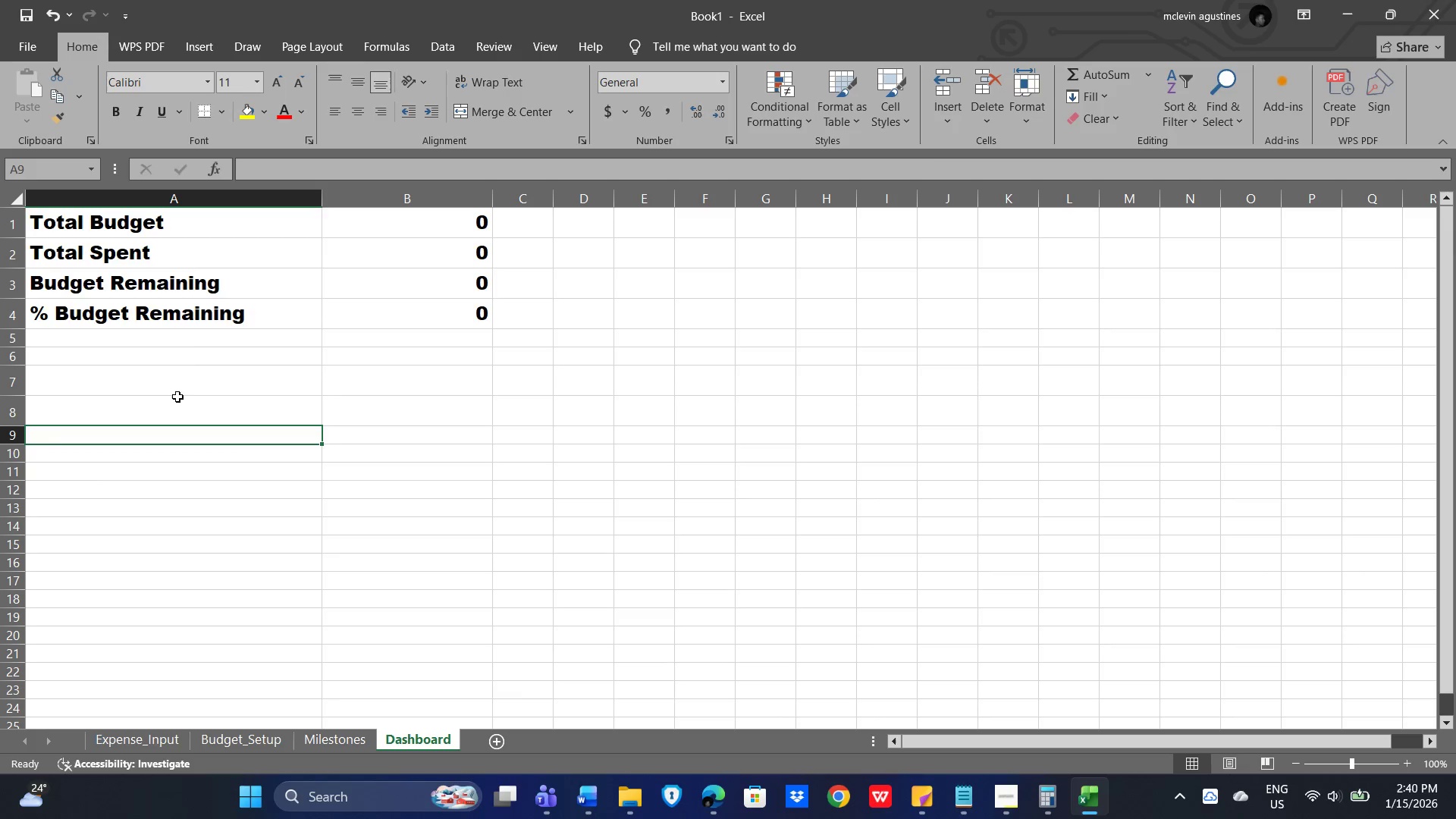 
left_click([158, 391])
 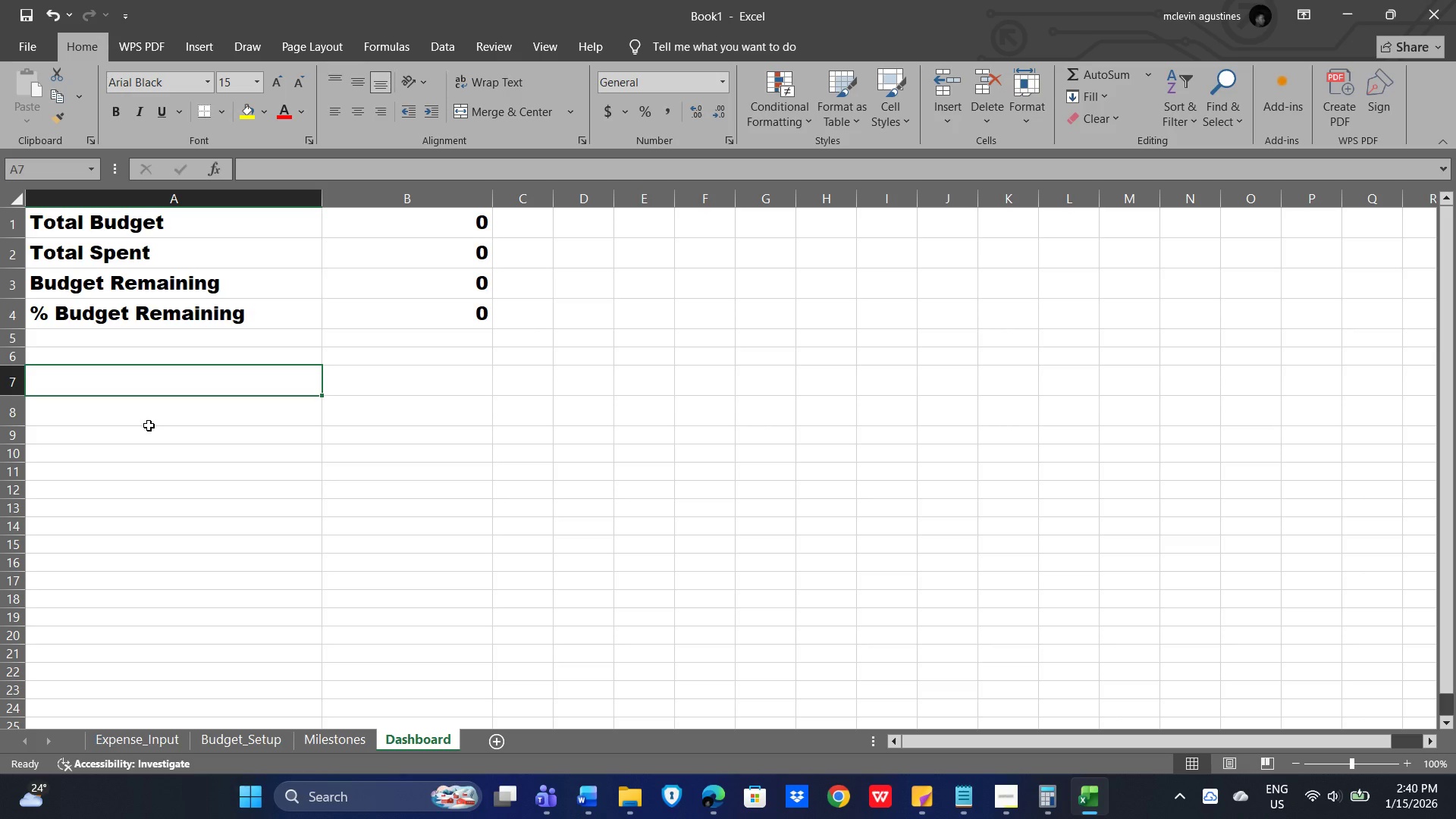 
type(spn)
key(Backspace)
type(w)
key(Backspace)
key(Backspace)
key(Backspace)
type(spent)
 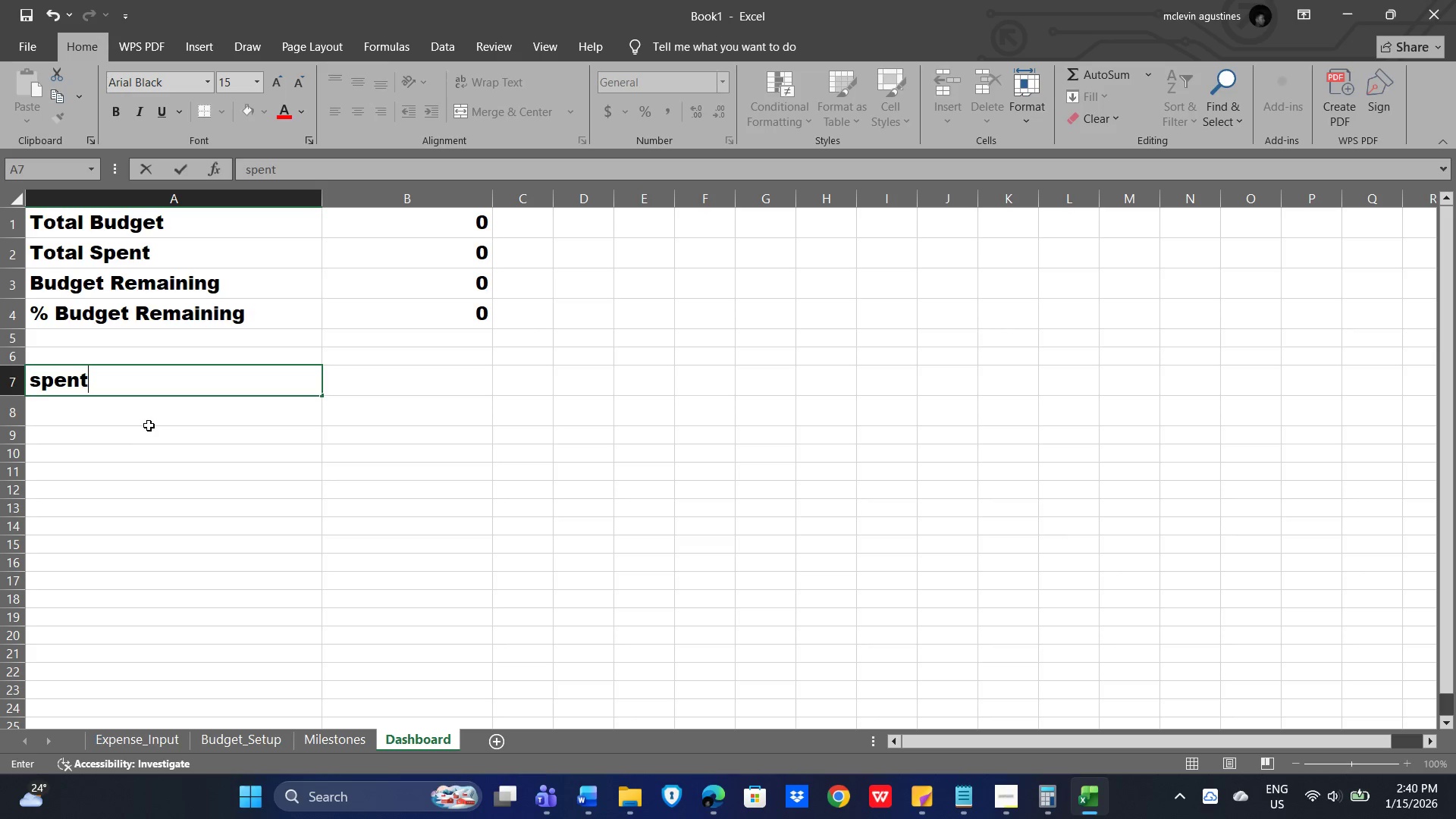 
key(Enter)
 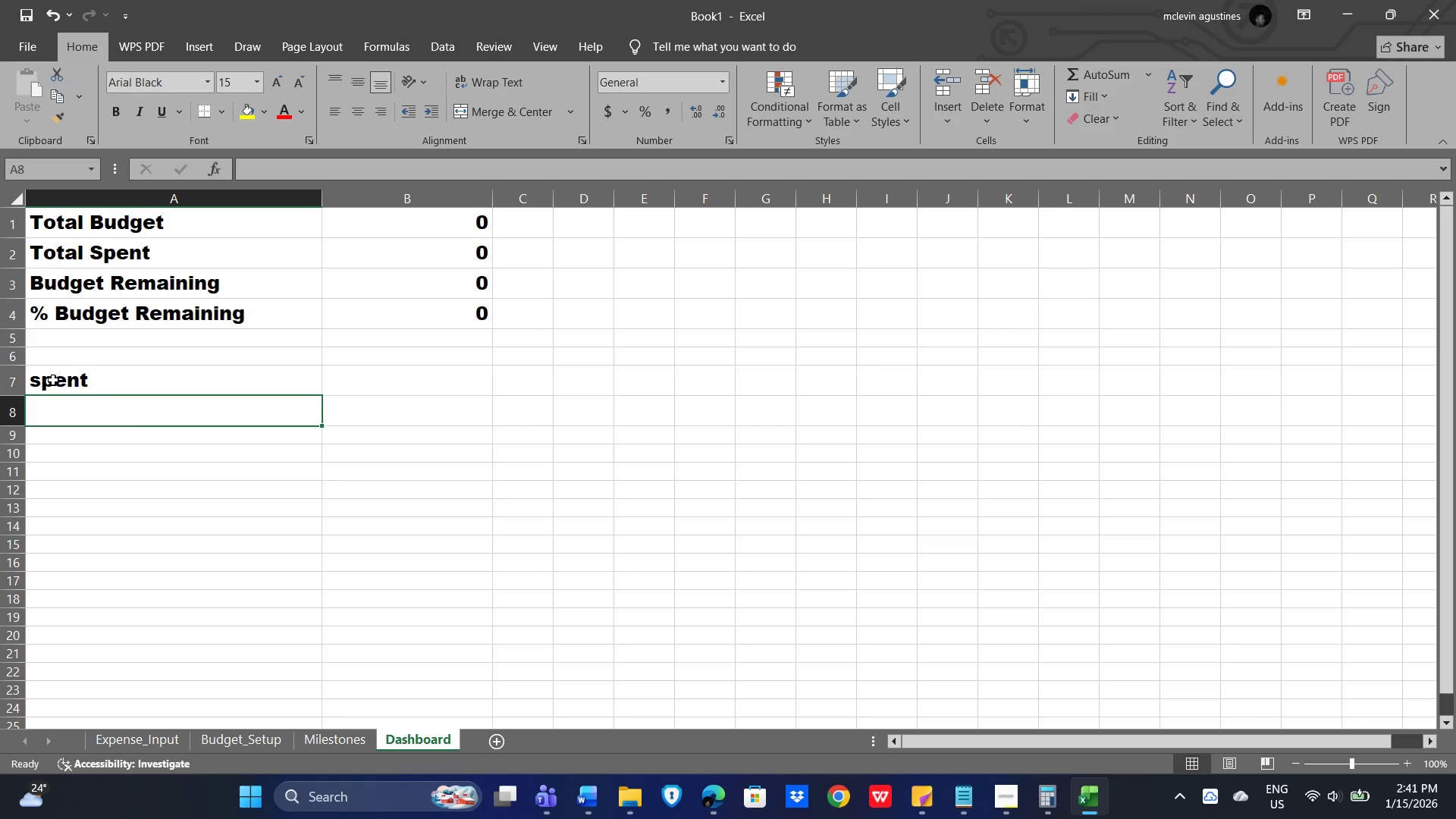 
double_click([46, 378])
 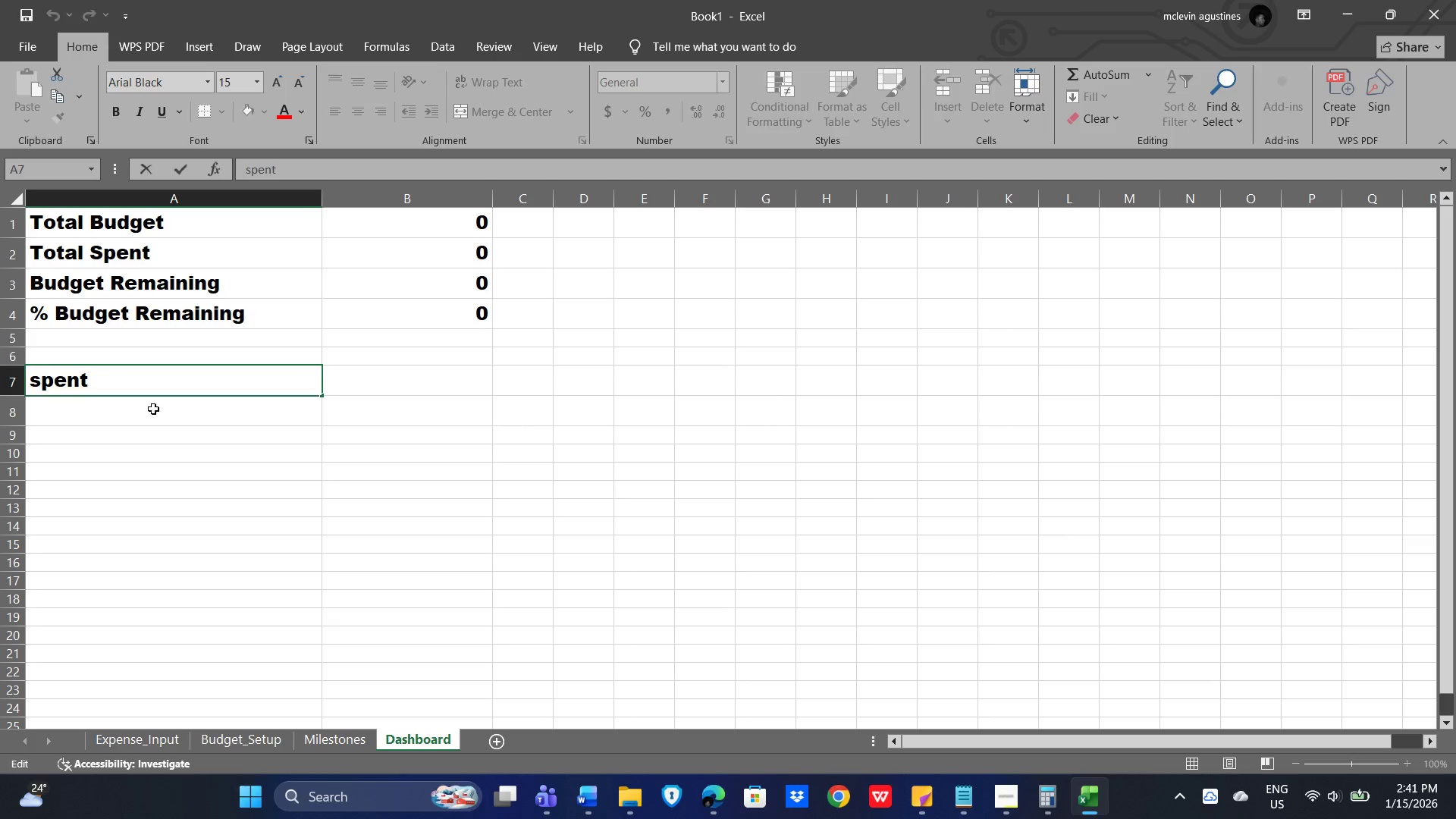 
key(Backspace)
 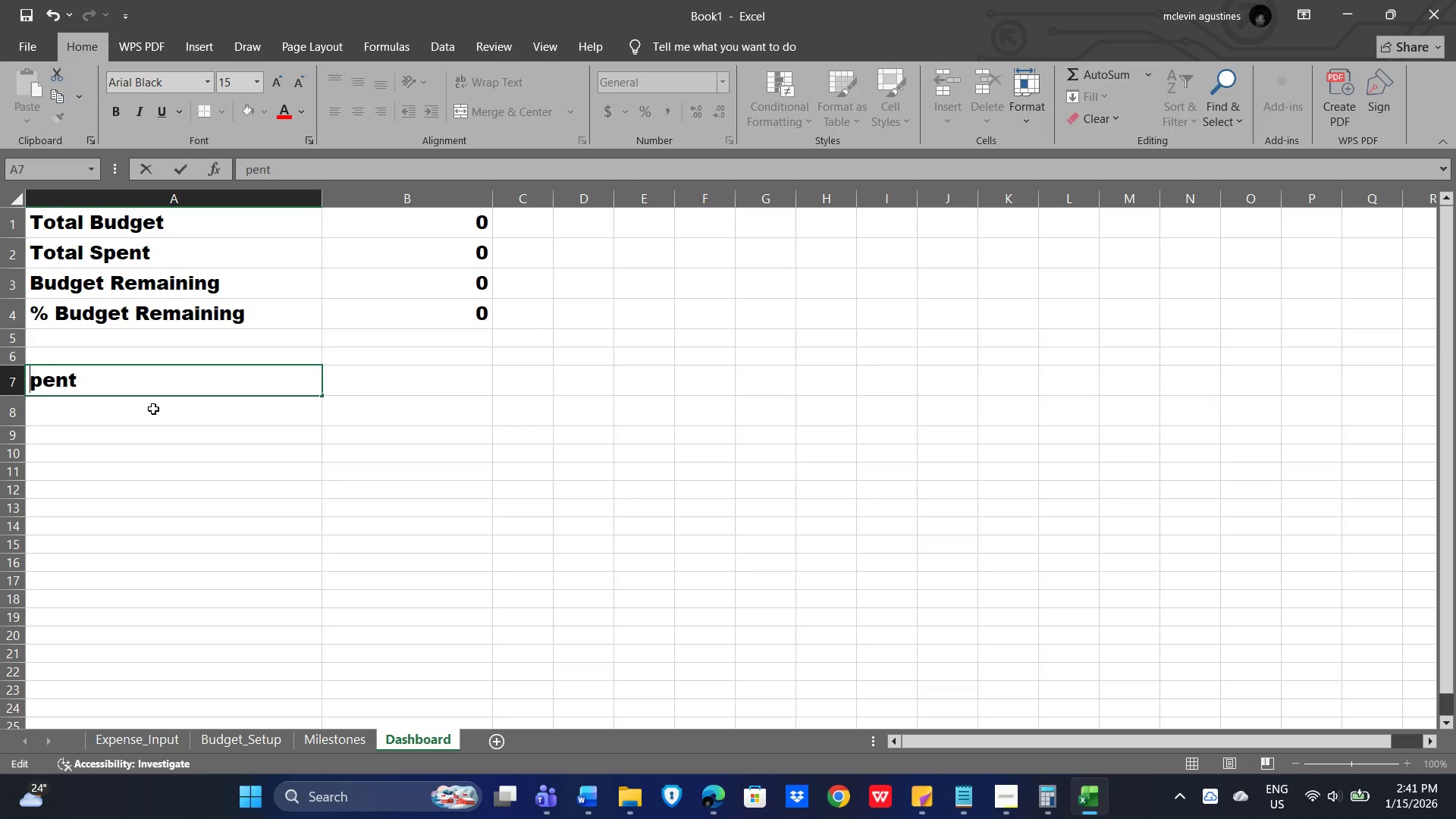 
key(Shift+S)
 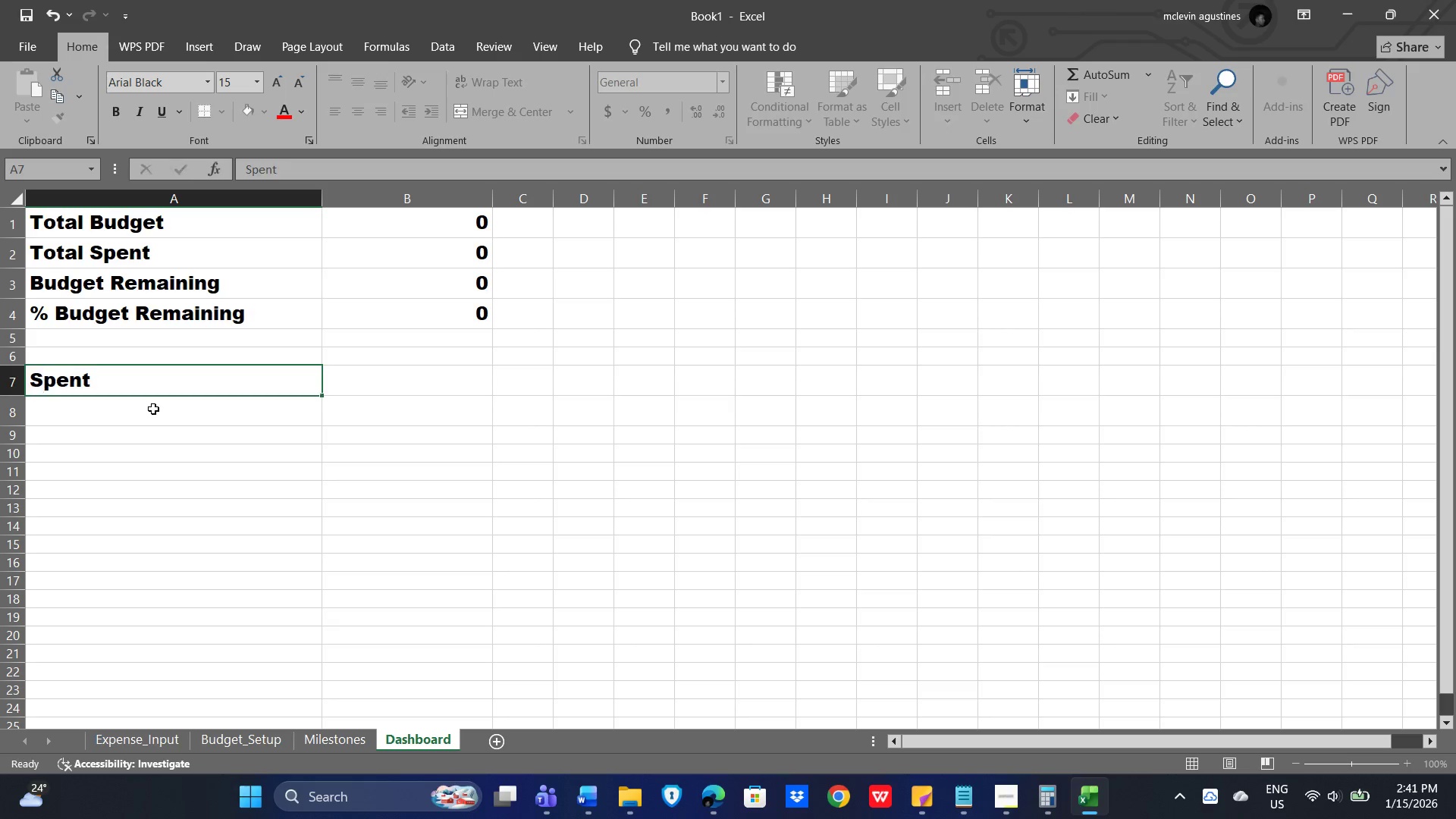 
key(Enter)
 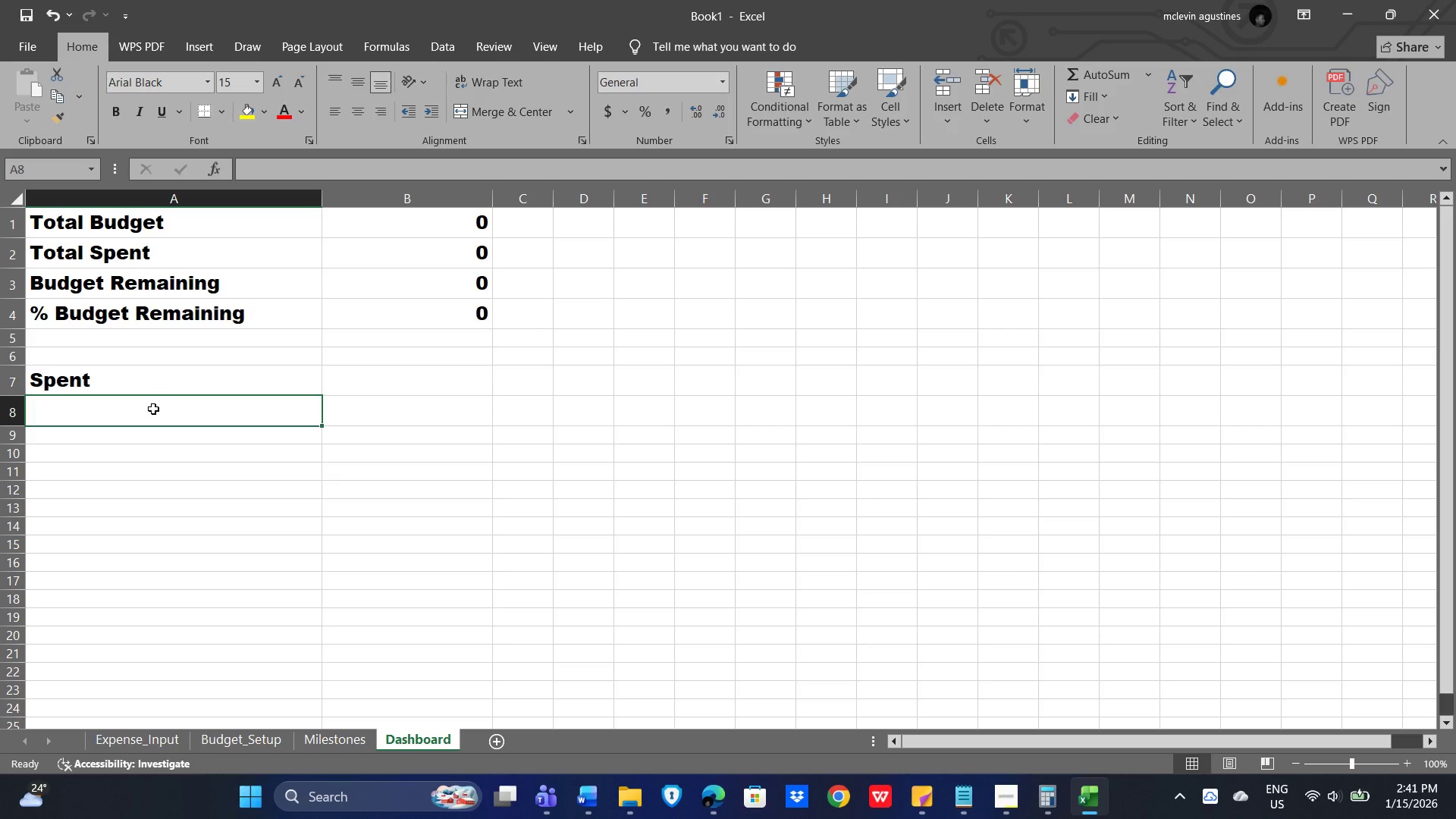 
type(Remaining)
 